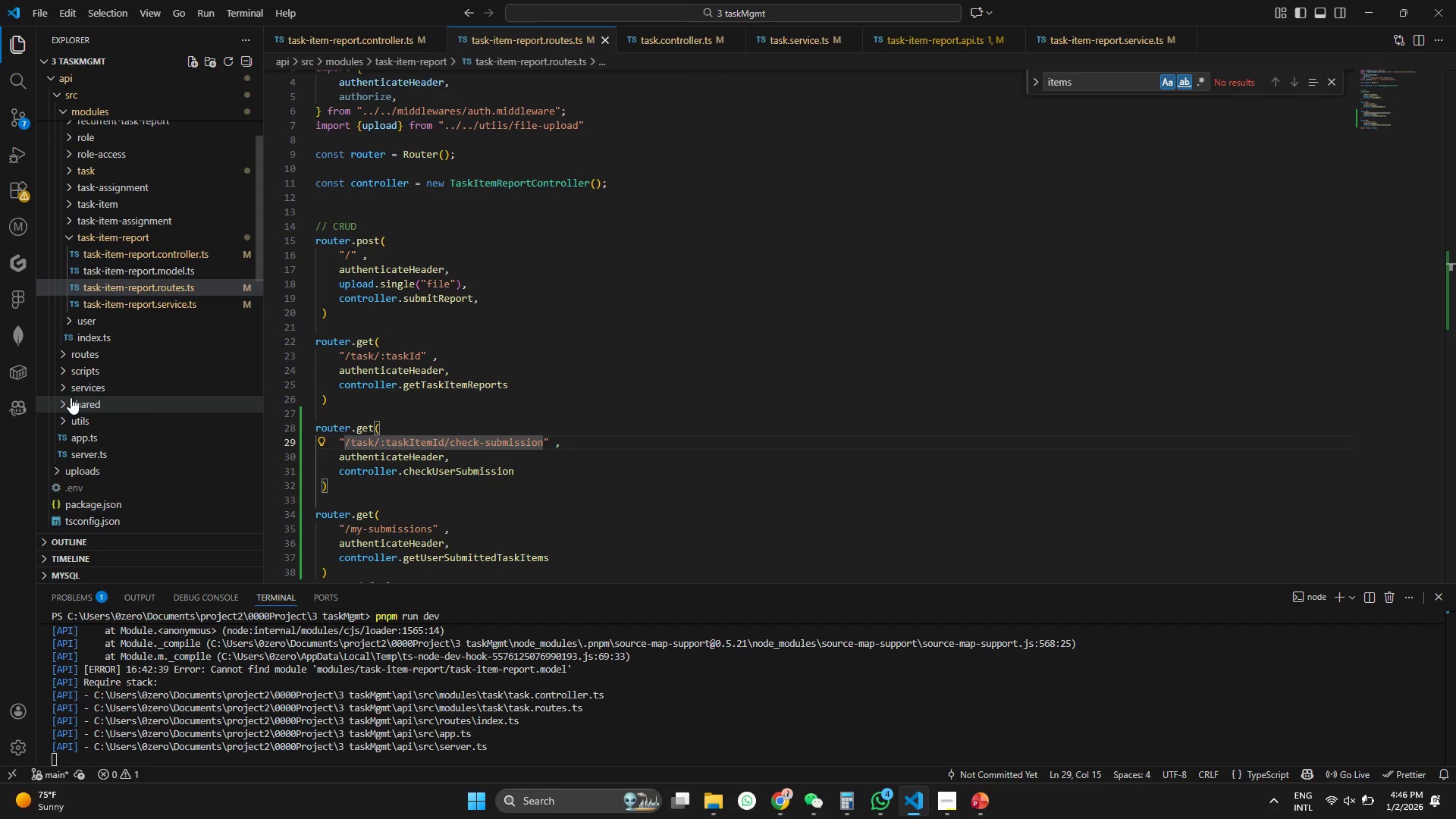 
double_click([103, 380])
 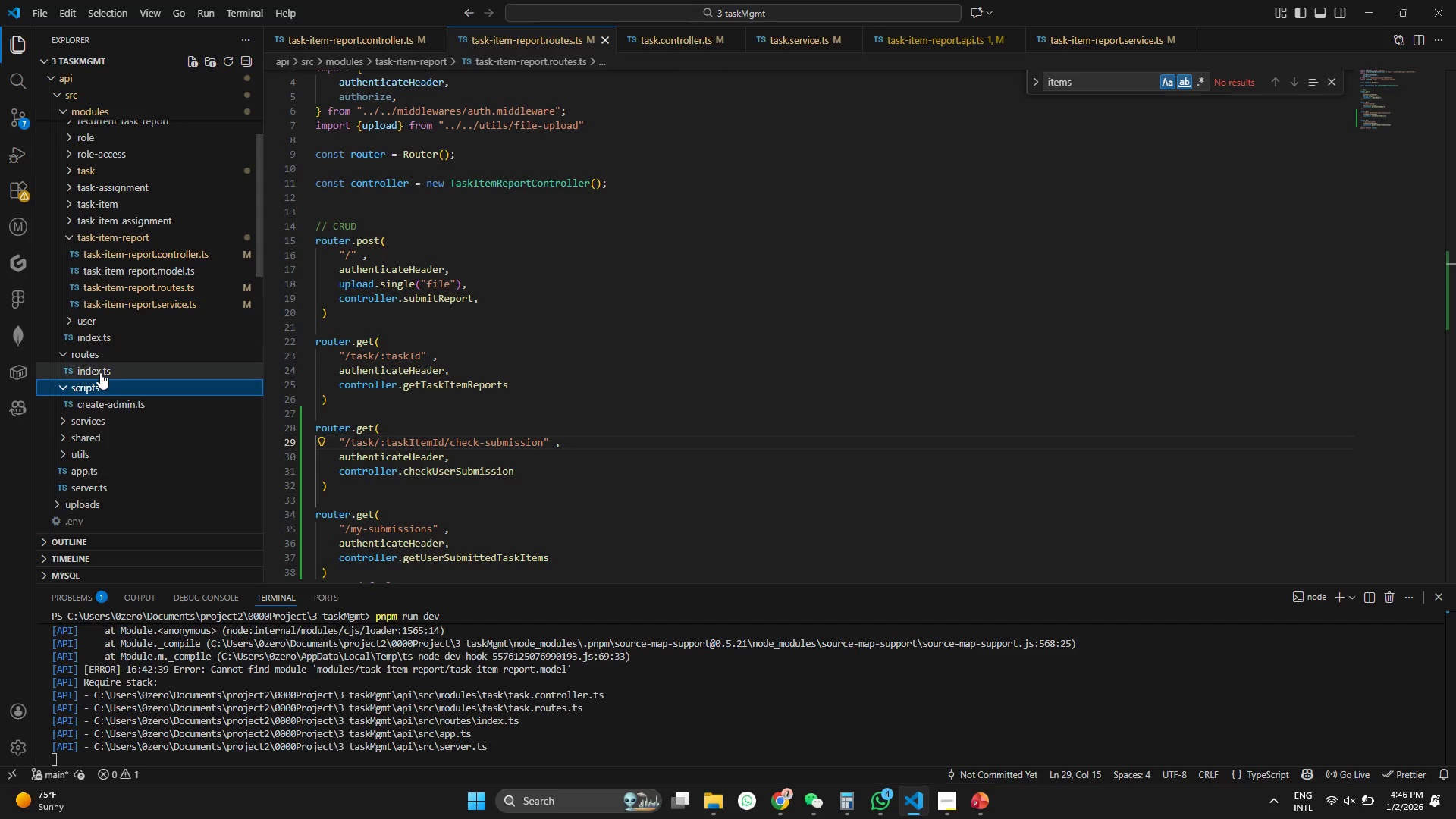 
left_click([100, 372])
 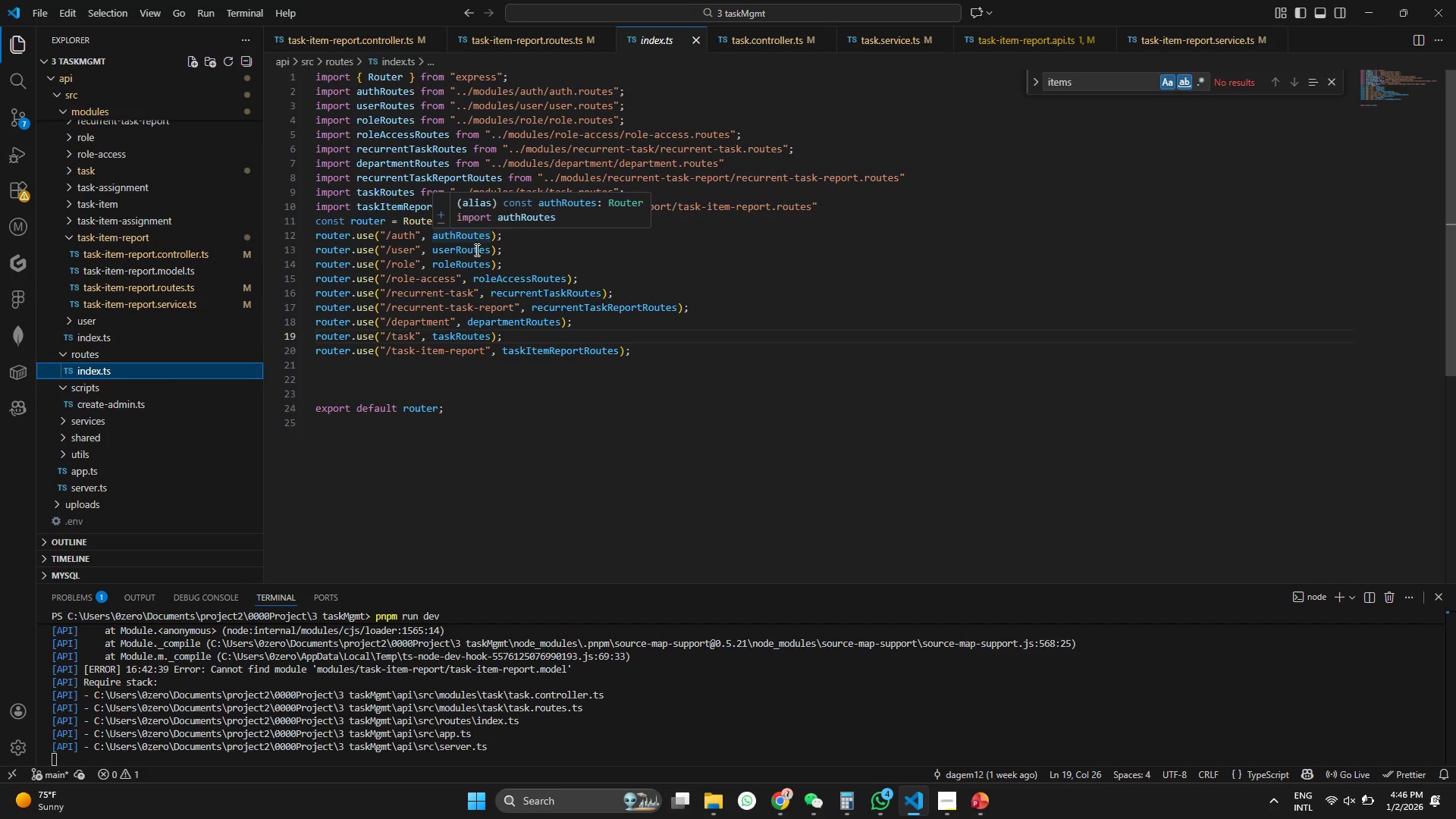 
left_click([552, 350])
 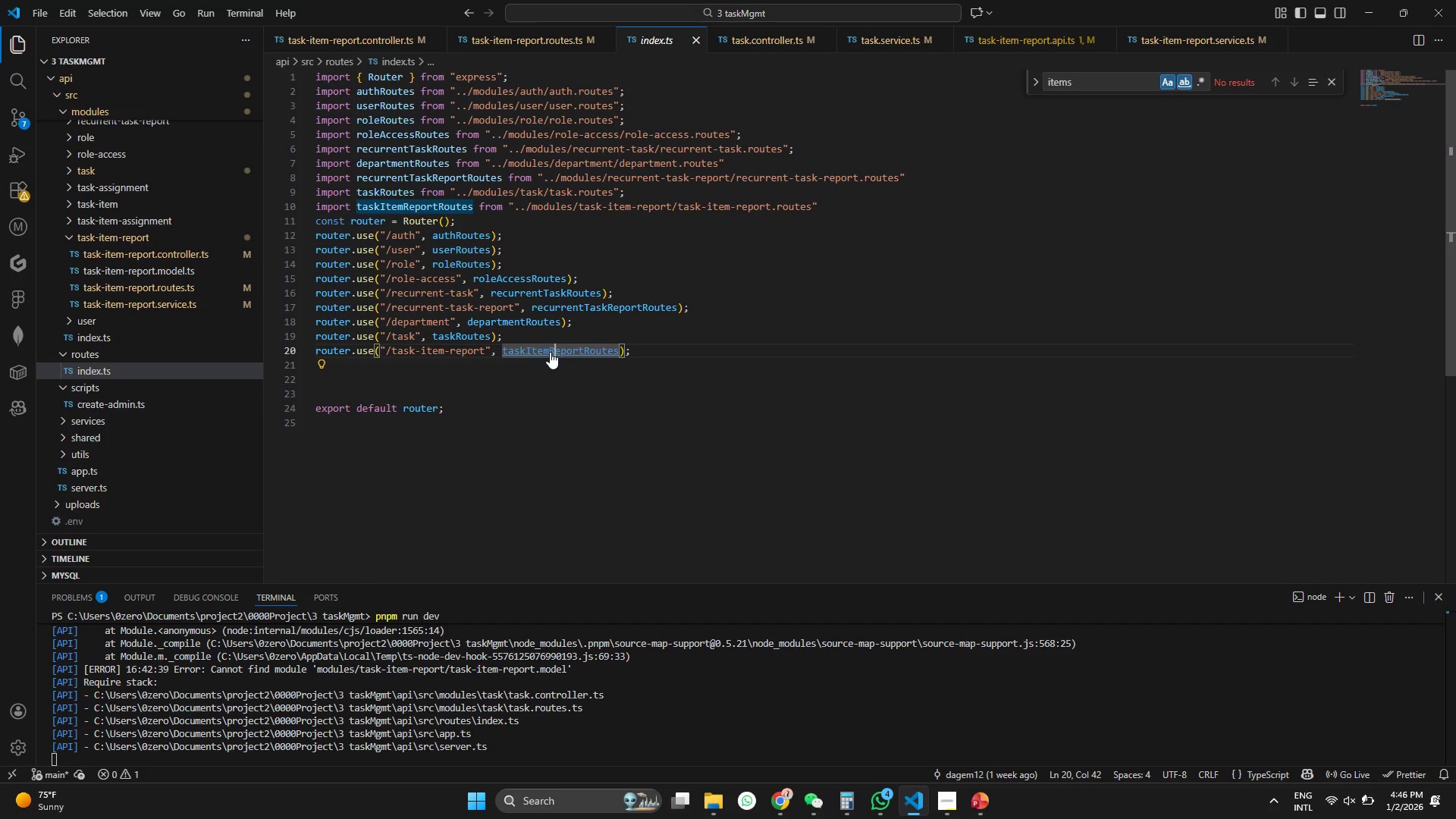 
hold_key(key=ControlLeft, duration=0.41)
double_click([549, 352])
 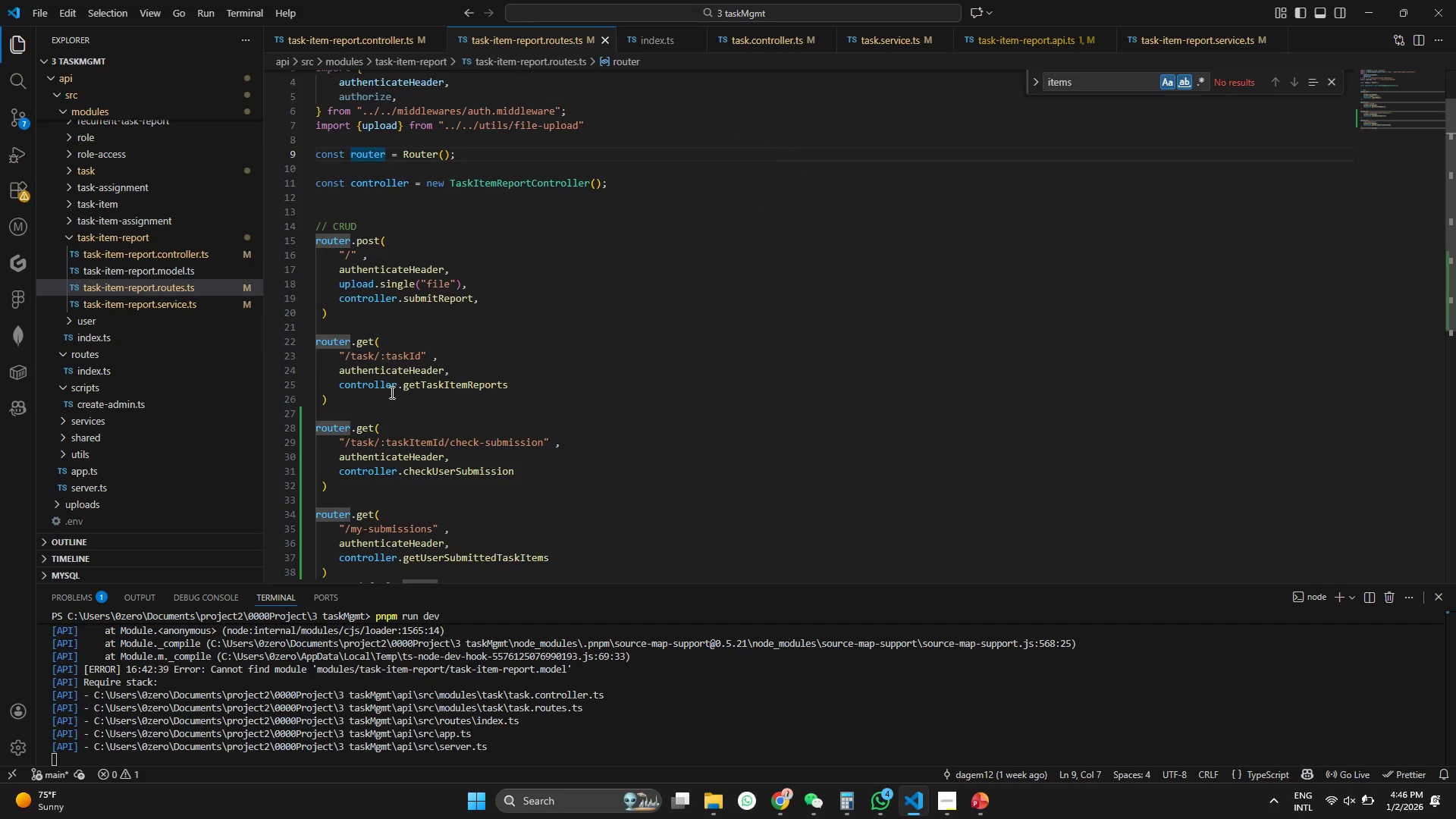 
scroll: coordinate [393, 415], scroll_direction: down, amount: 4.0
 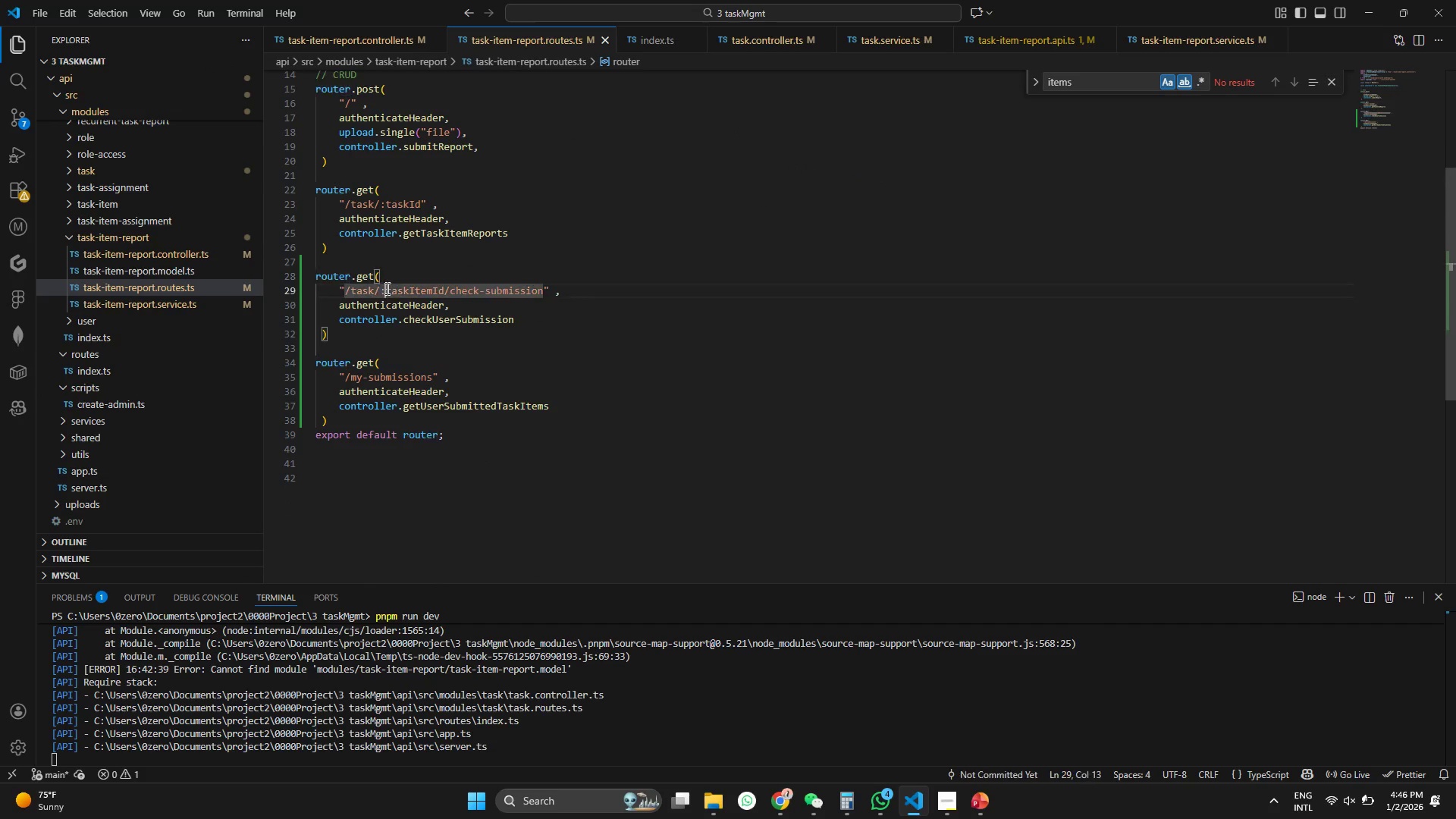 
double_click([363, 293])
 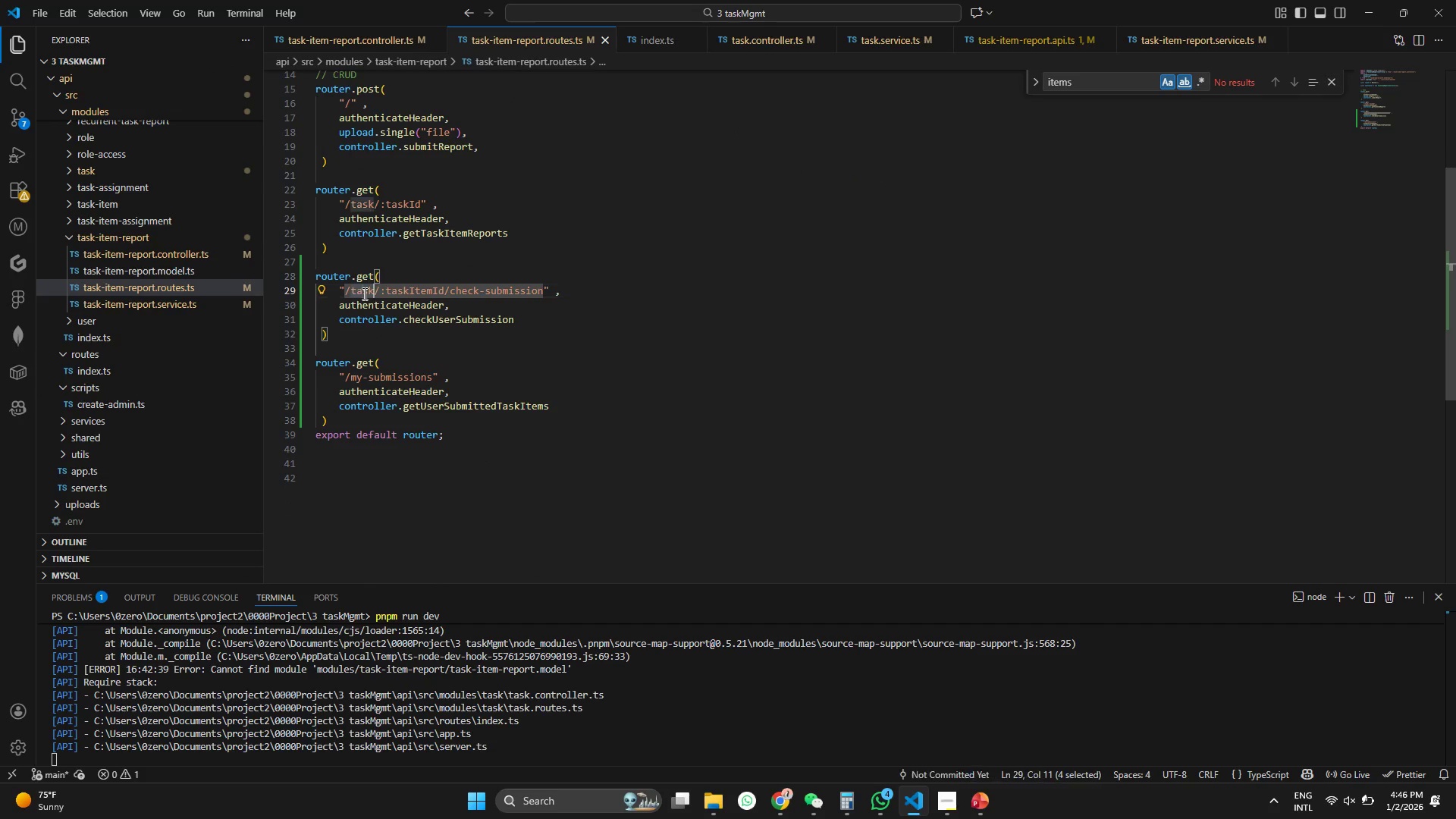 
triple_click([363, 293])
 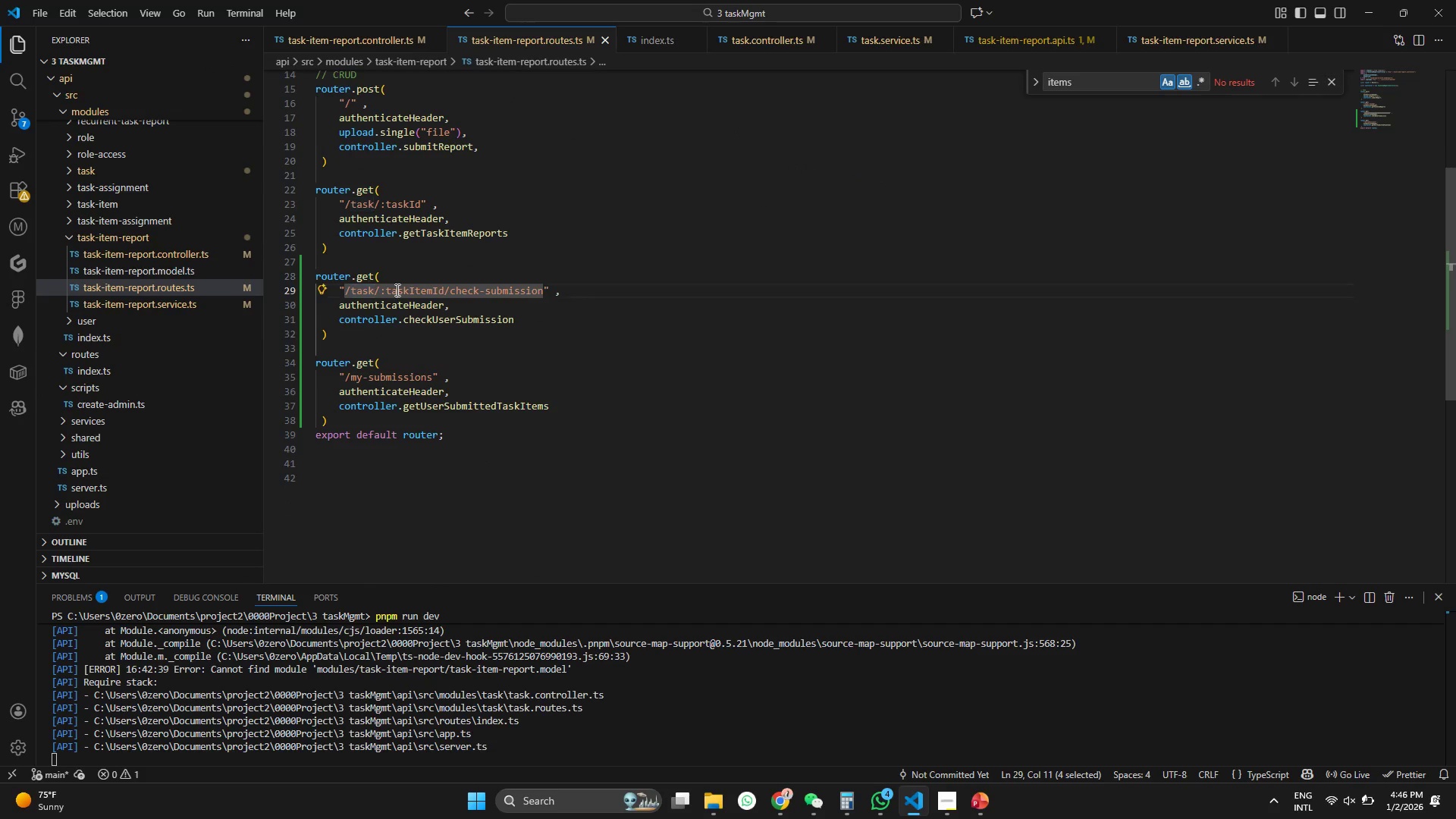 
triple_click([396, 290])
 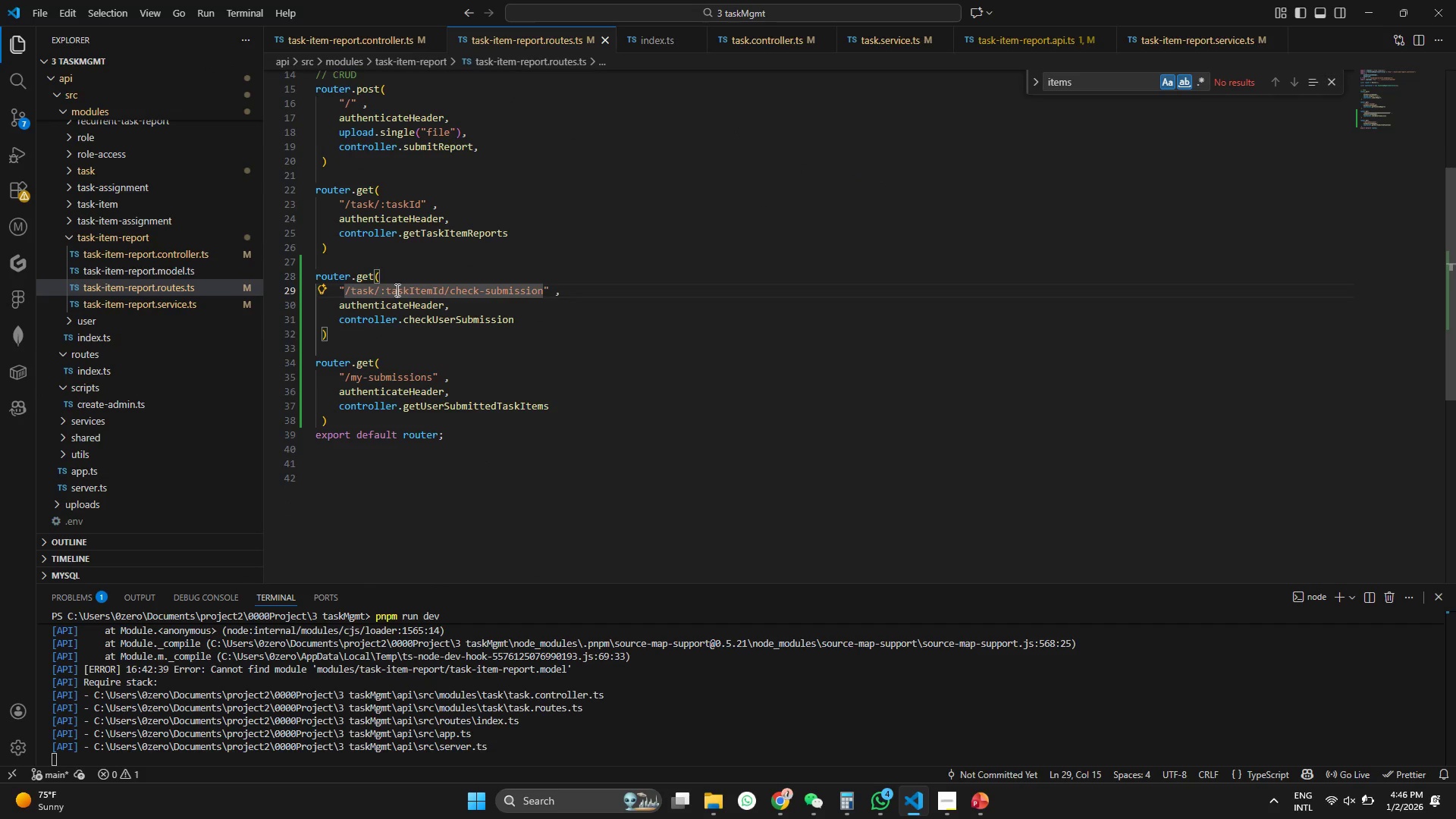 
triple_click([396, 290])
 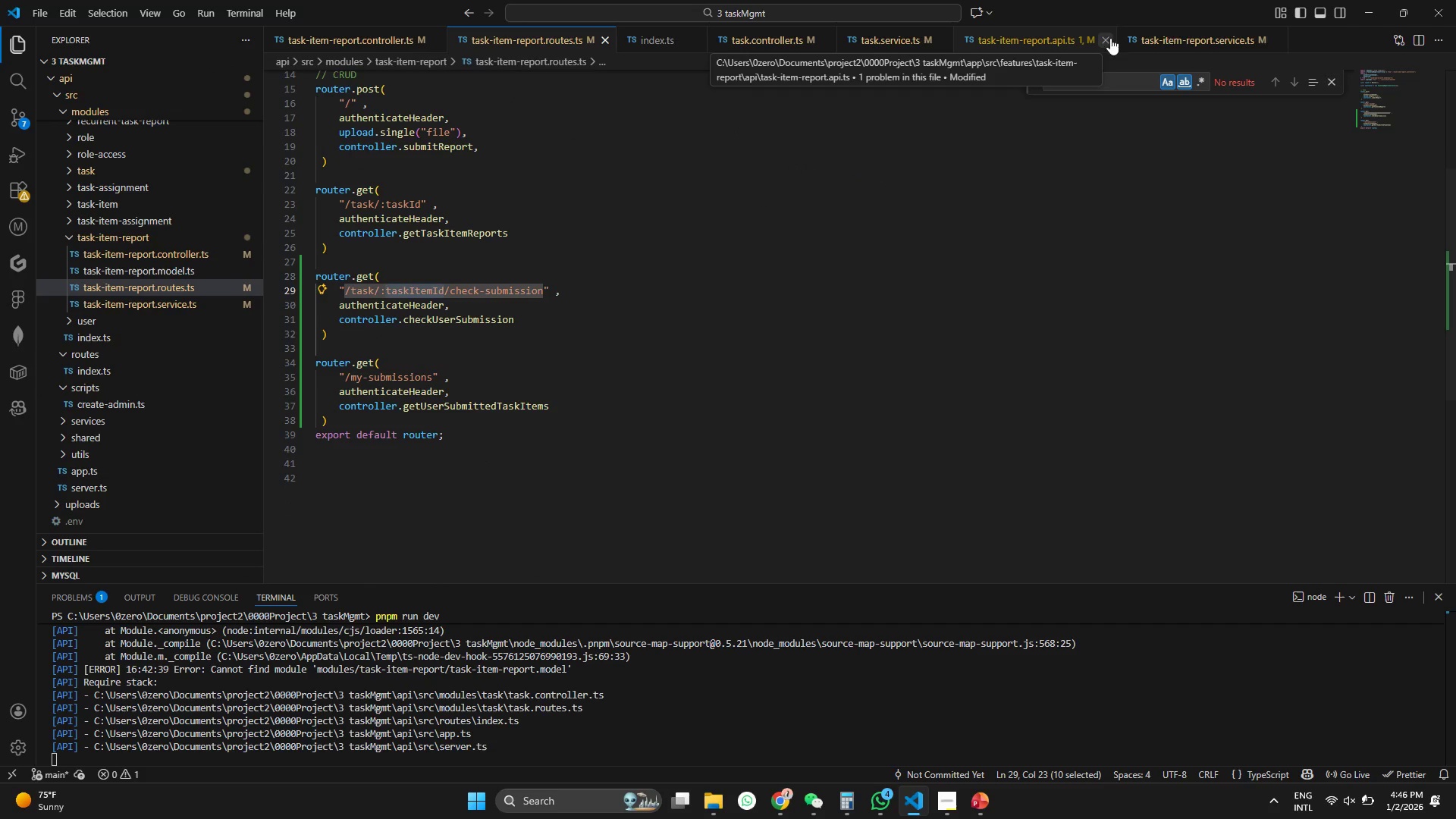 
left_click([1181, 37])
 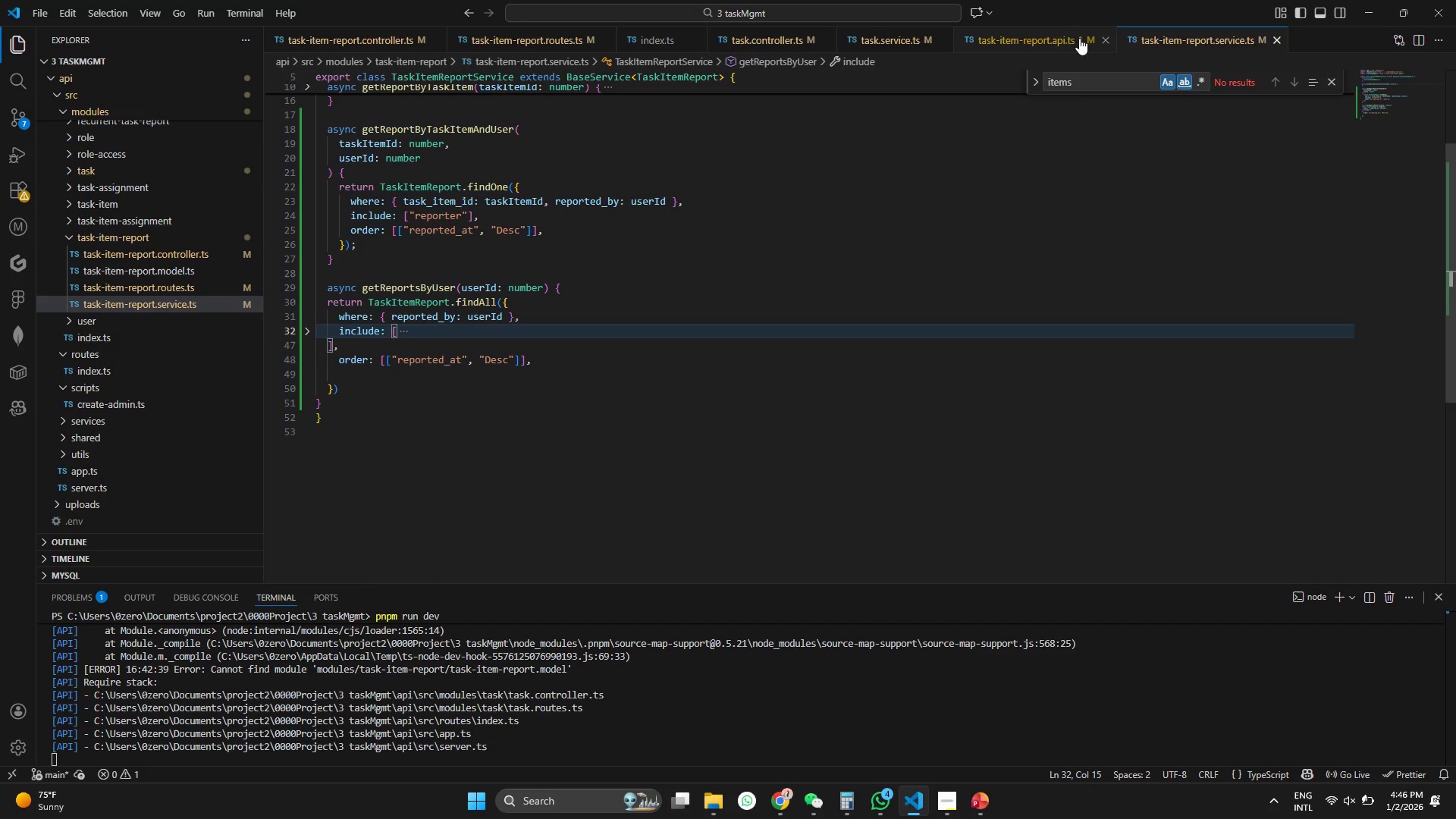 
left_click([1056, 39])
 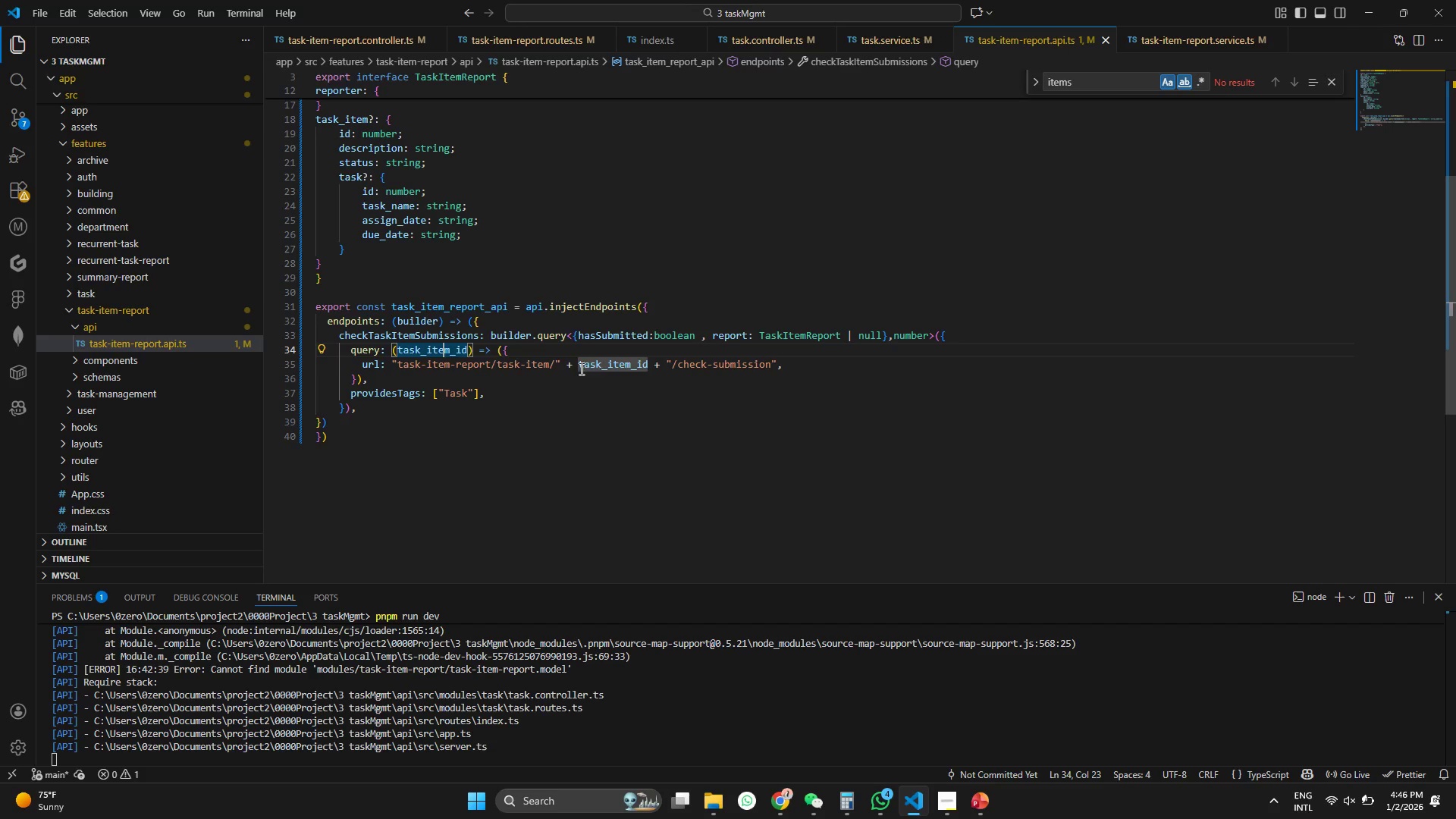 
left_click_drag(start_coordinate=[562, 361], to_coordinate=[673, 359])
 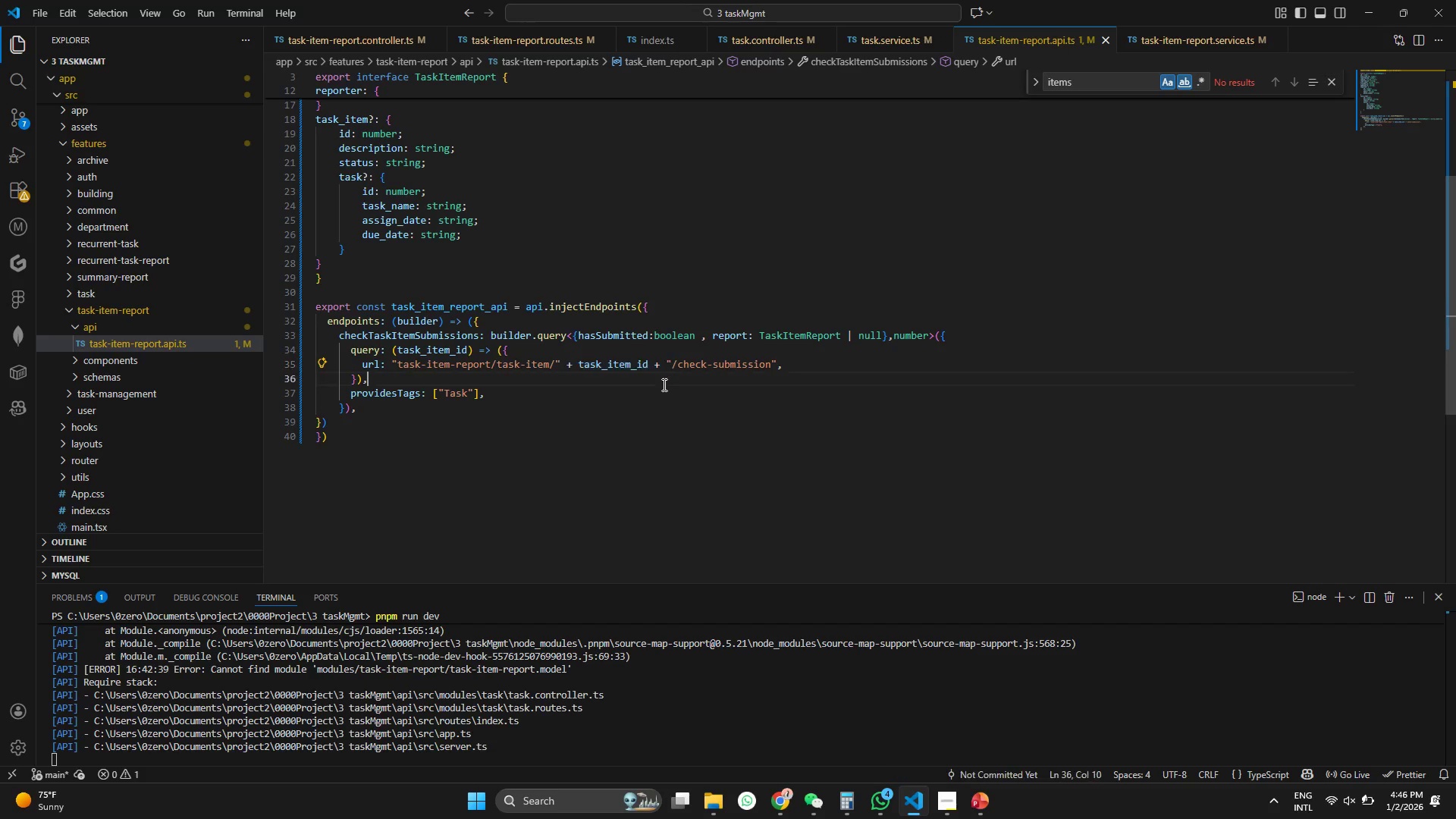 
left_click([663, 384])
 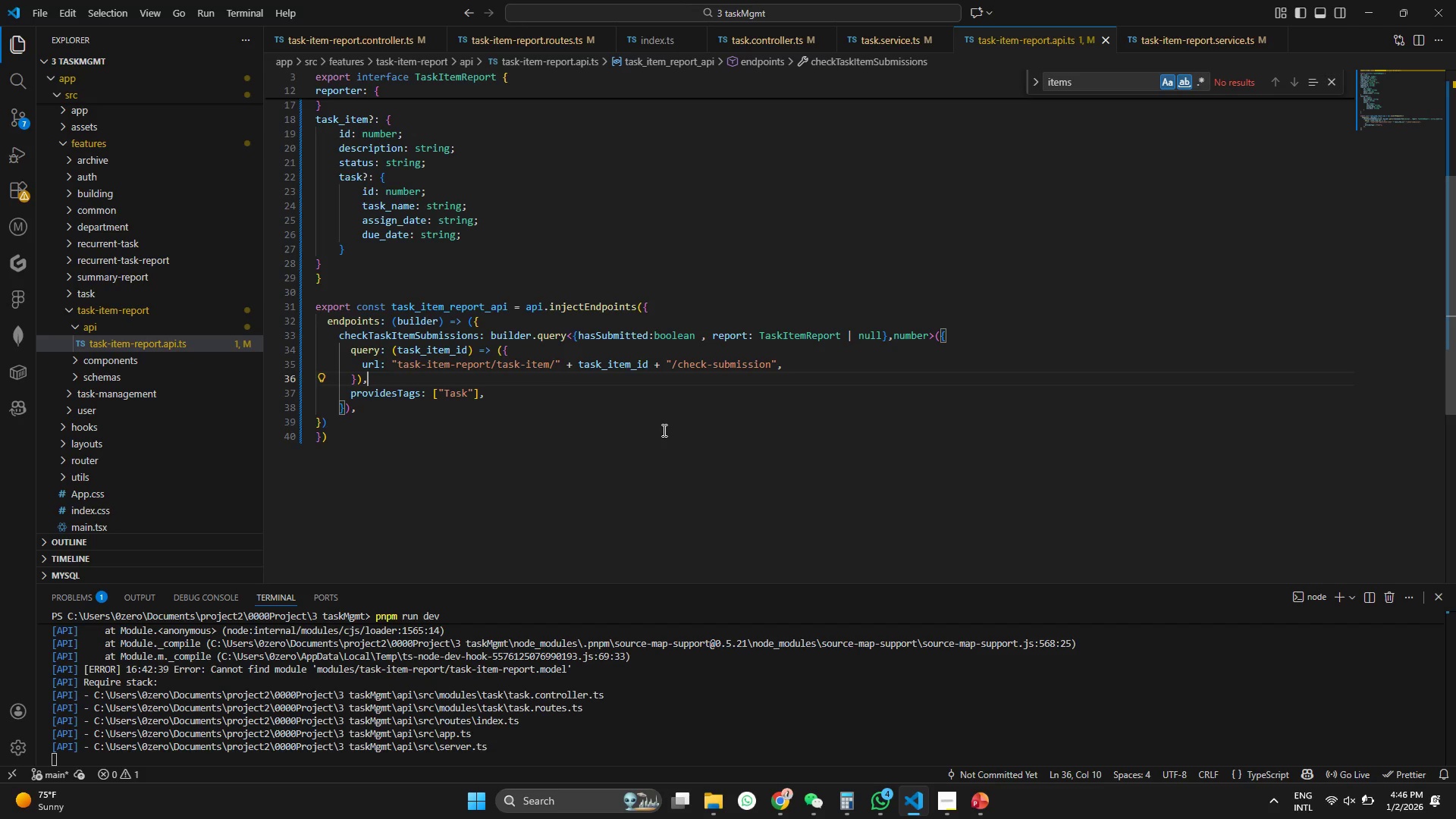 
wait(6.67)
 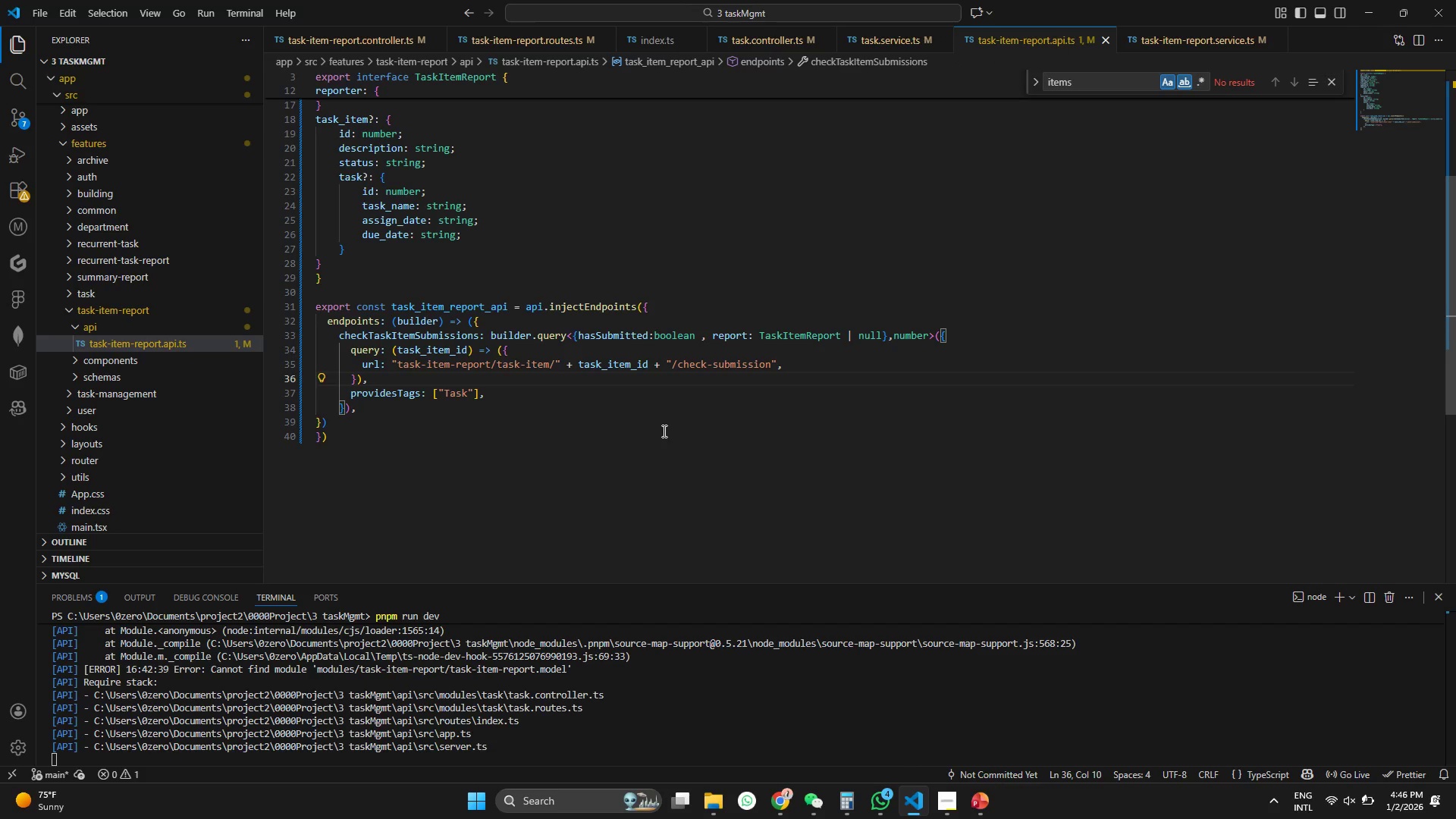 
left_click([467, 398])
 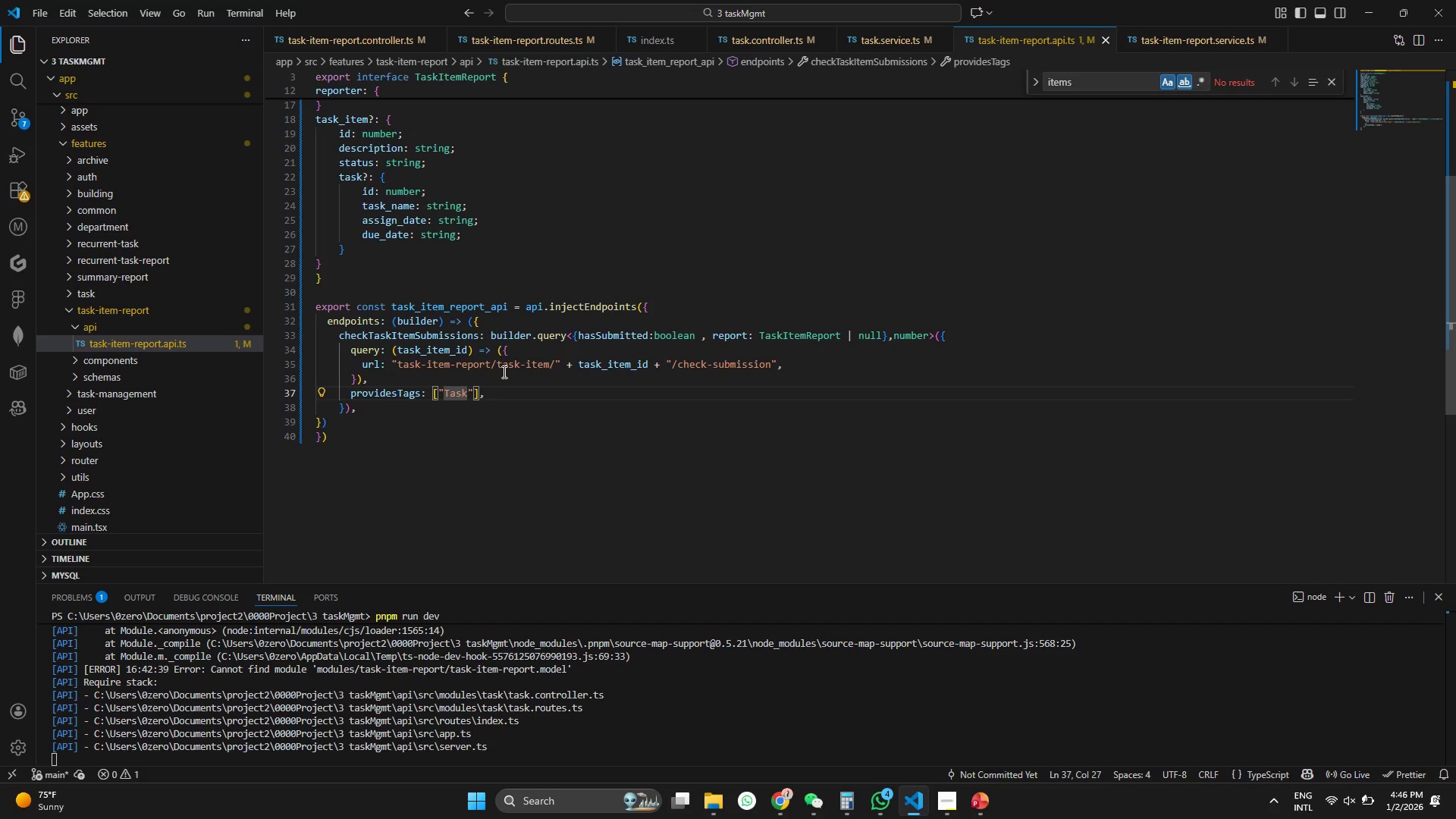 
key(Shift+I)
 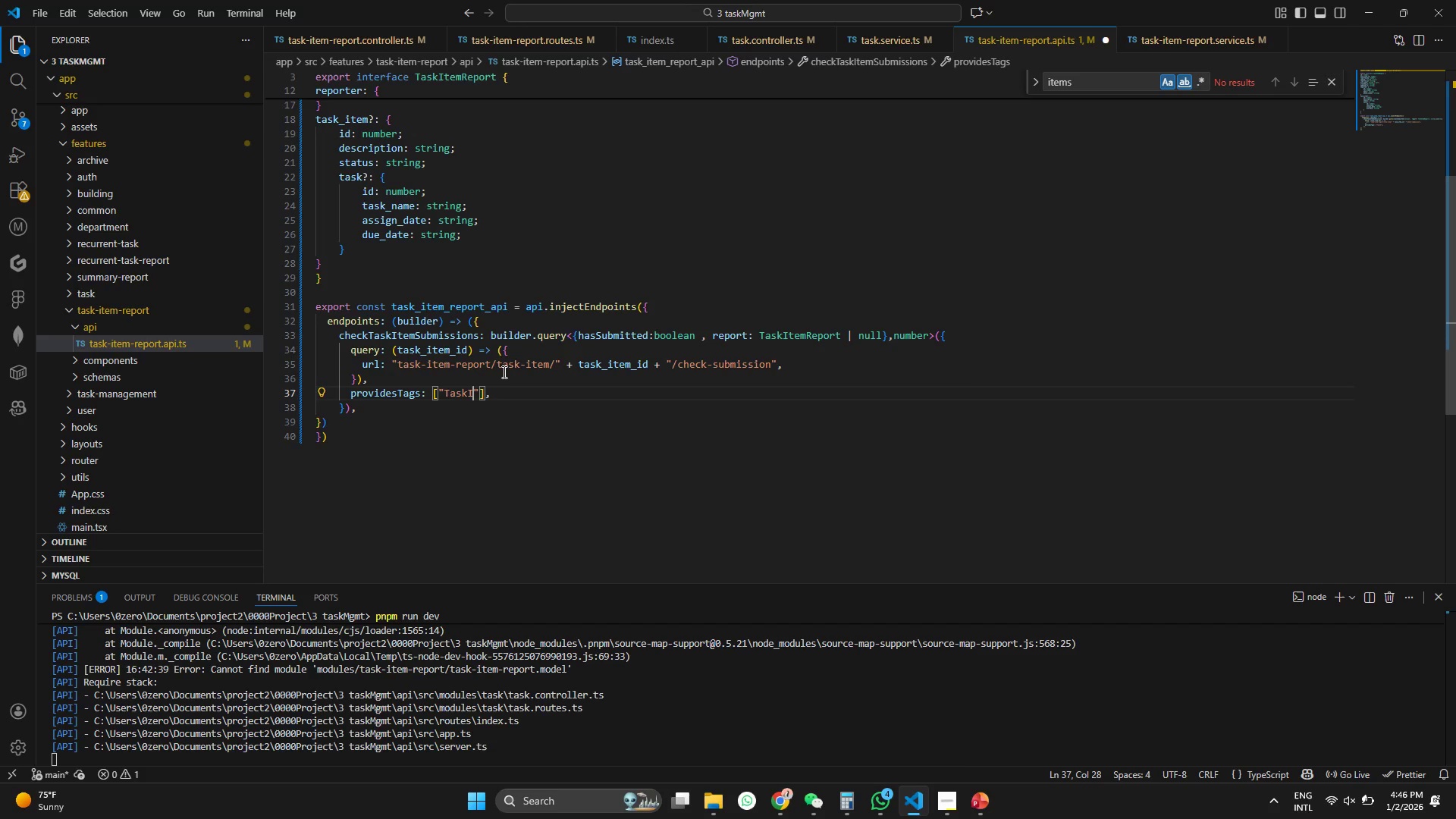 
key(Shift+ShiftRight)
 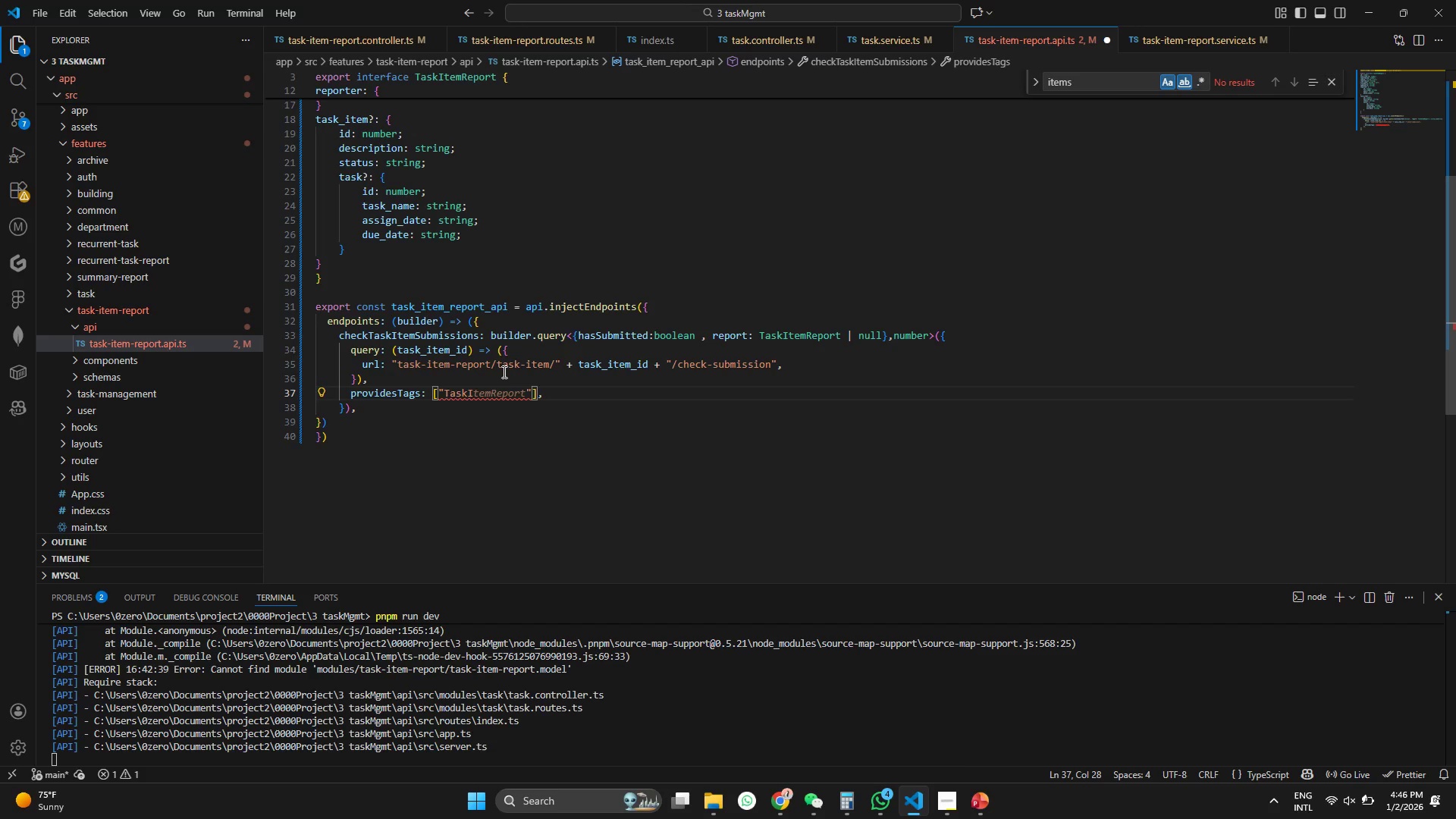 
key(Tab)
 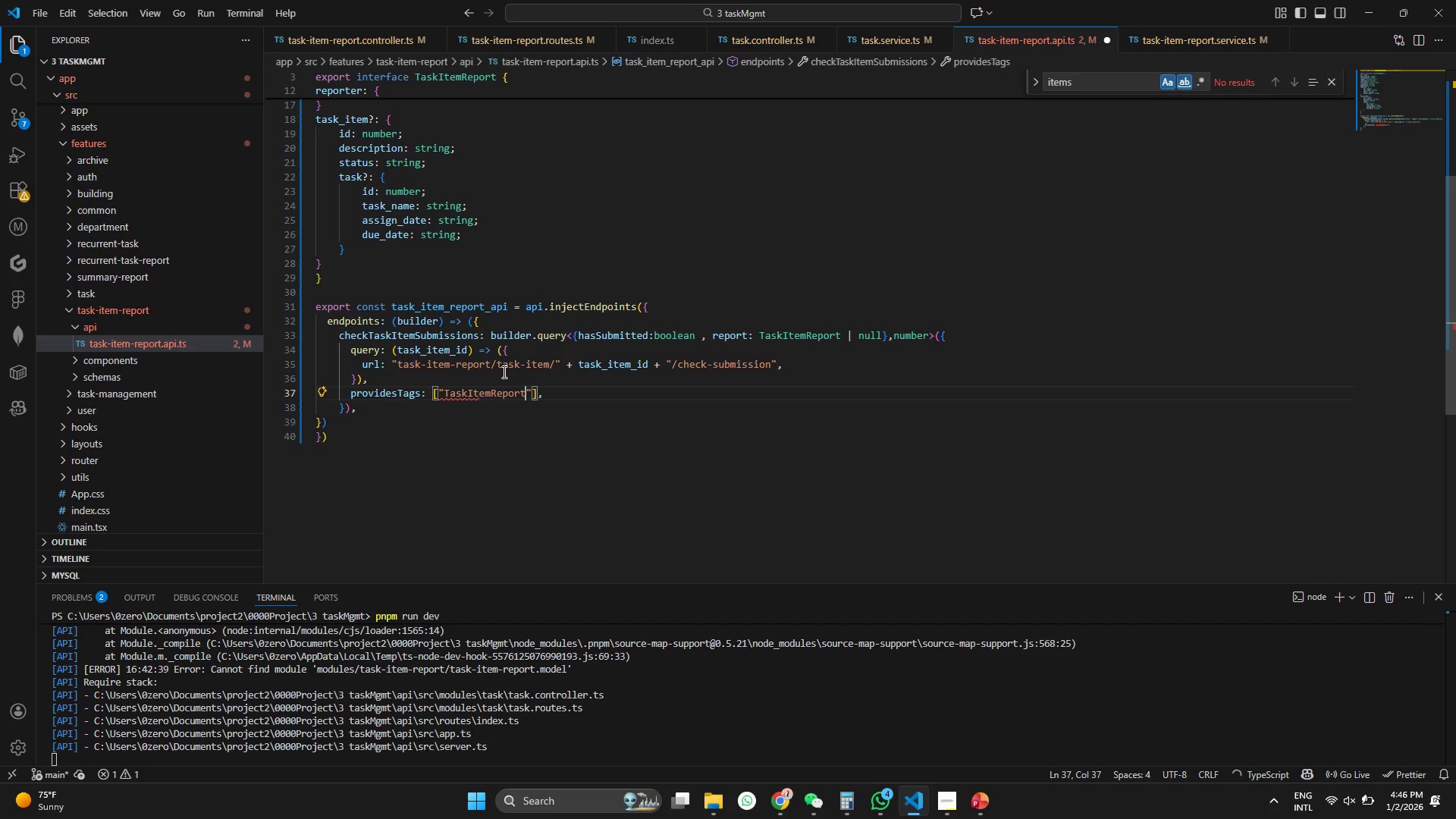 
key(Control+S)
 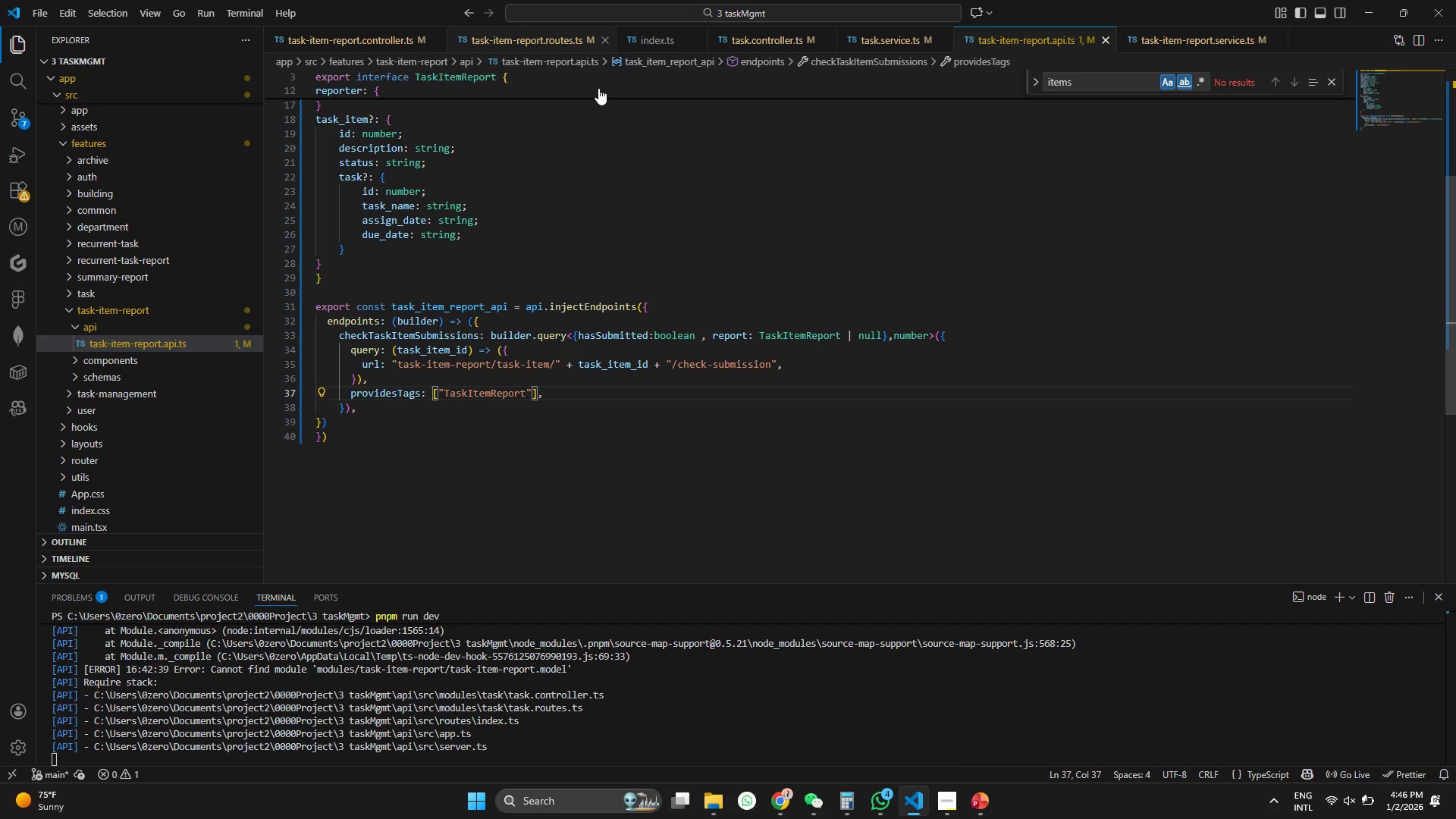 
left_click([563, 388])
 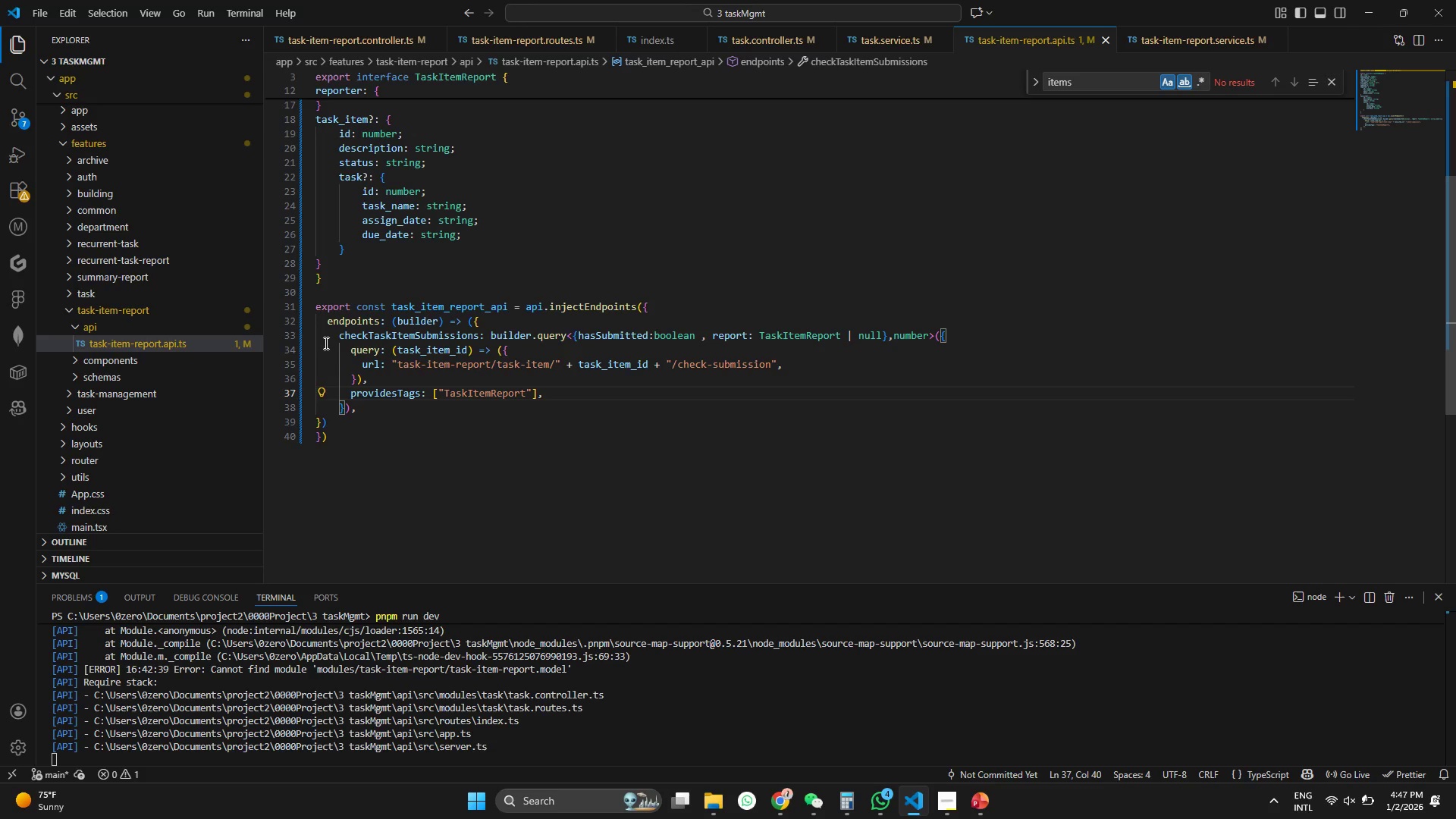 
left_click([308, 335])
 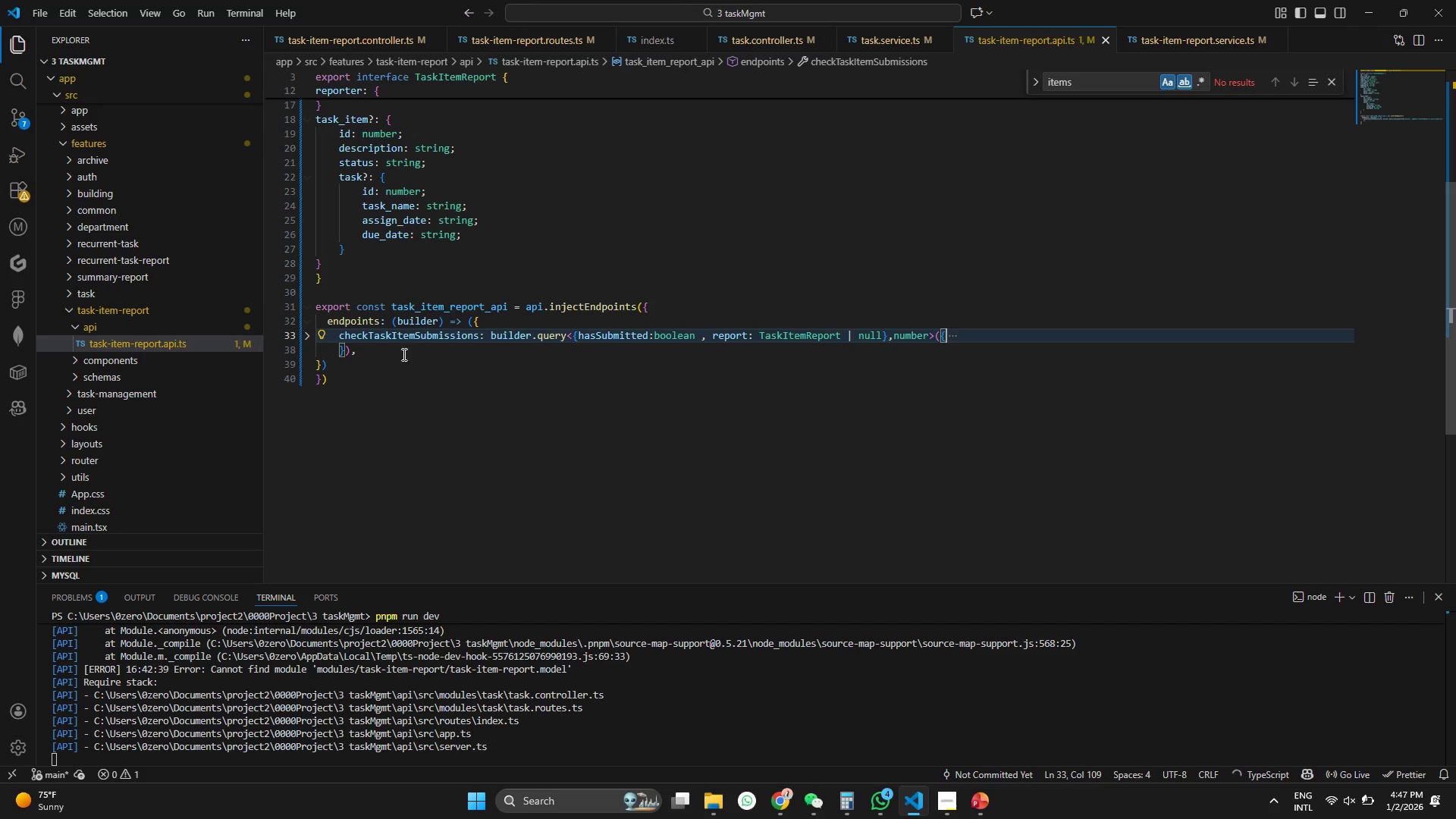 
left_click([377, 351])
 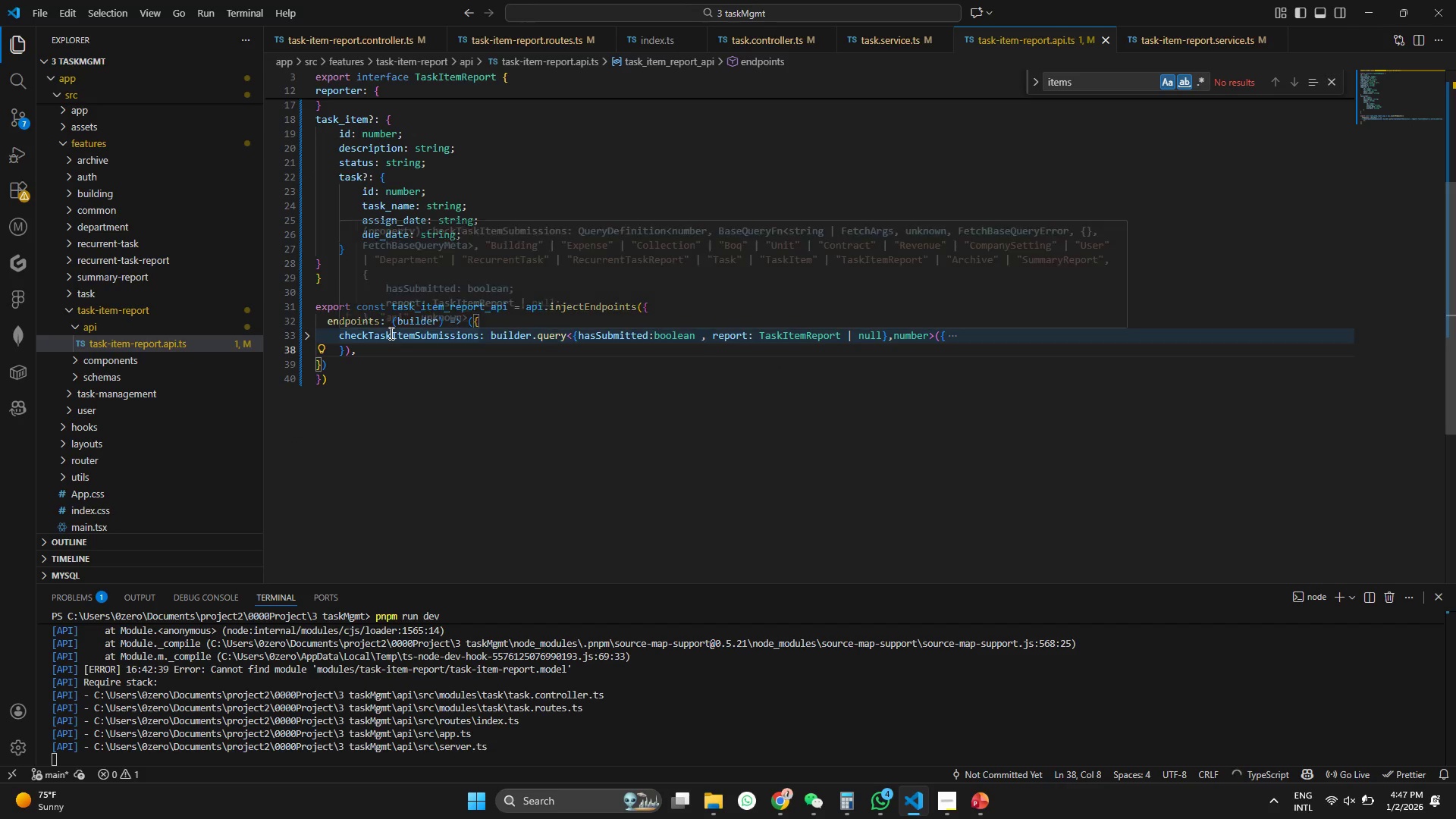 
key(Enter)
 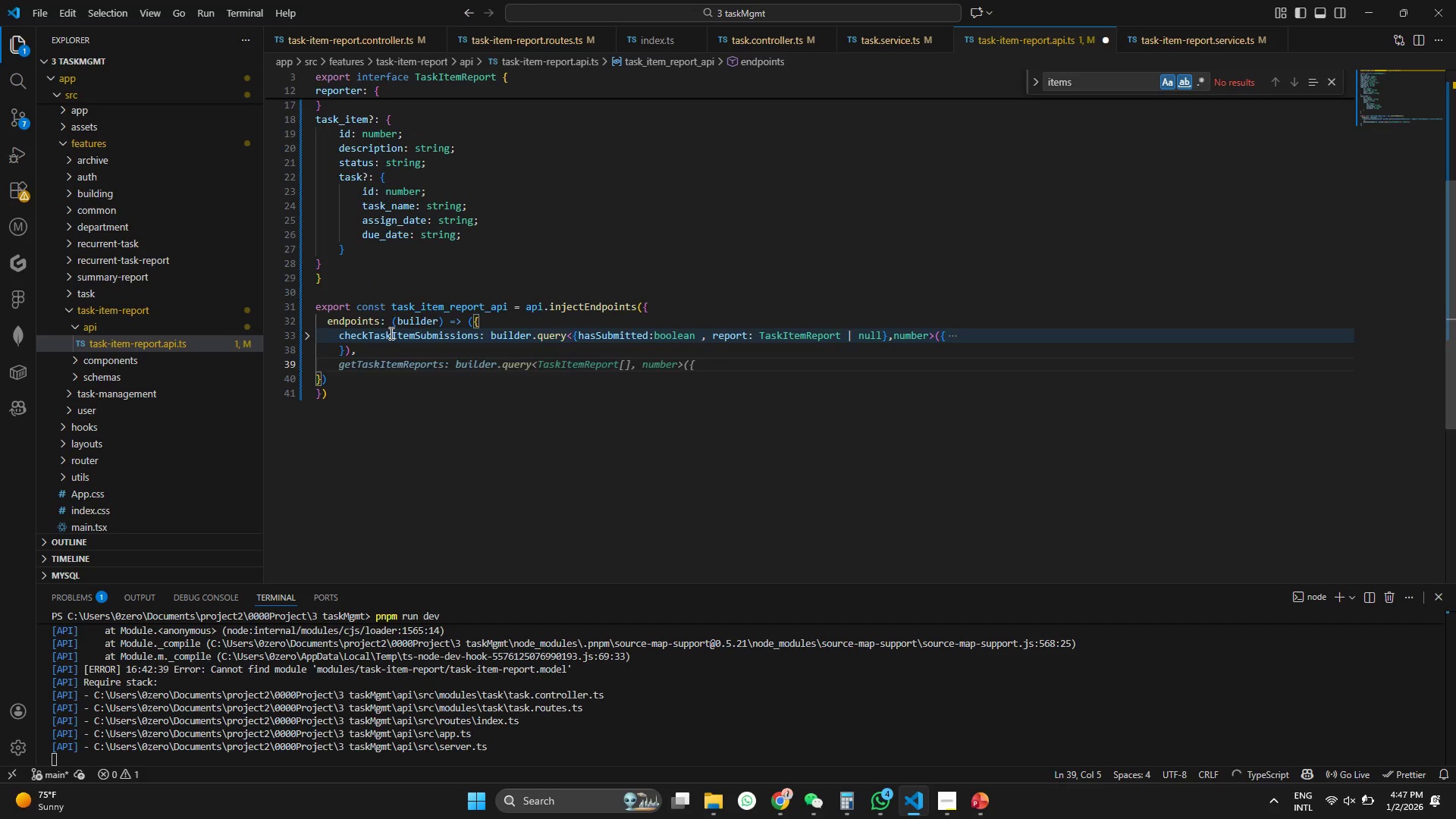 
type(fet)
 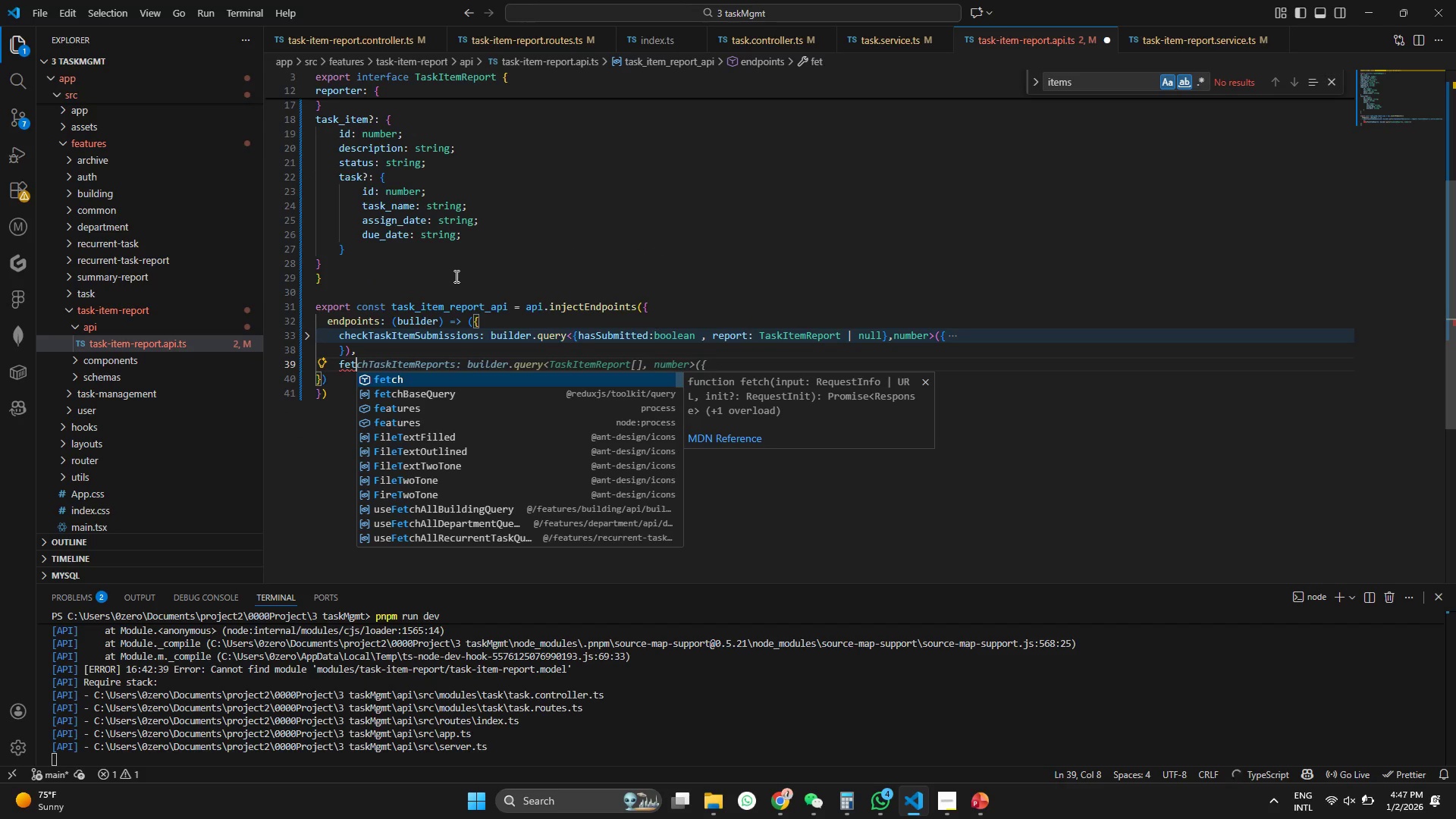 
type(chMyTaskItemSubmissions)
key(Tab)
key(Tab)
key(Tab)
 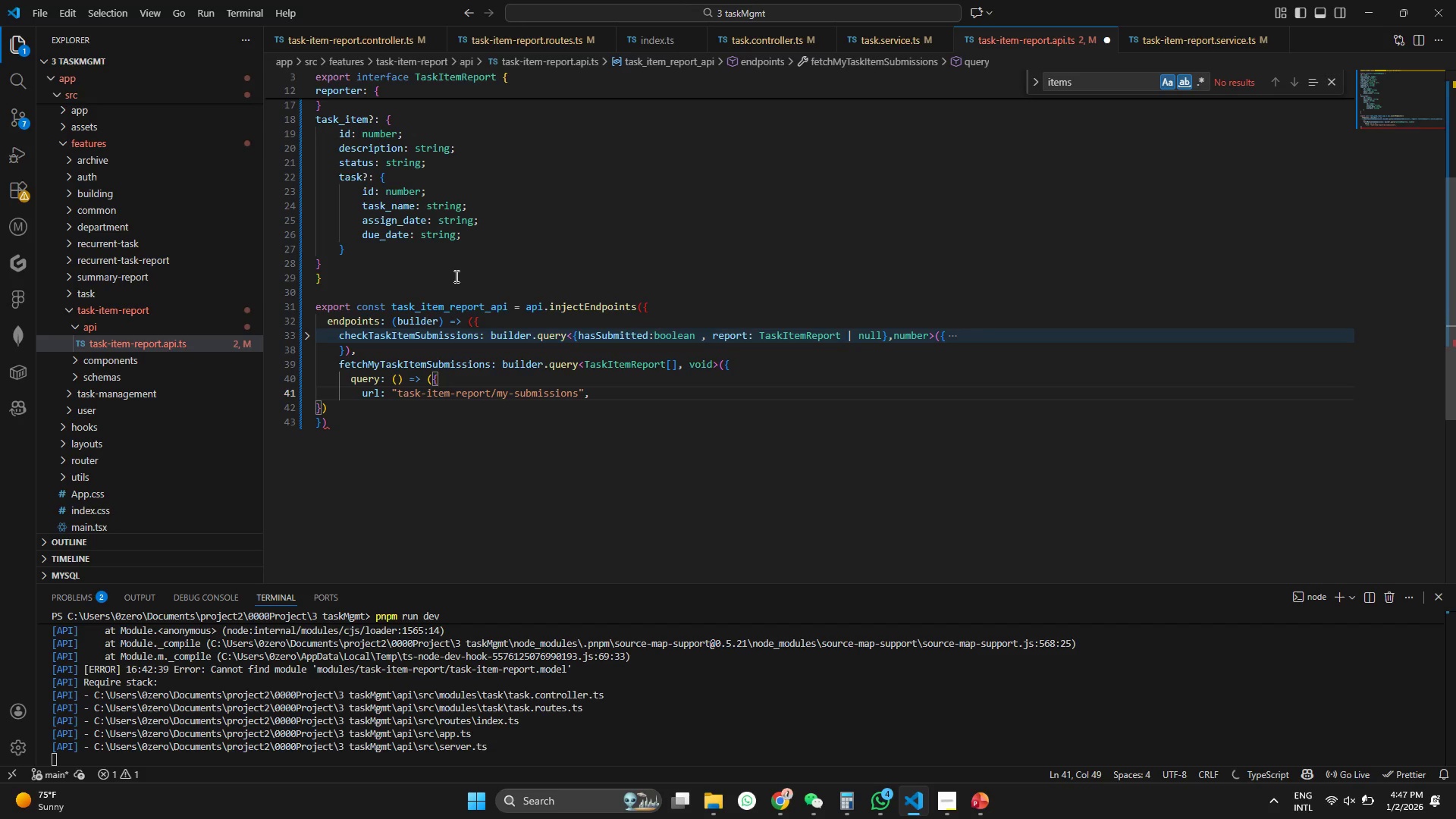 
wait(5.55)
 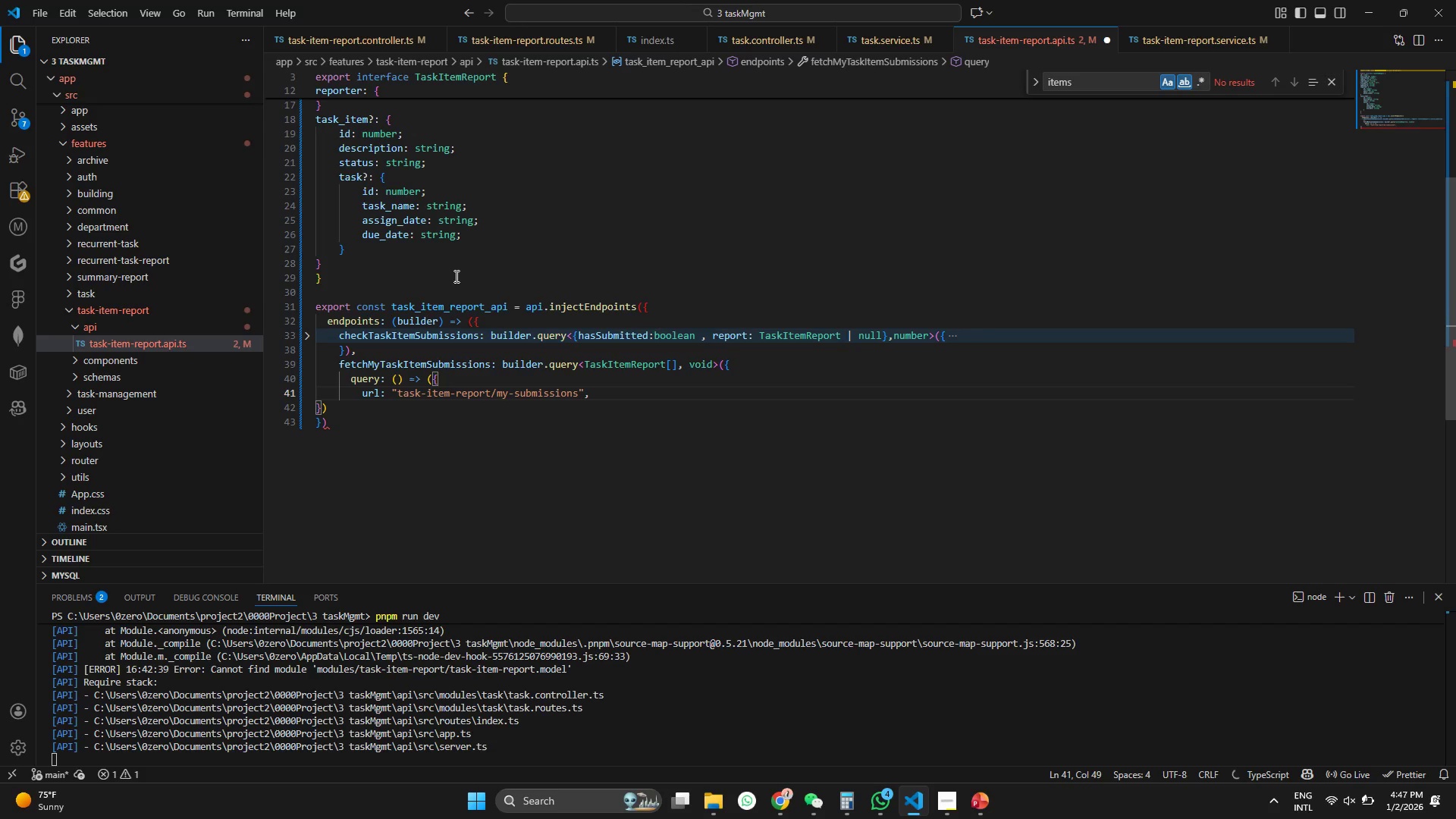 
key(Tab)
 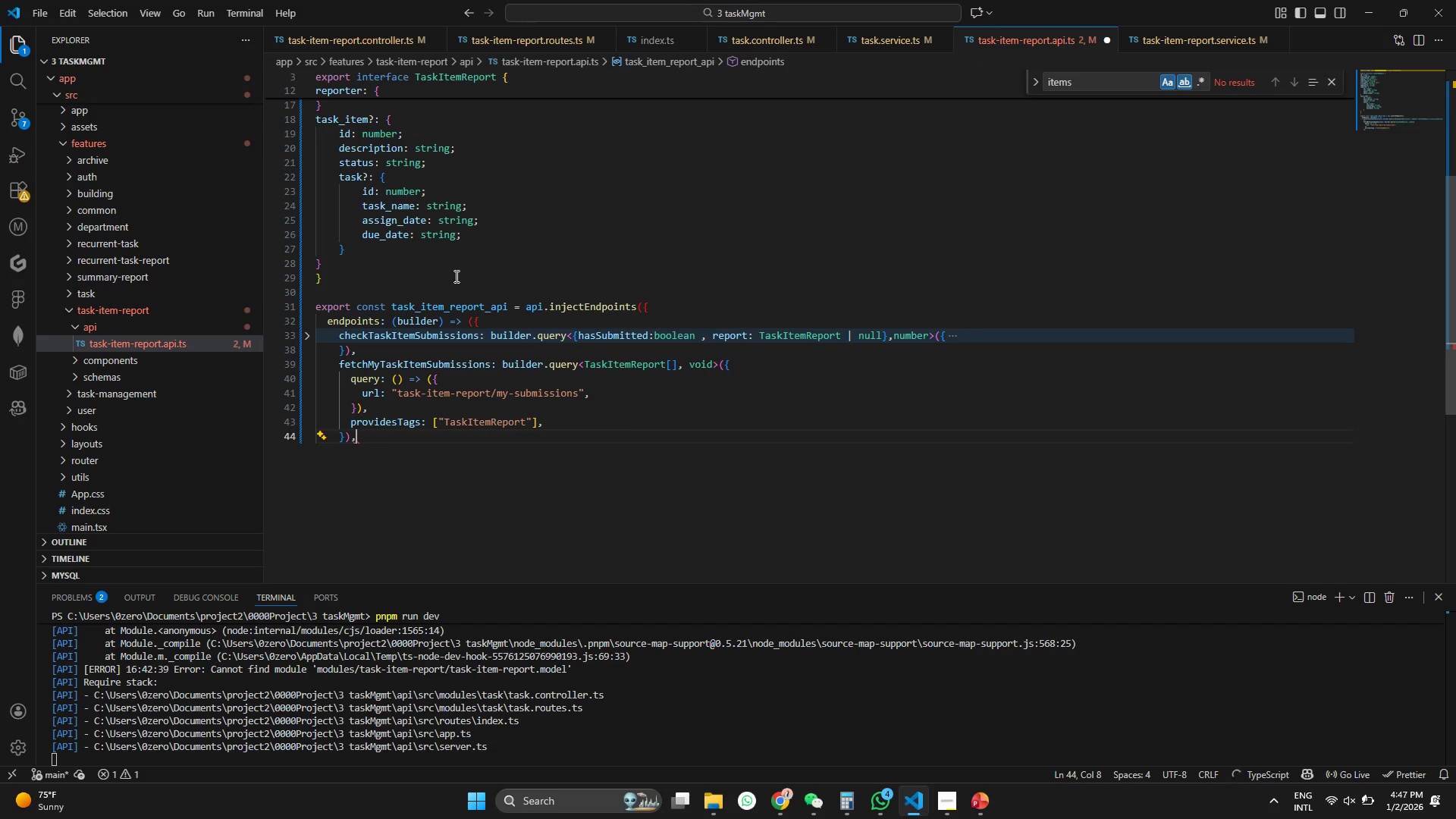 
key(Enter)
 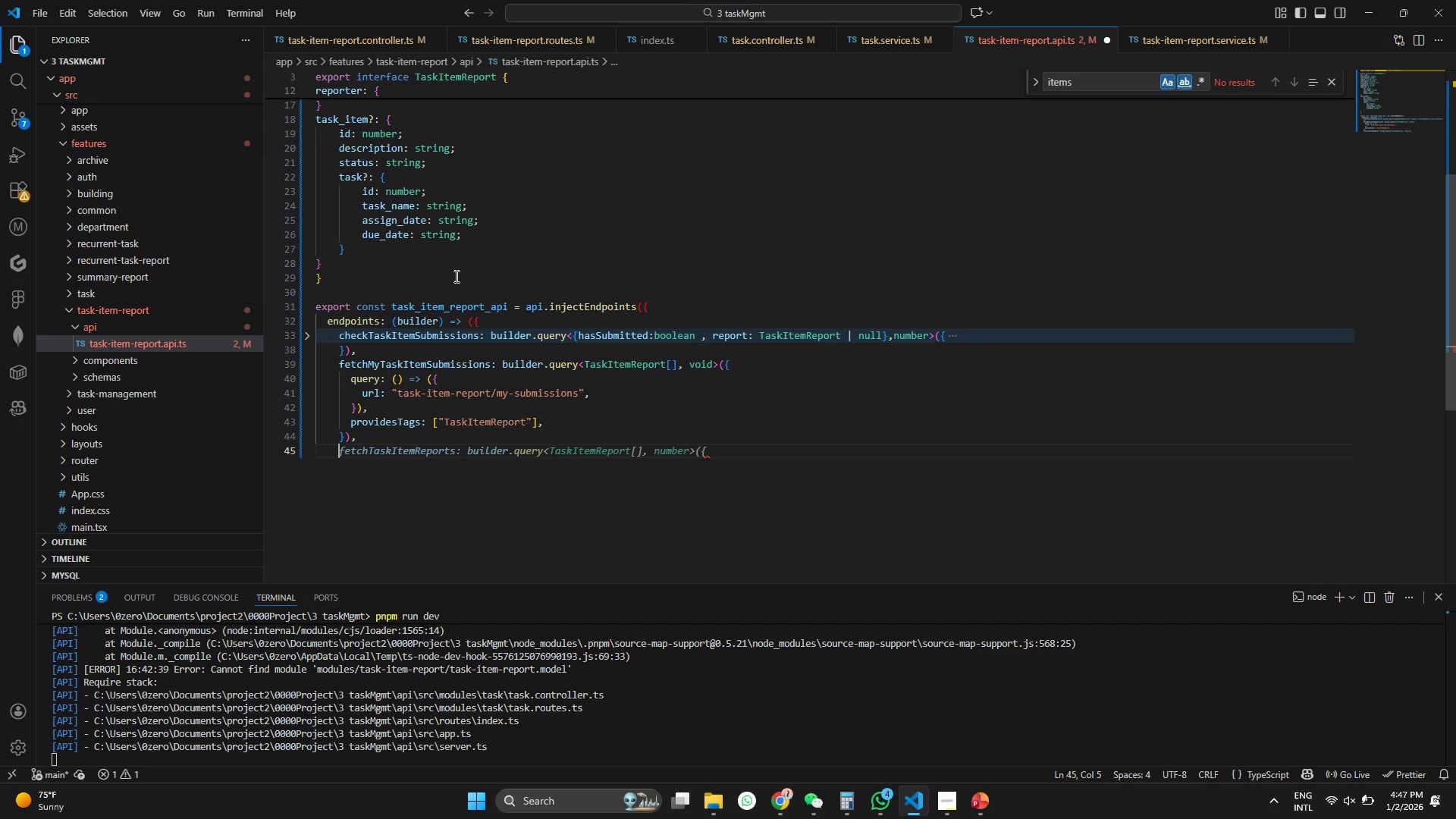 
wait(5.36)
 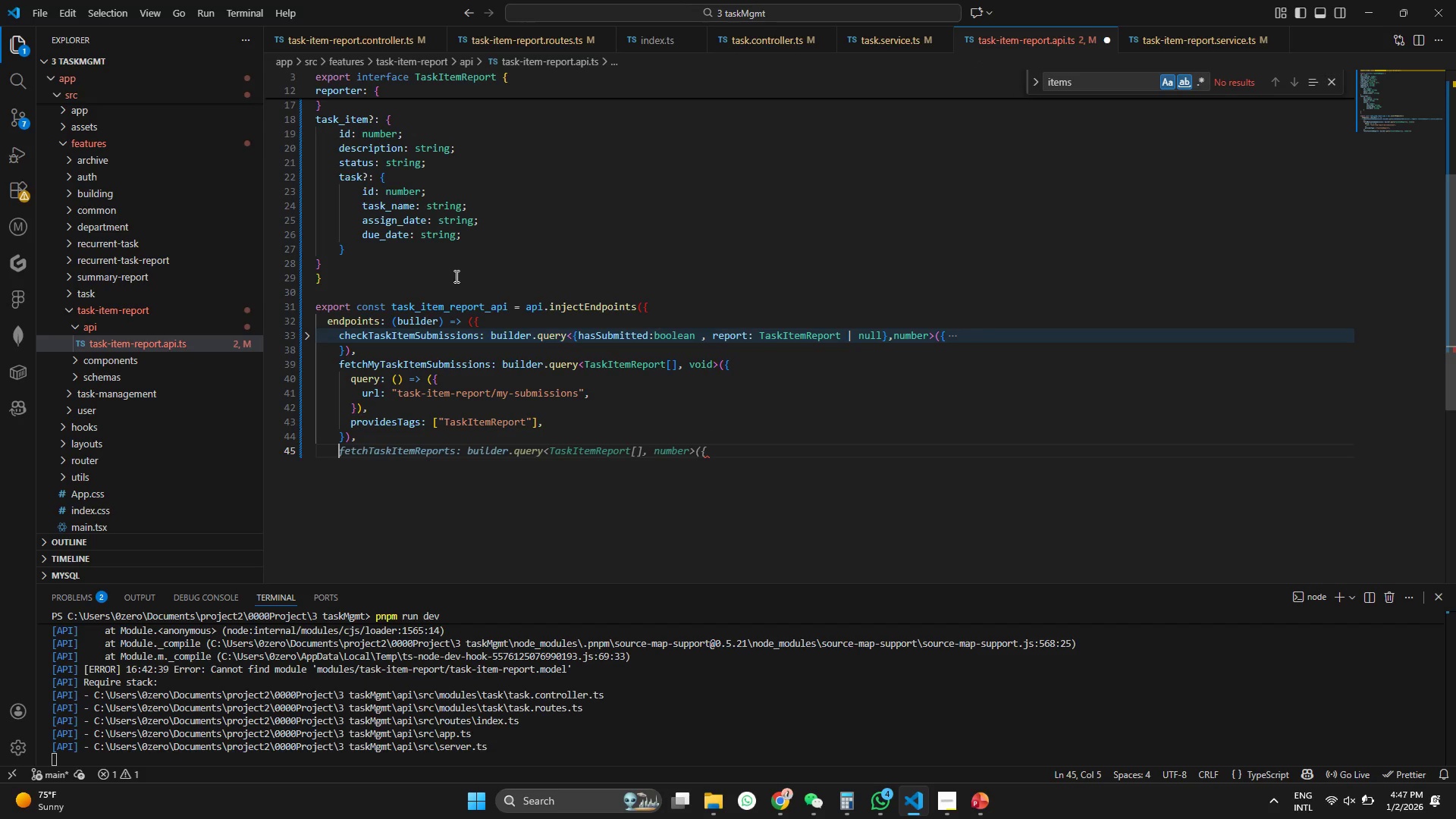 
key(ArrowUp)
 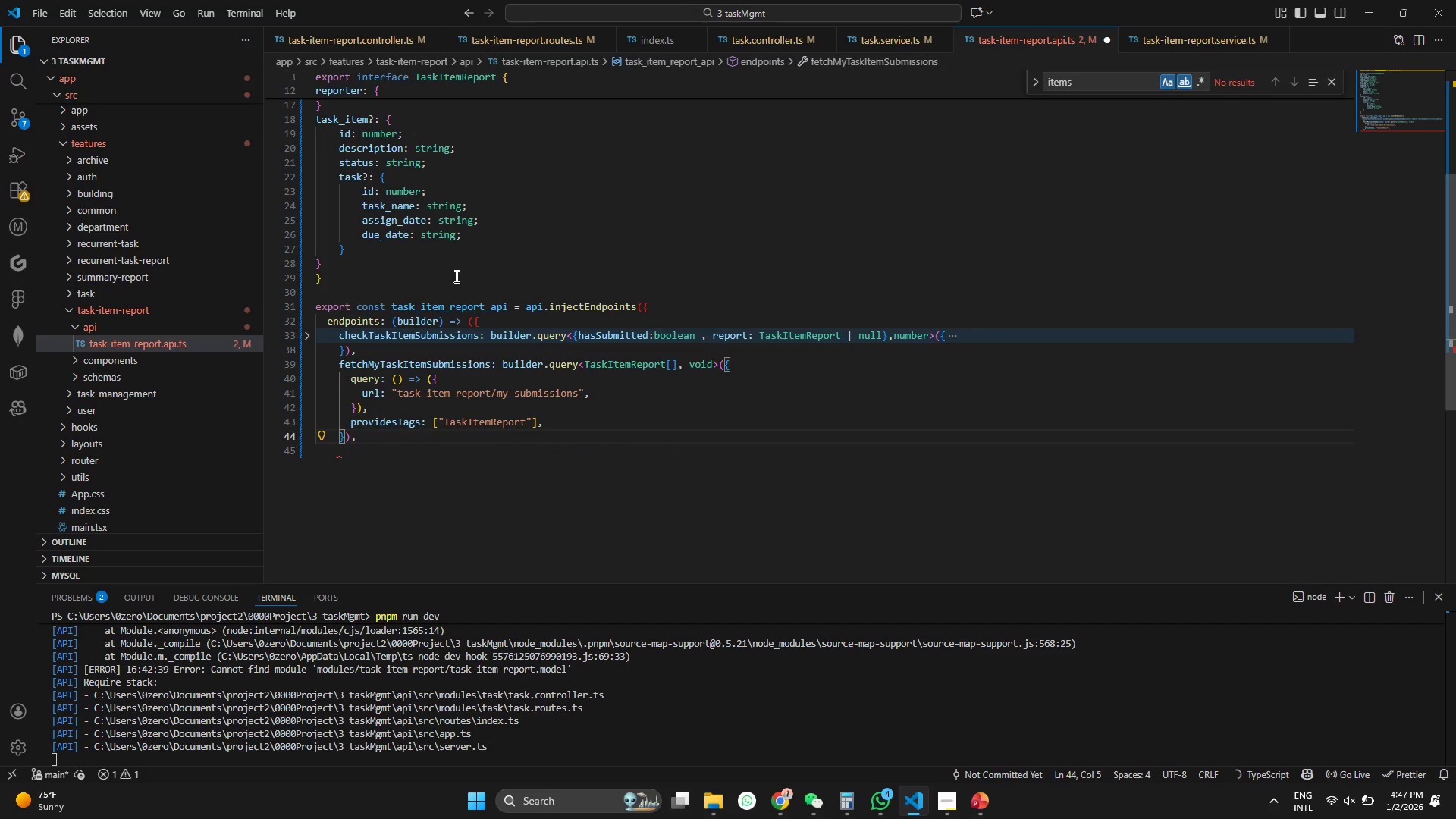 
key(ArrowRight)
 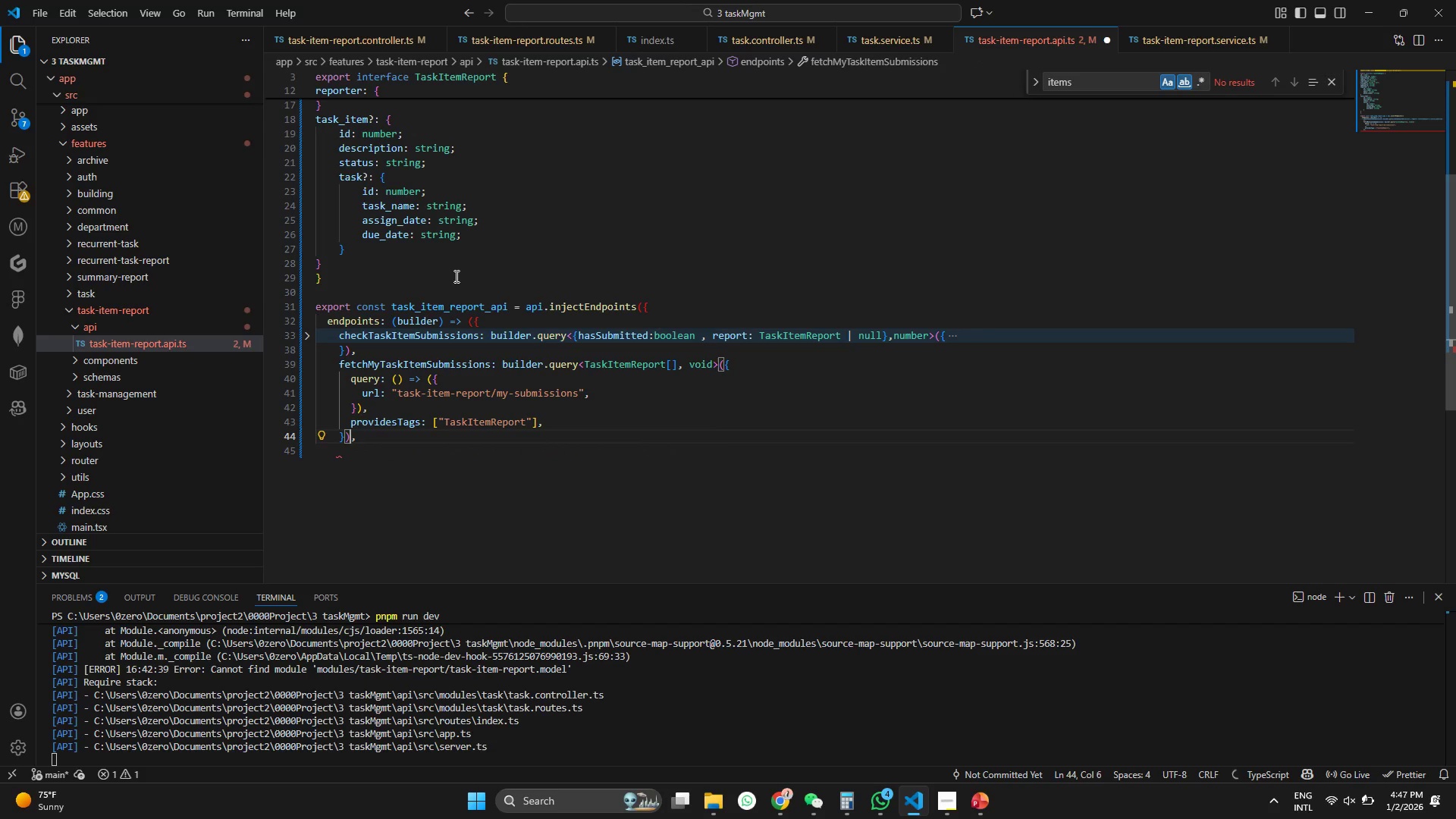 
key(ArrowRight)
 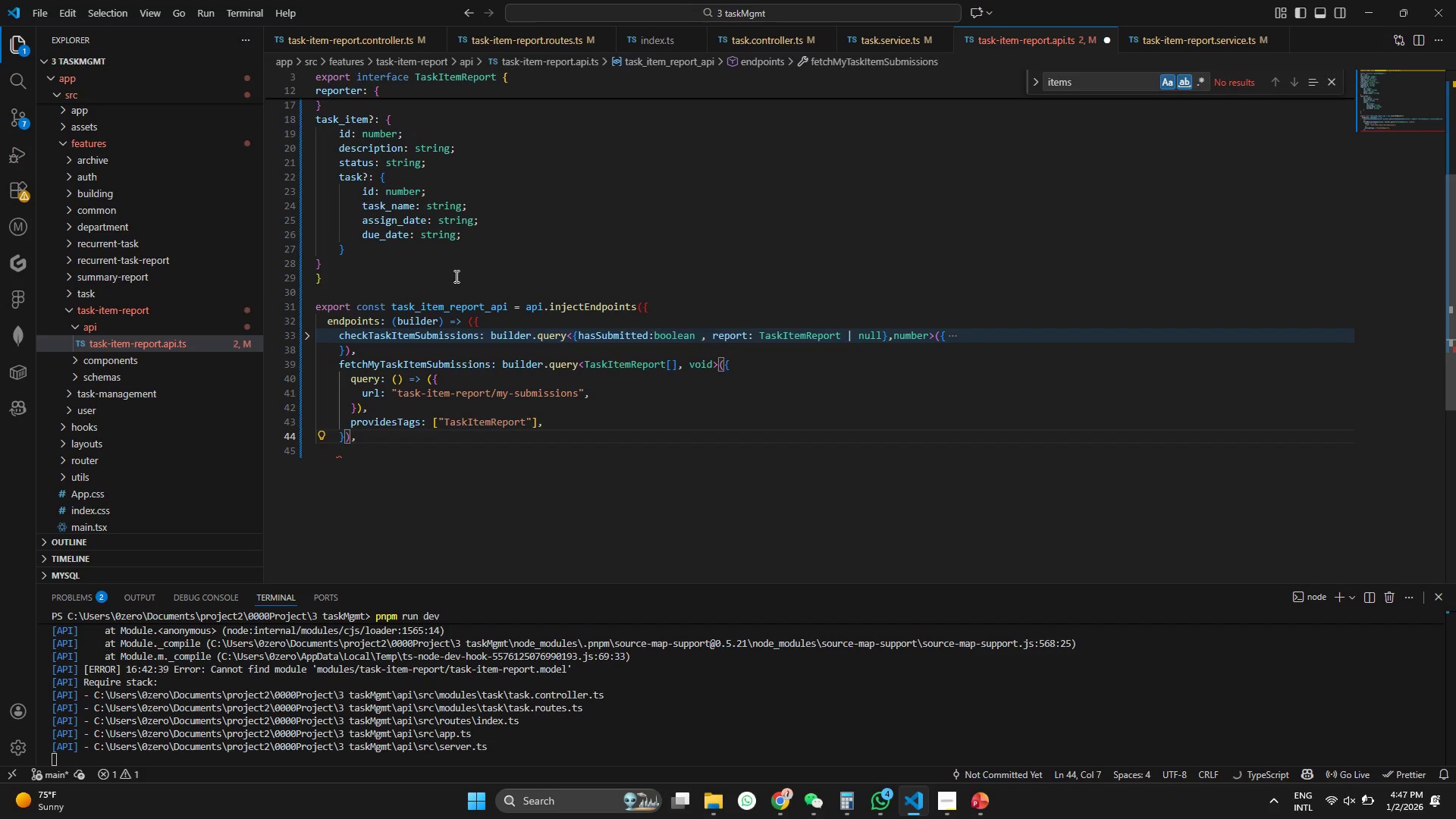 
key(Control+ControlLeft)
 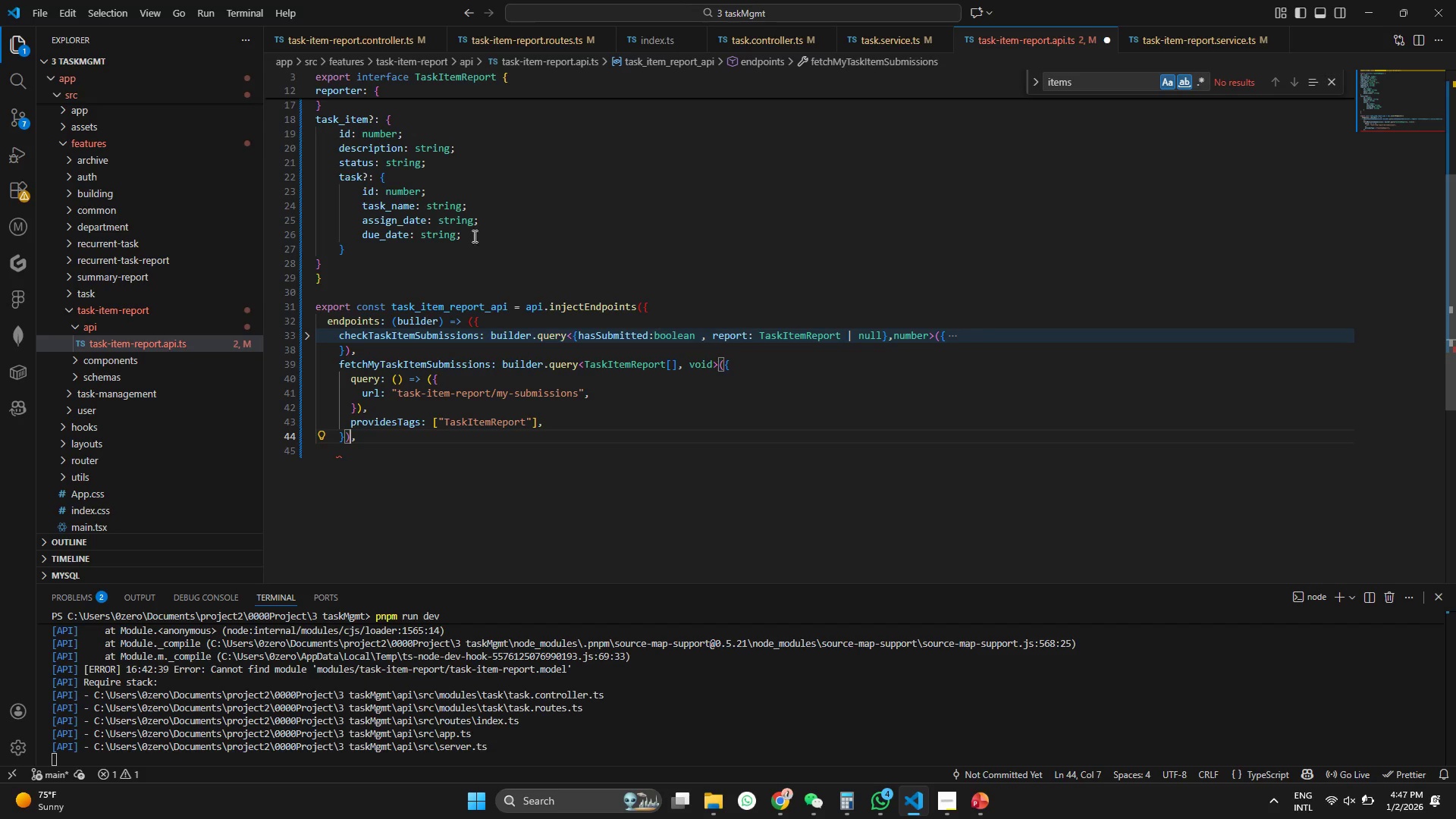 
key(Control+ControlLeft)
 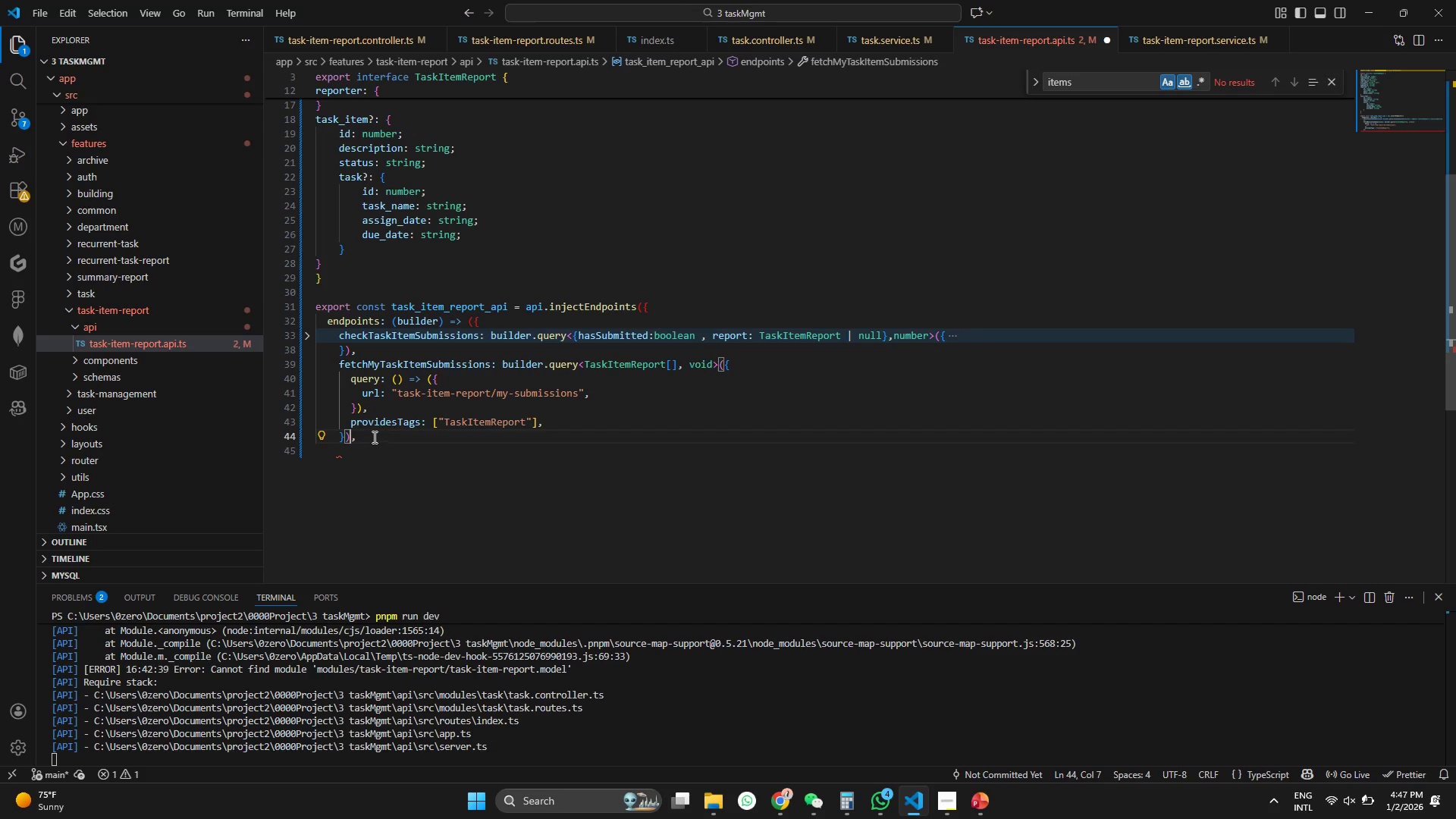 
left_click_drag(start_coordinate=[359, 435], to_coordinate=[324, 363])
 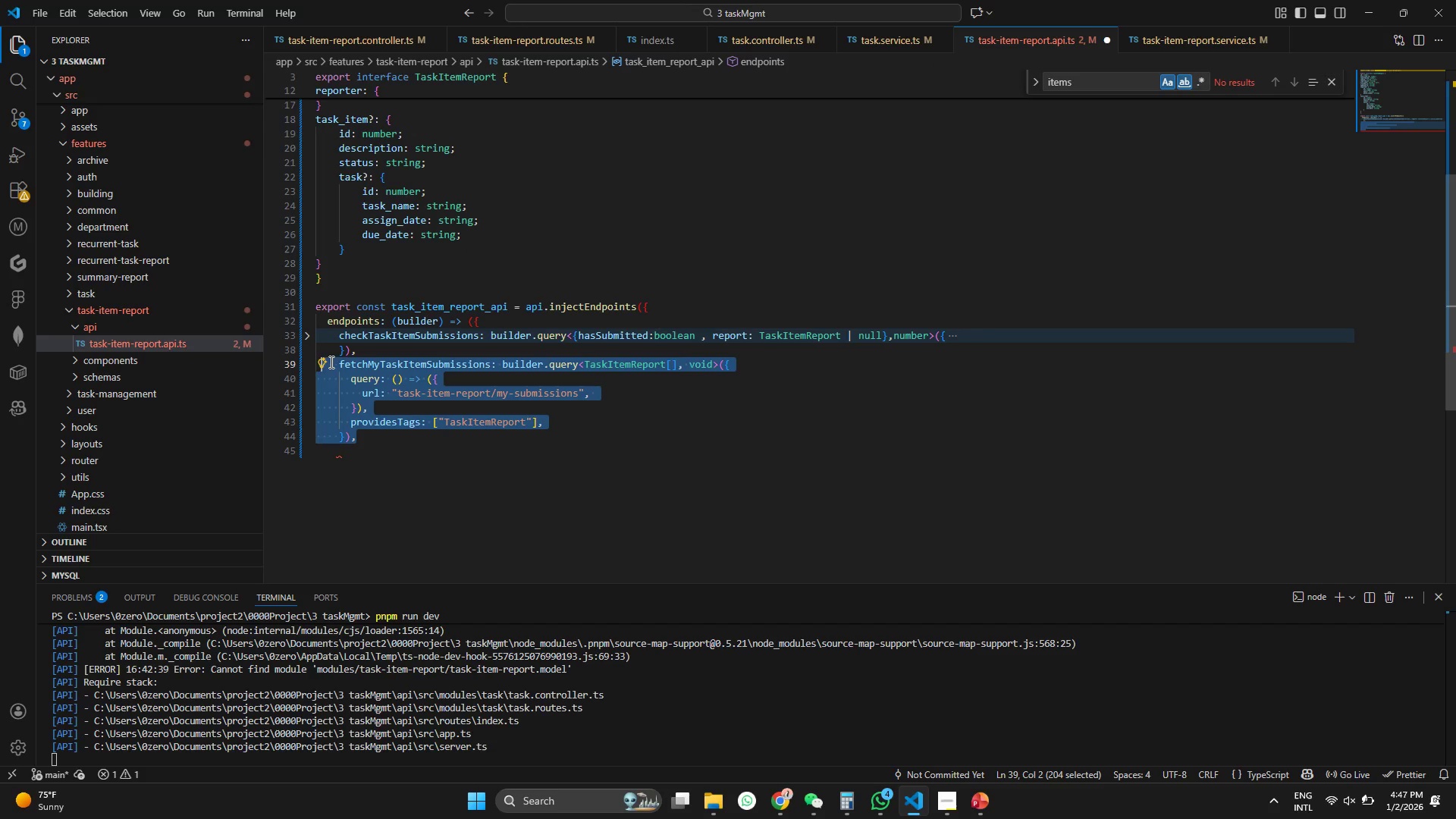 
key(Control+C)
 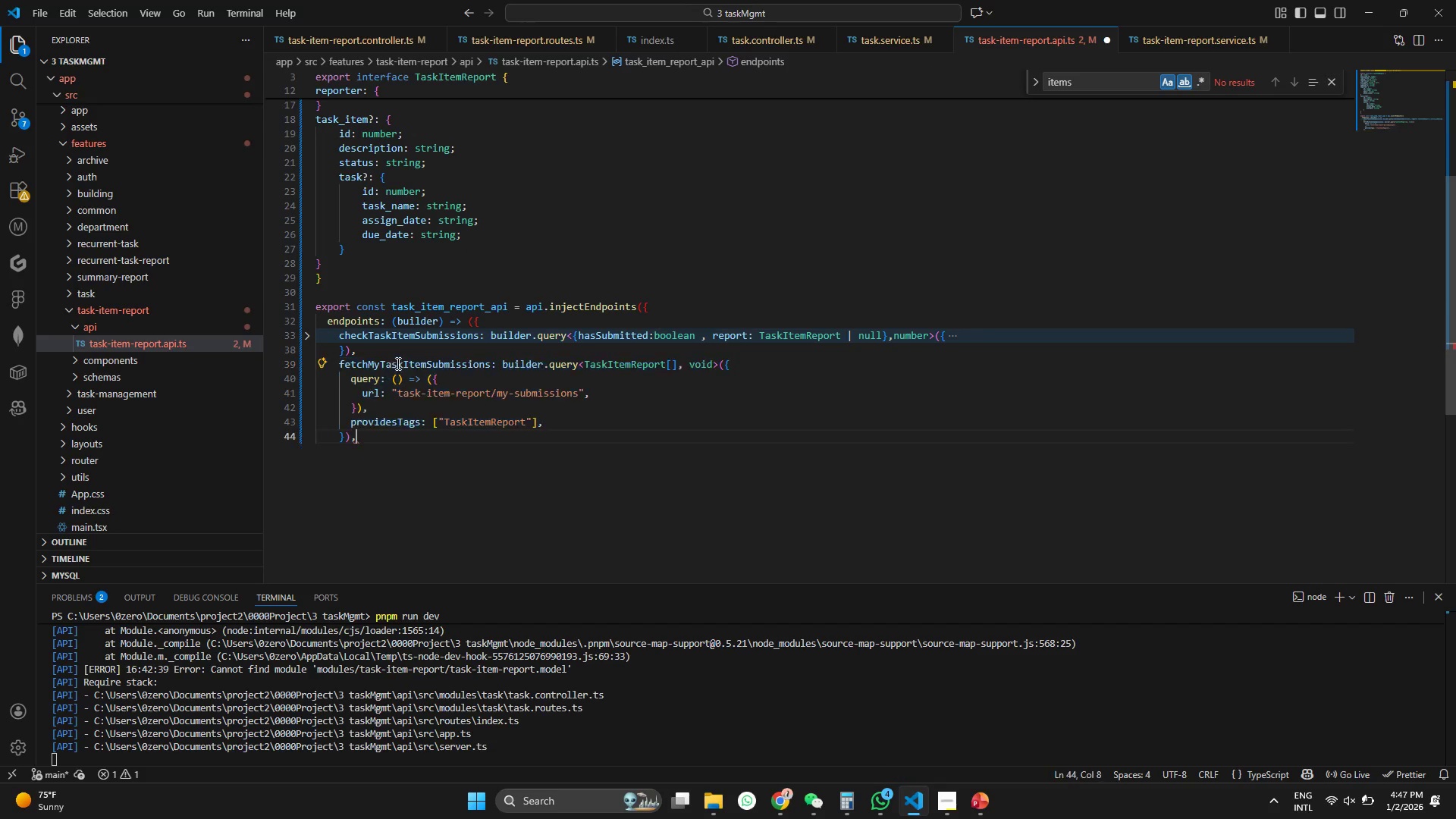 
key(Control+Z)
 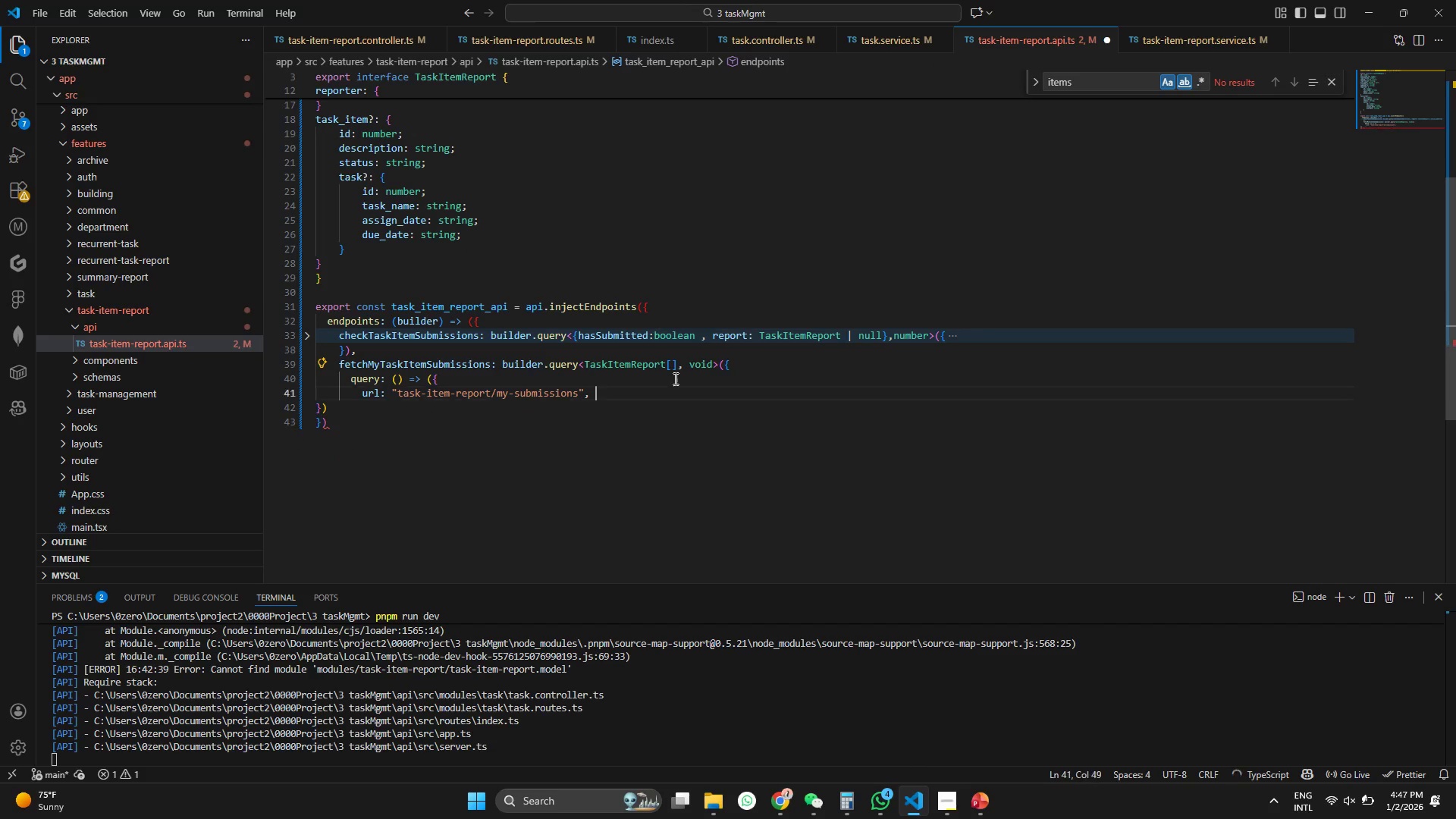 
key(Control+Z)
 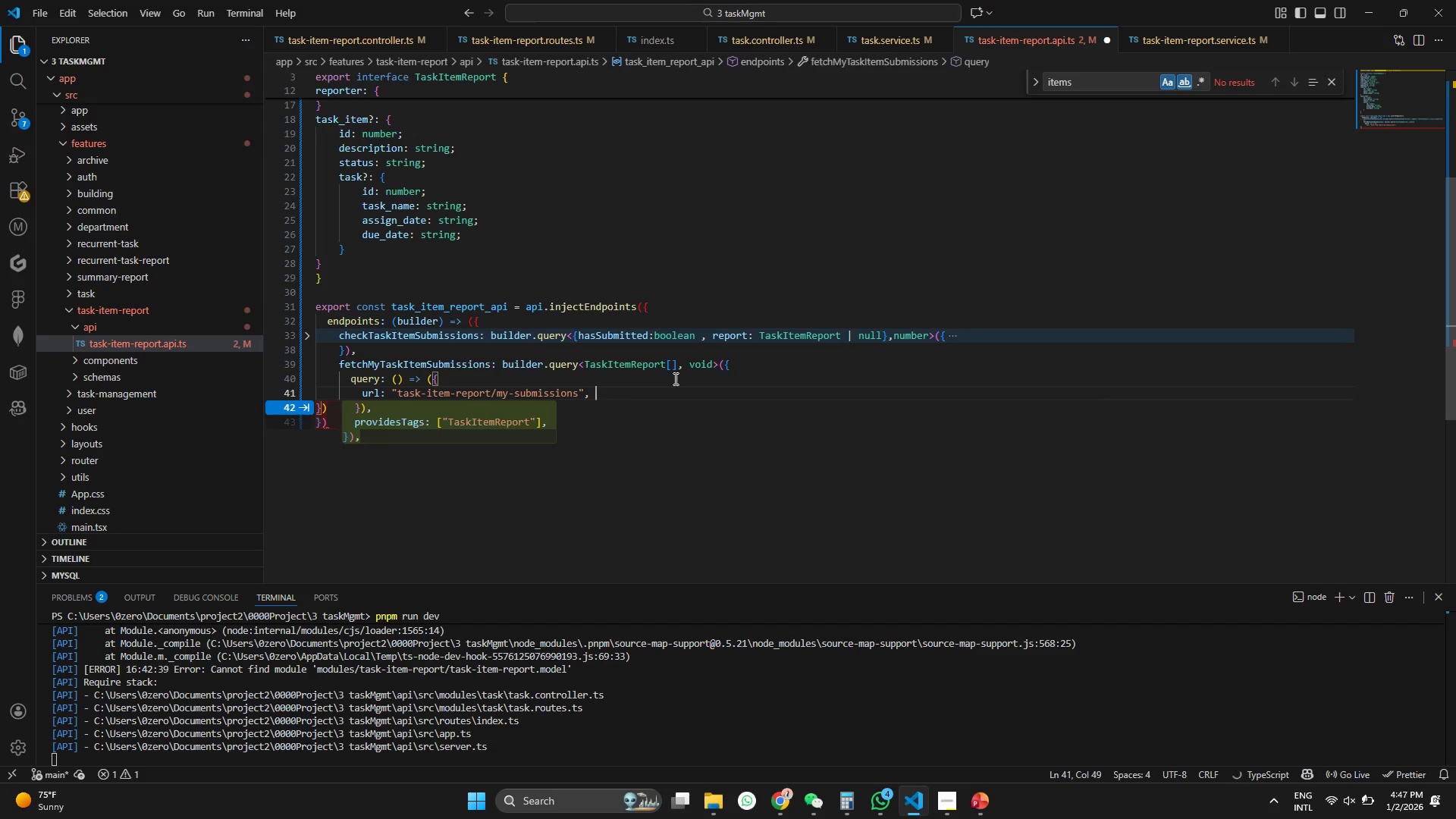 
key(Control+Z)
 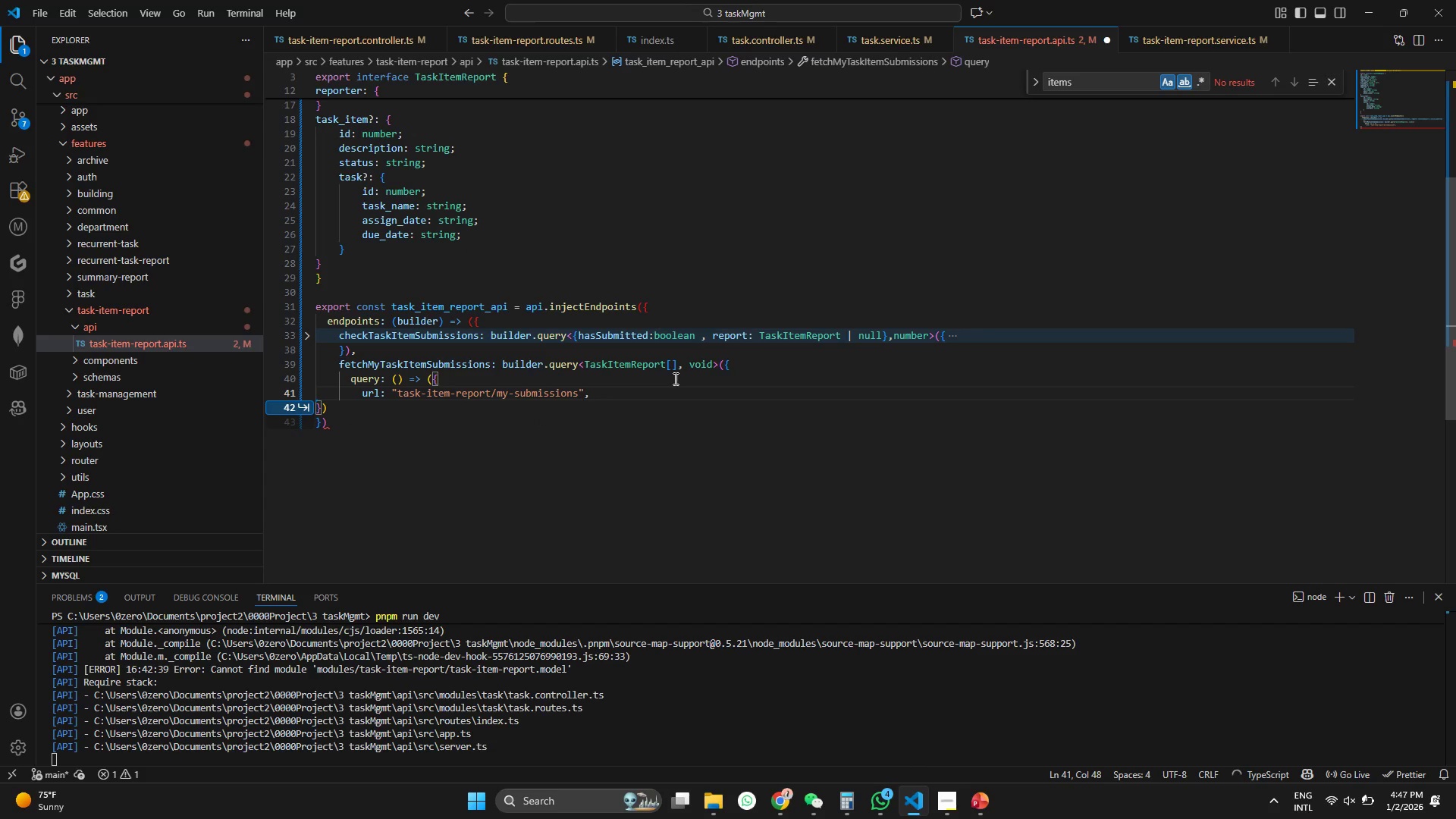 
key(Control+Z)
 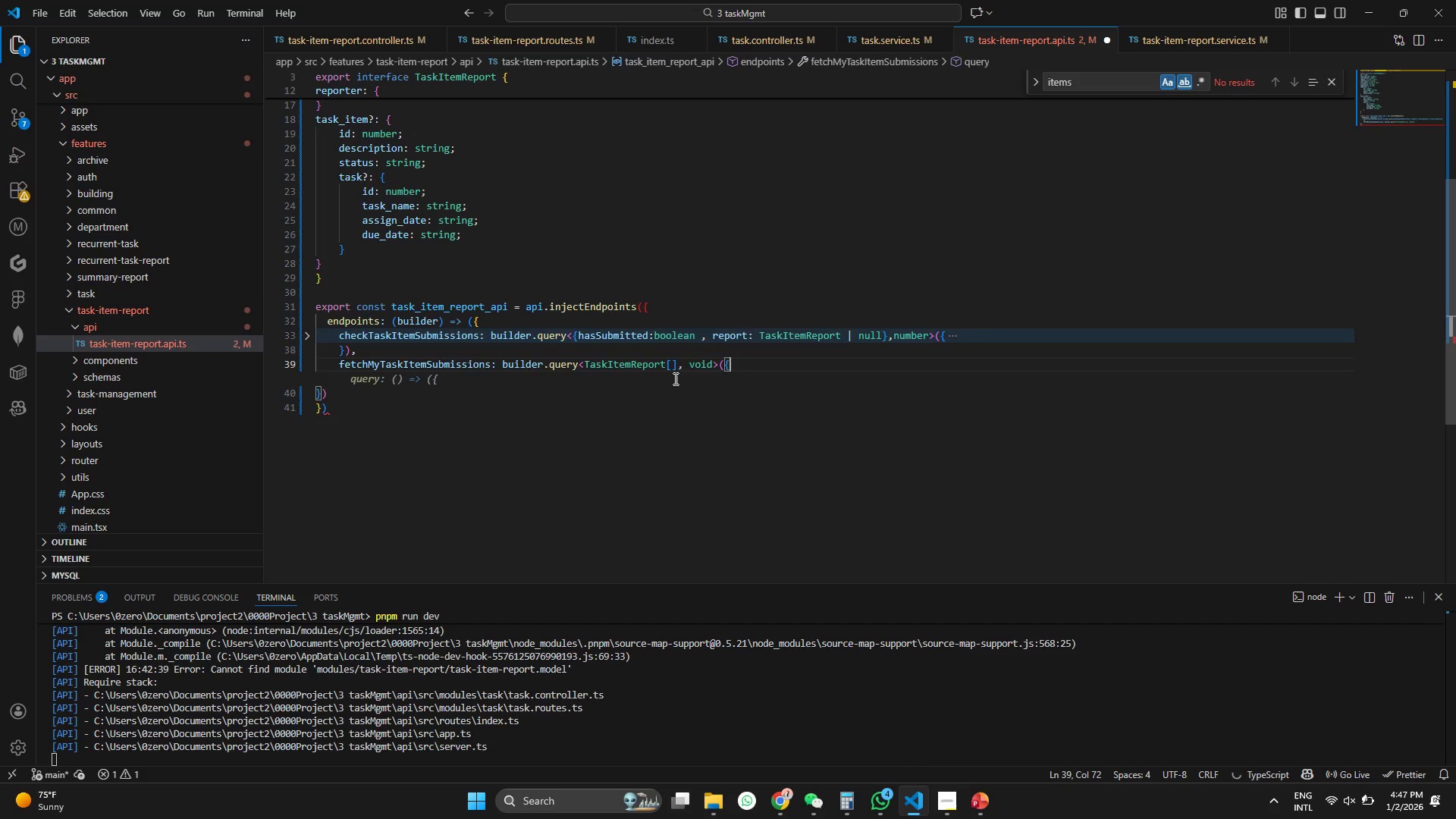 
key(Control+Z)
 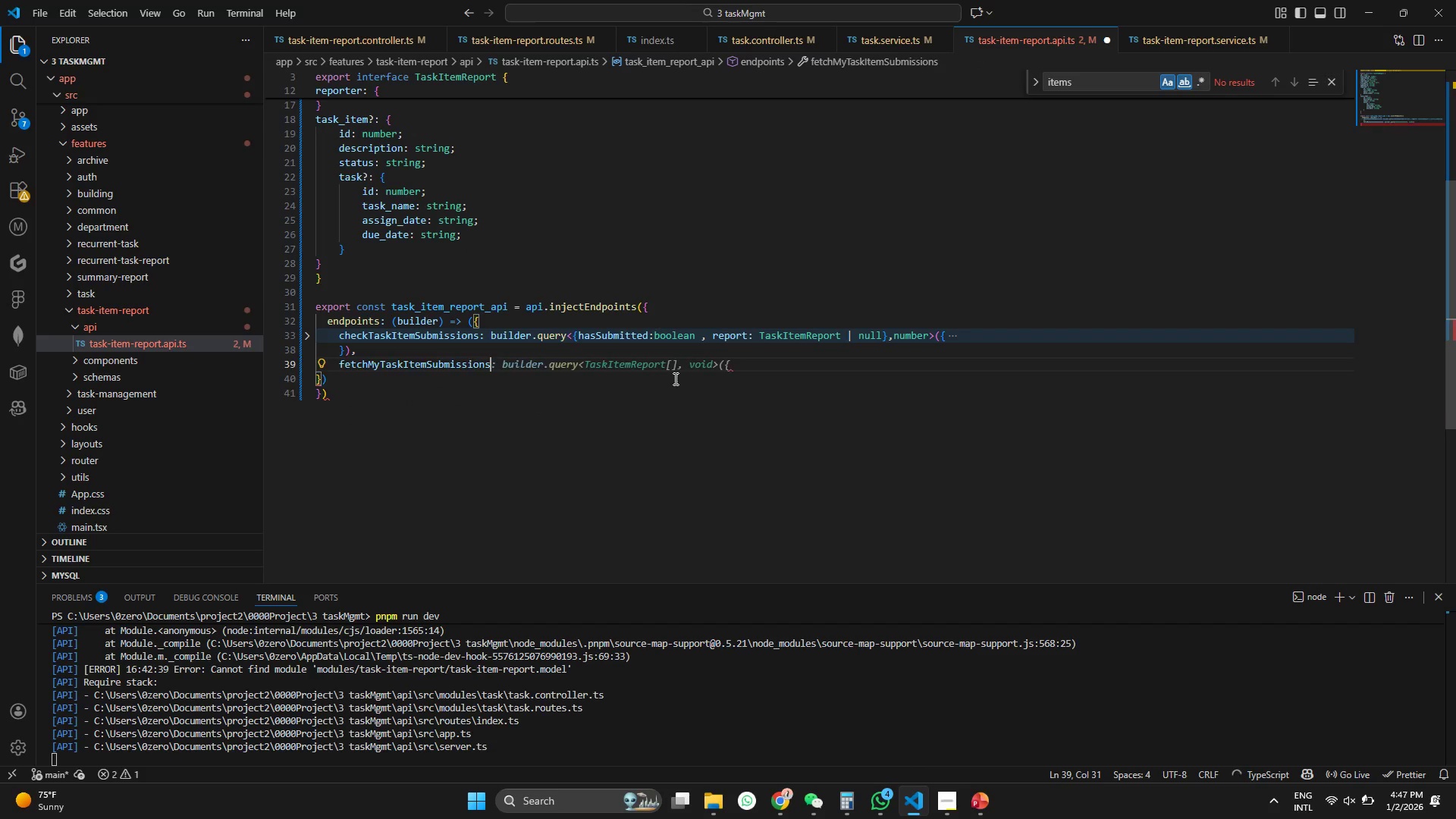 
key(Control+Z)
 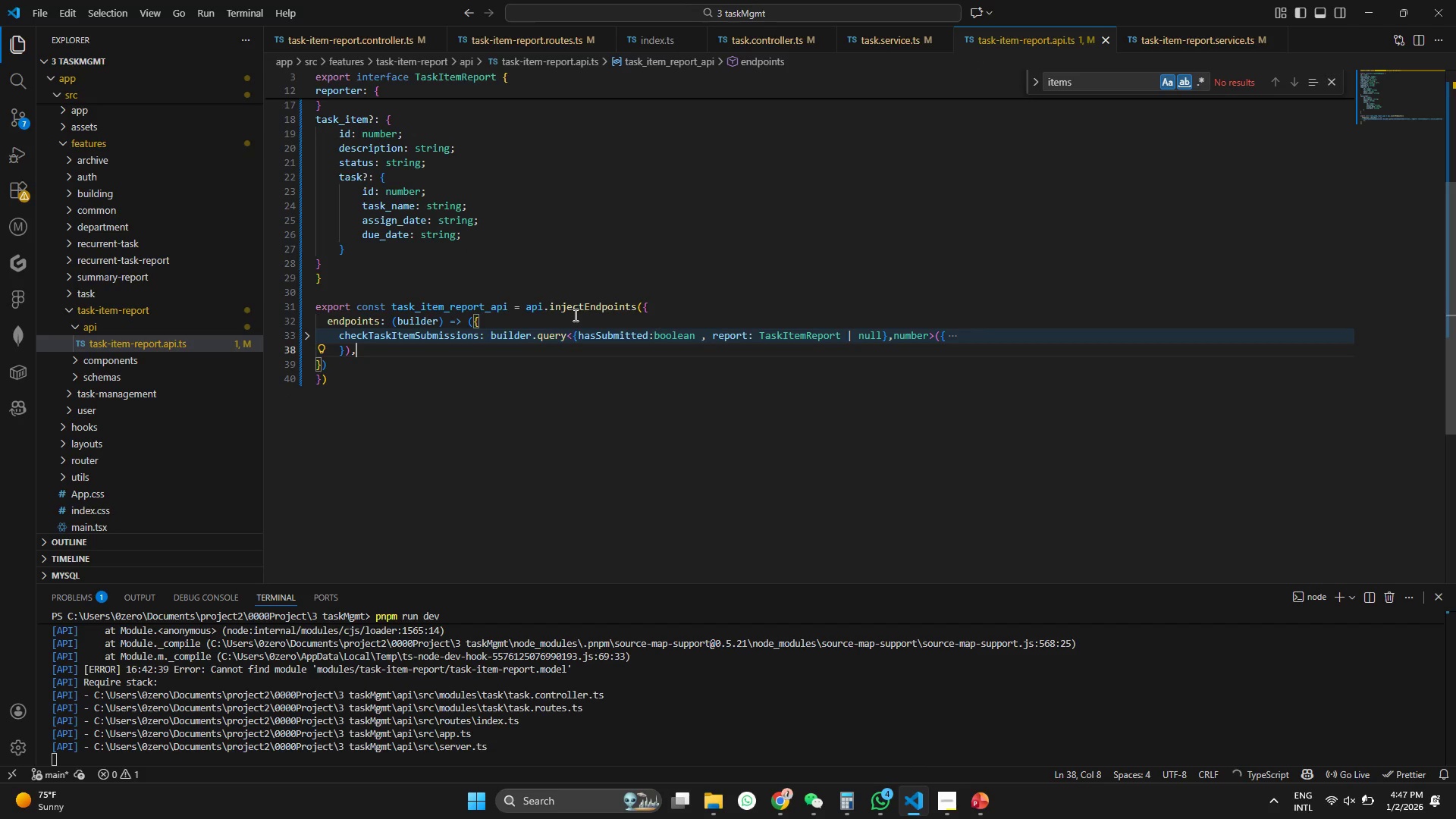 
key(Enter)
 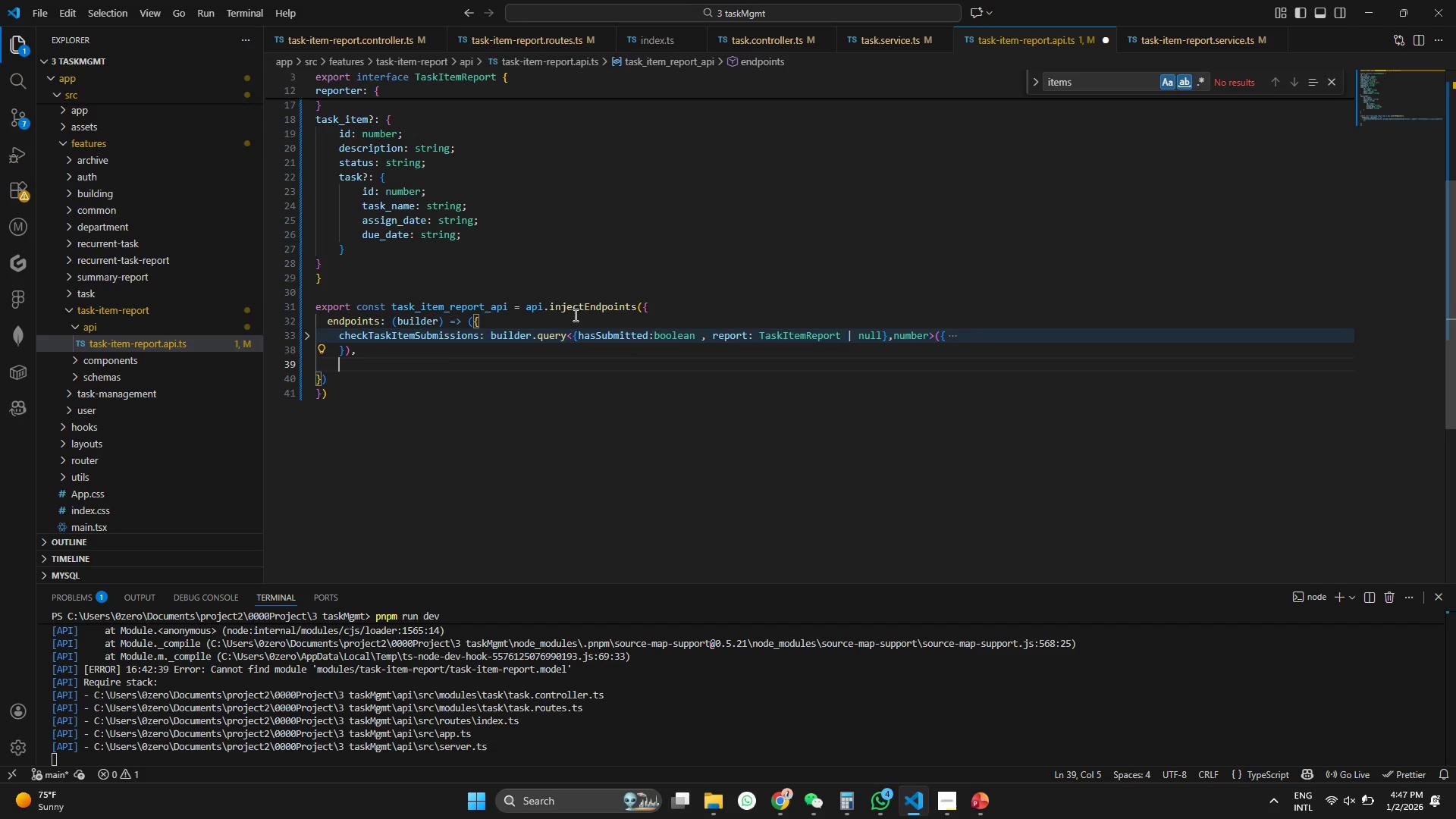 
key(Control+ControlLeft)
 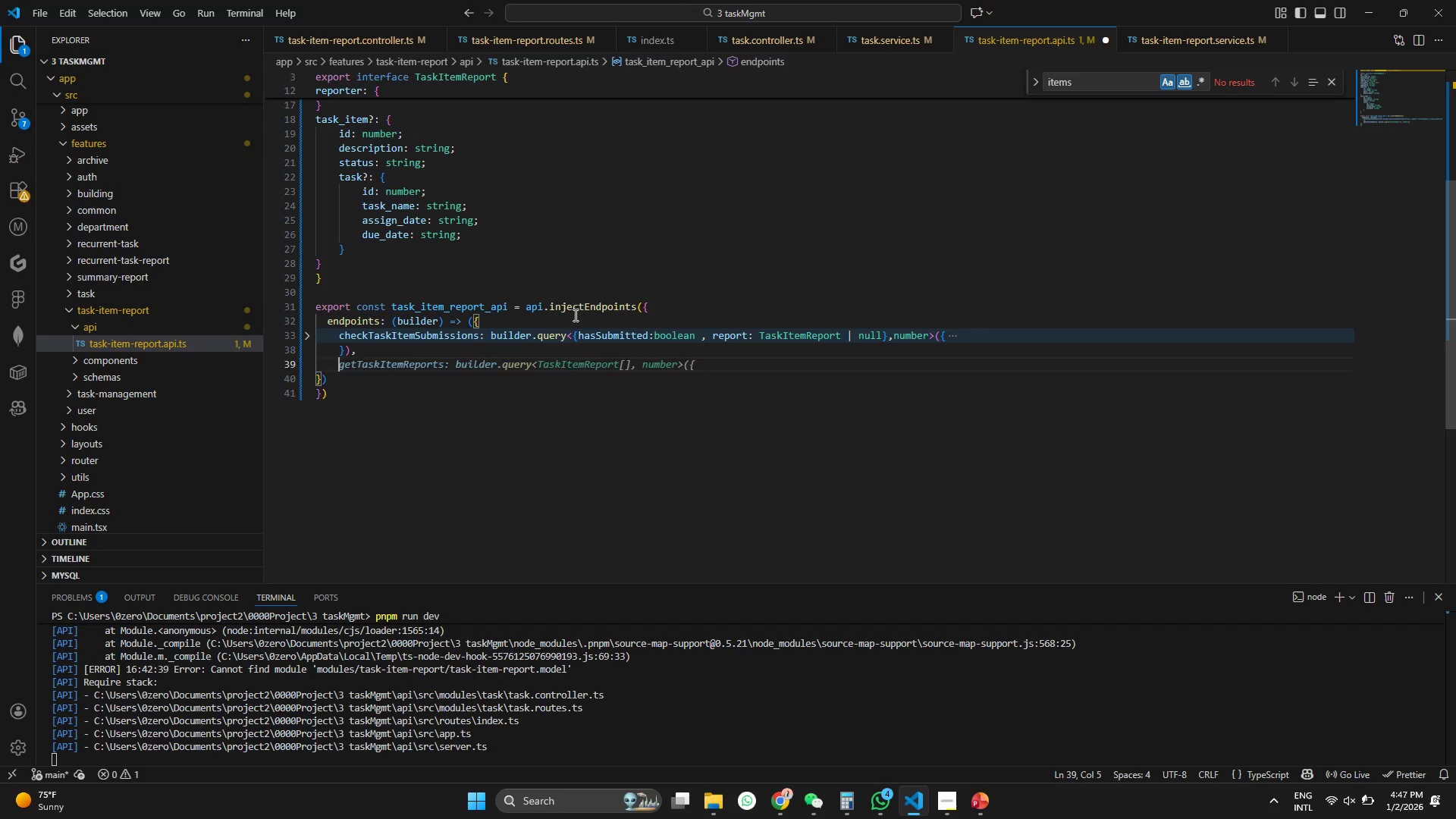 
key(Control+V)
 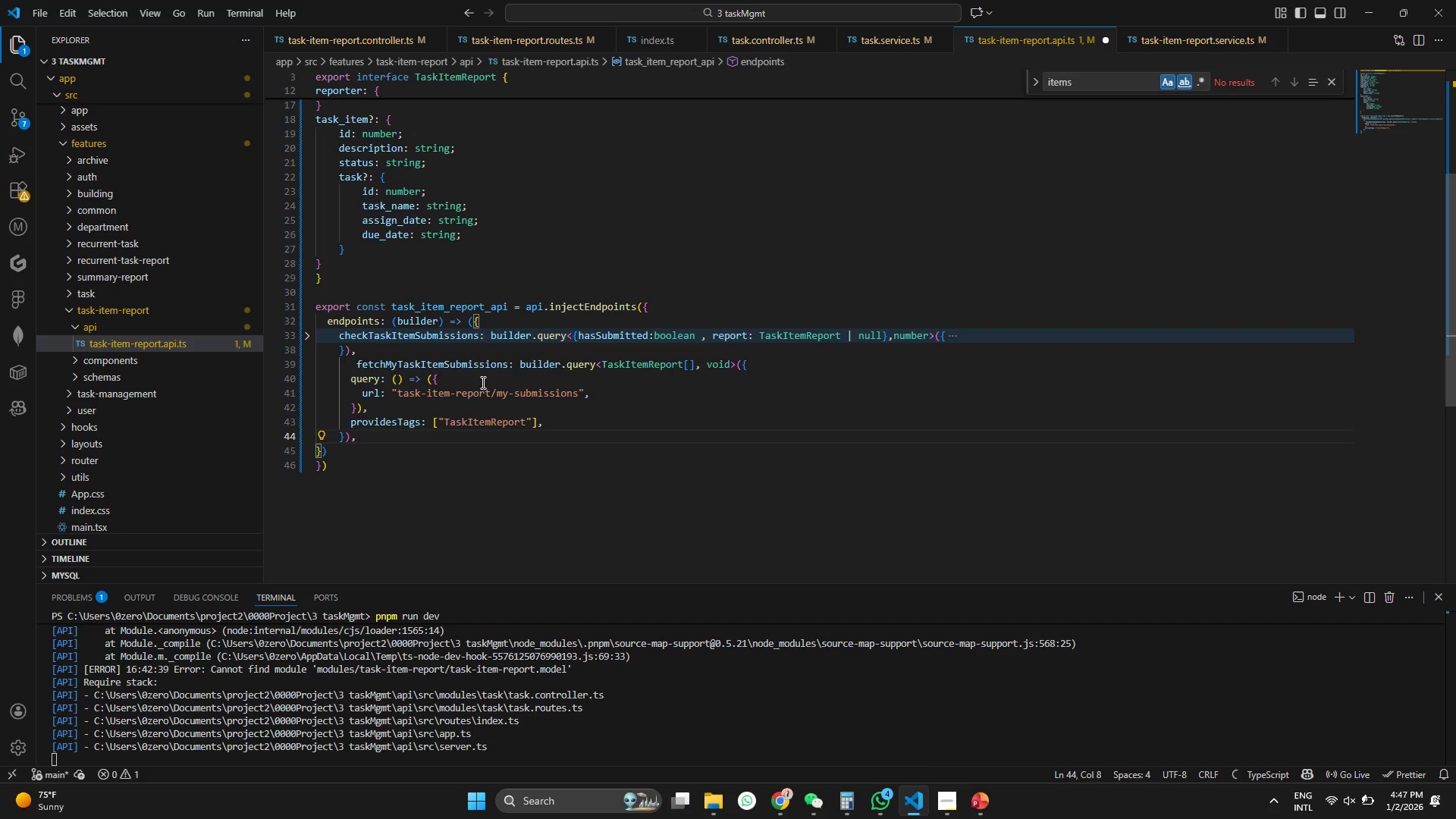 
hold_key(key=ControlLeft, duration=0.52)
 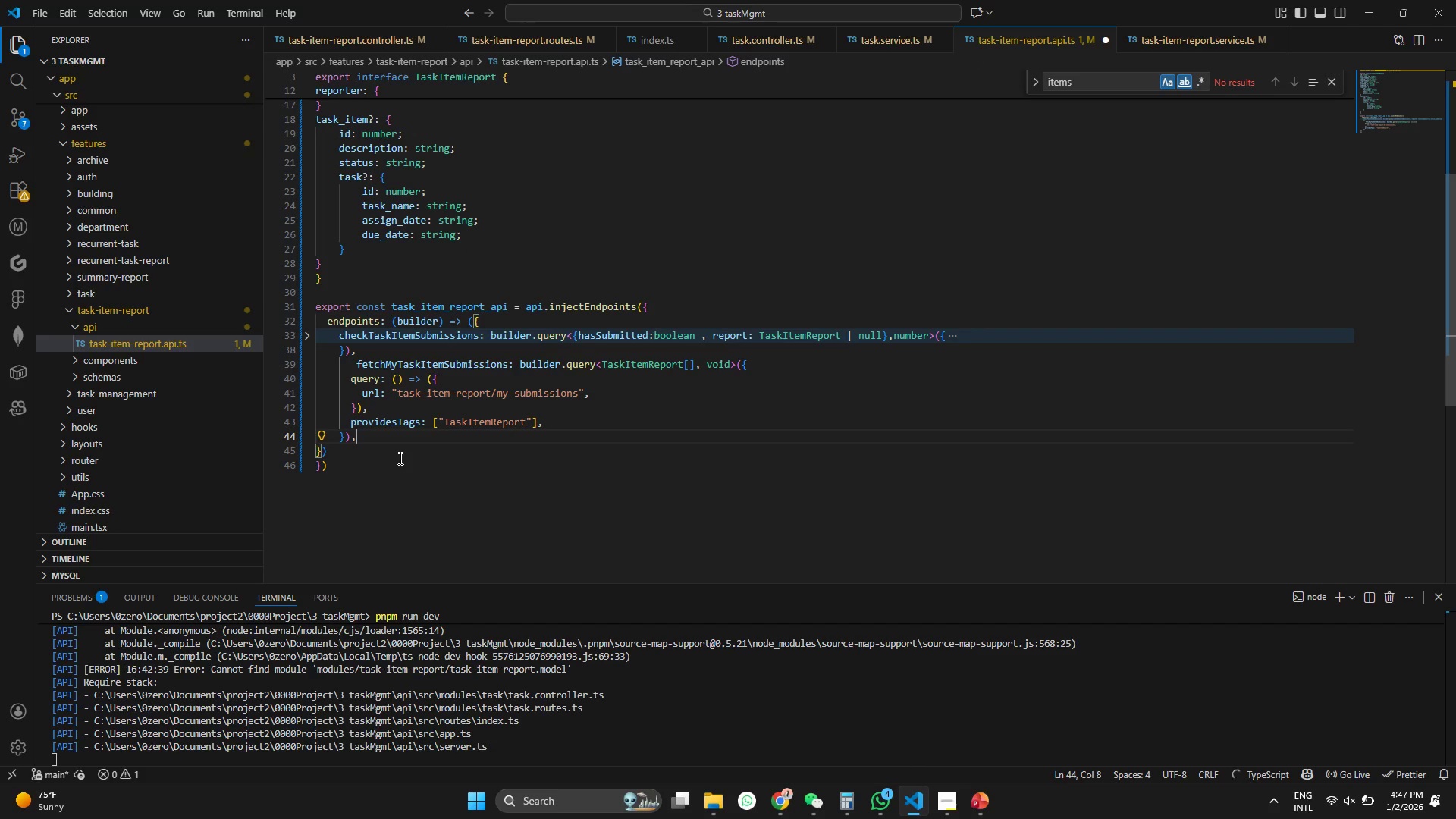 
left_click([399, 458])
 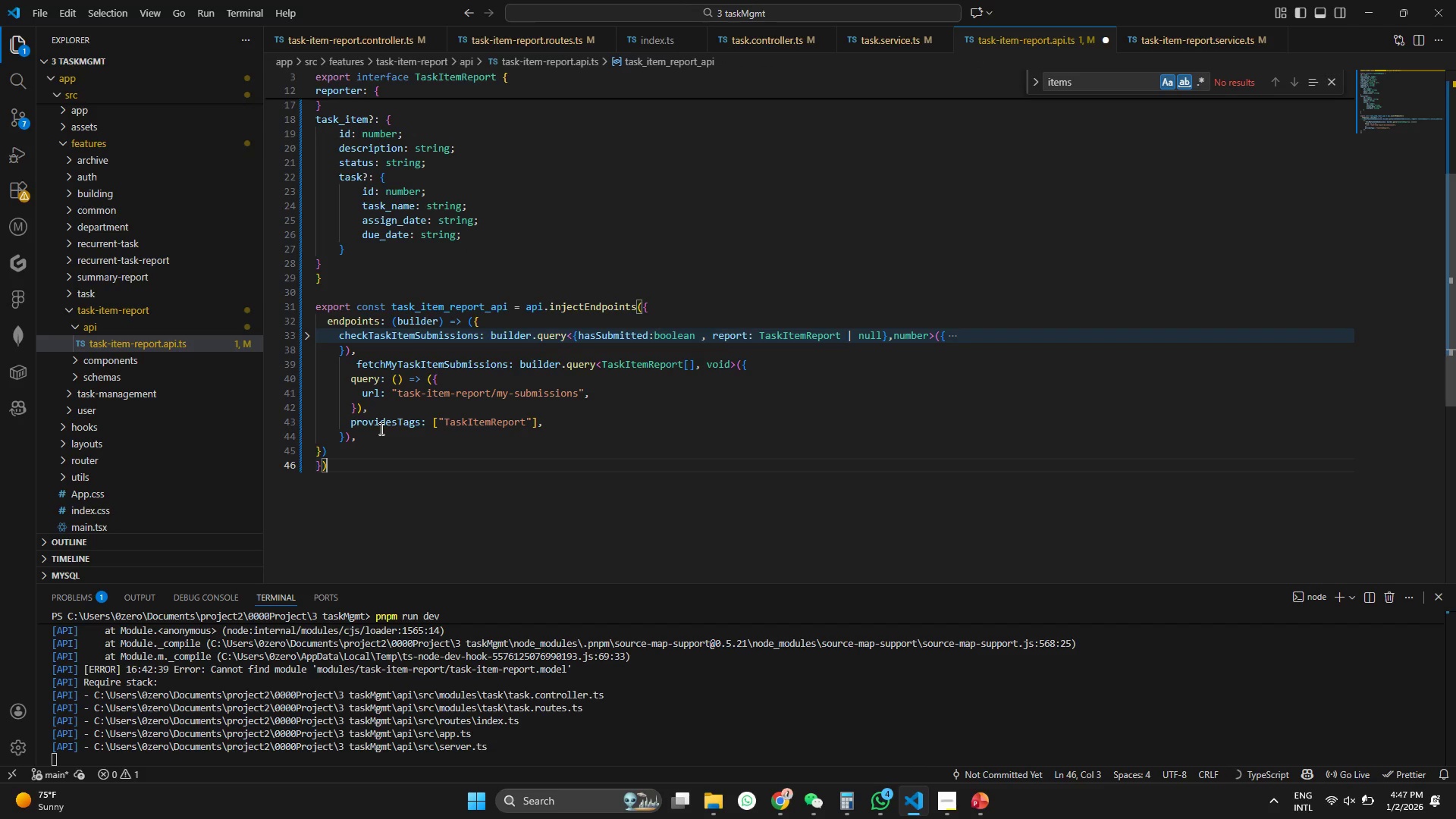 
key(Control+ControlLeft)
 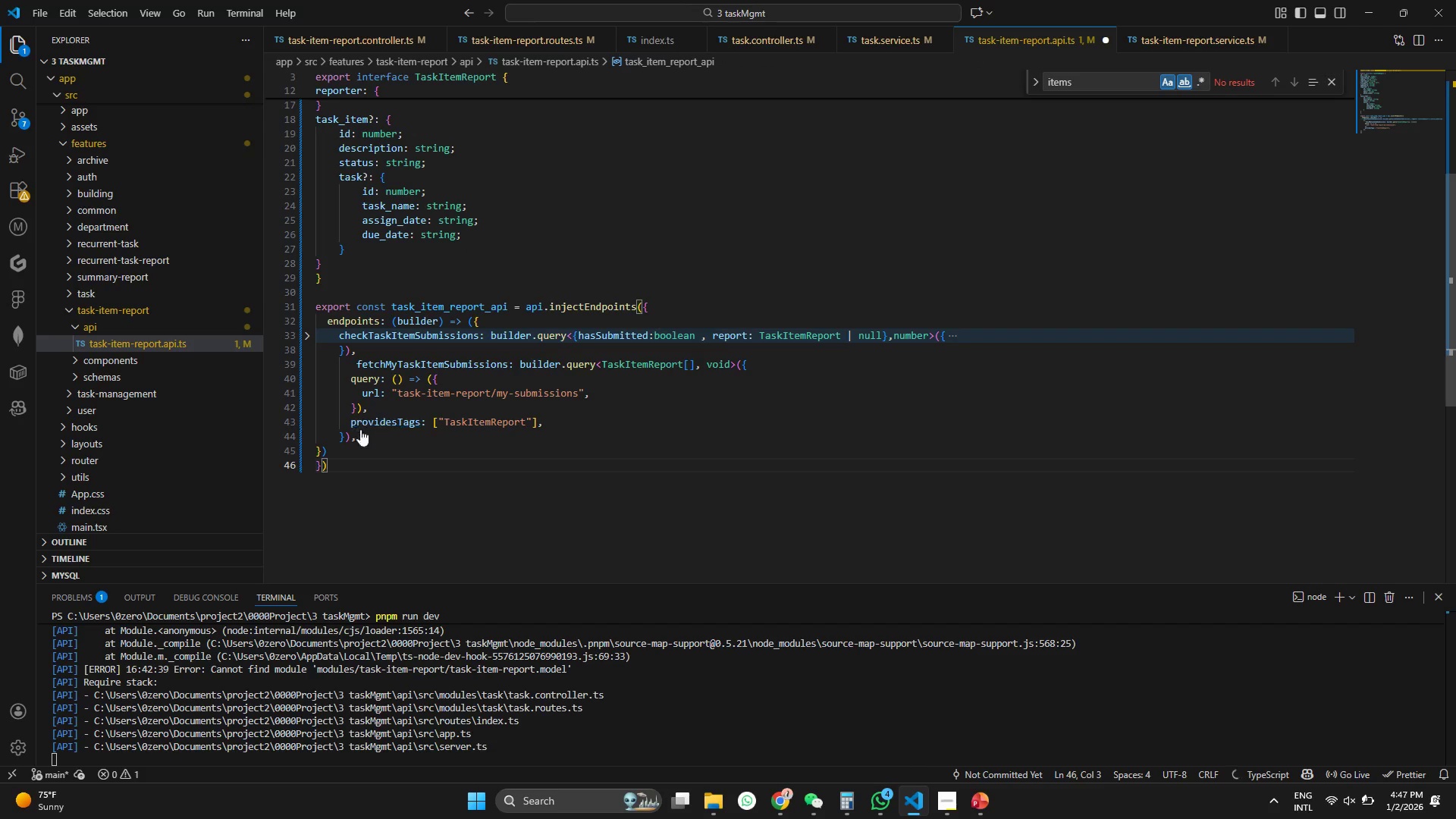 
key(Control+S)
 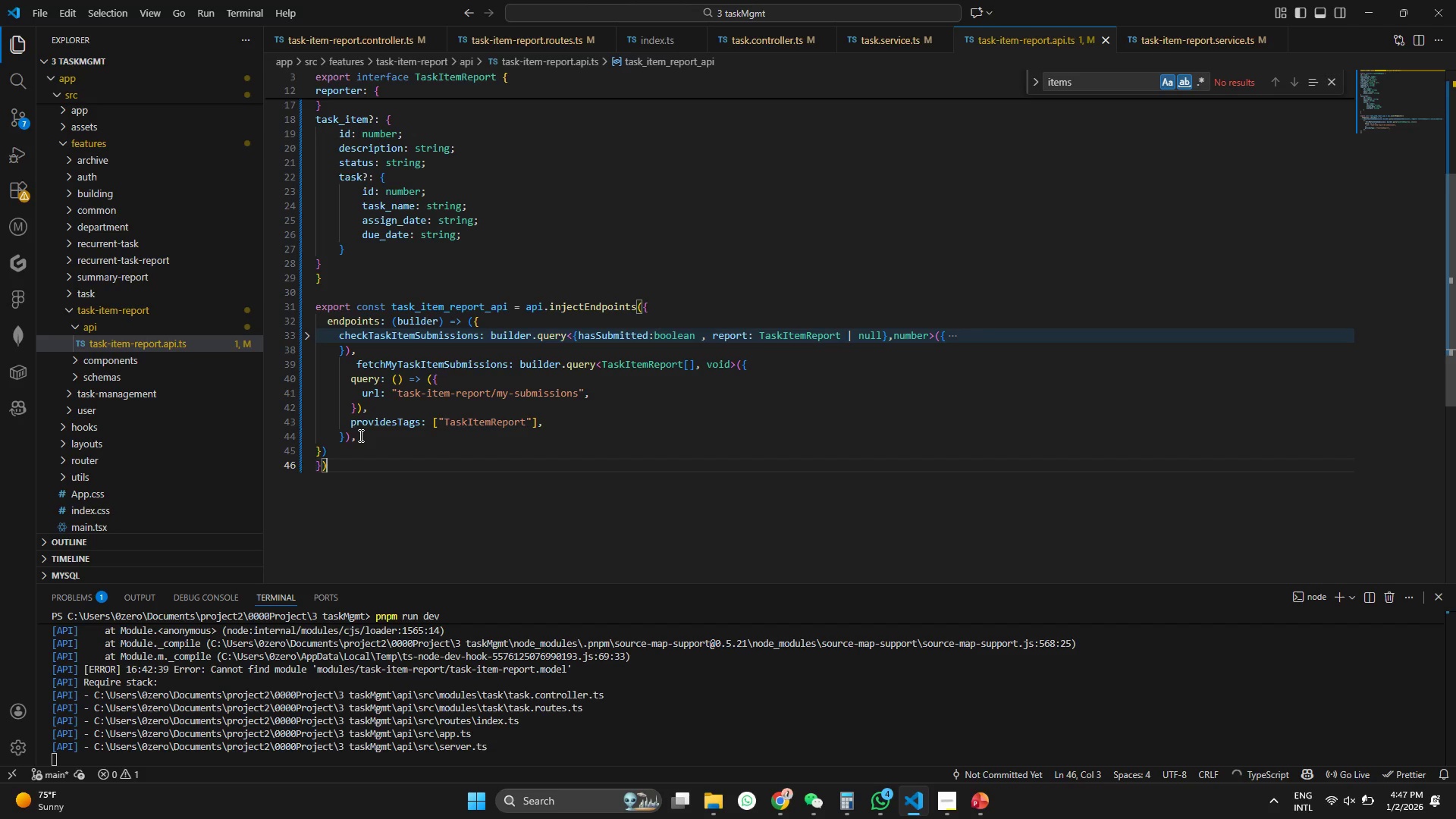 
left_click([359, 435])
 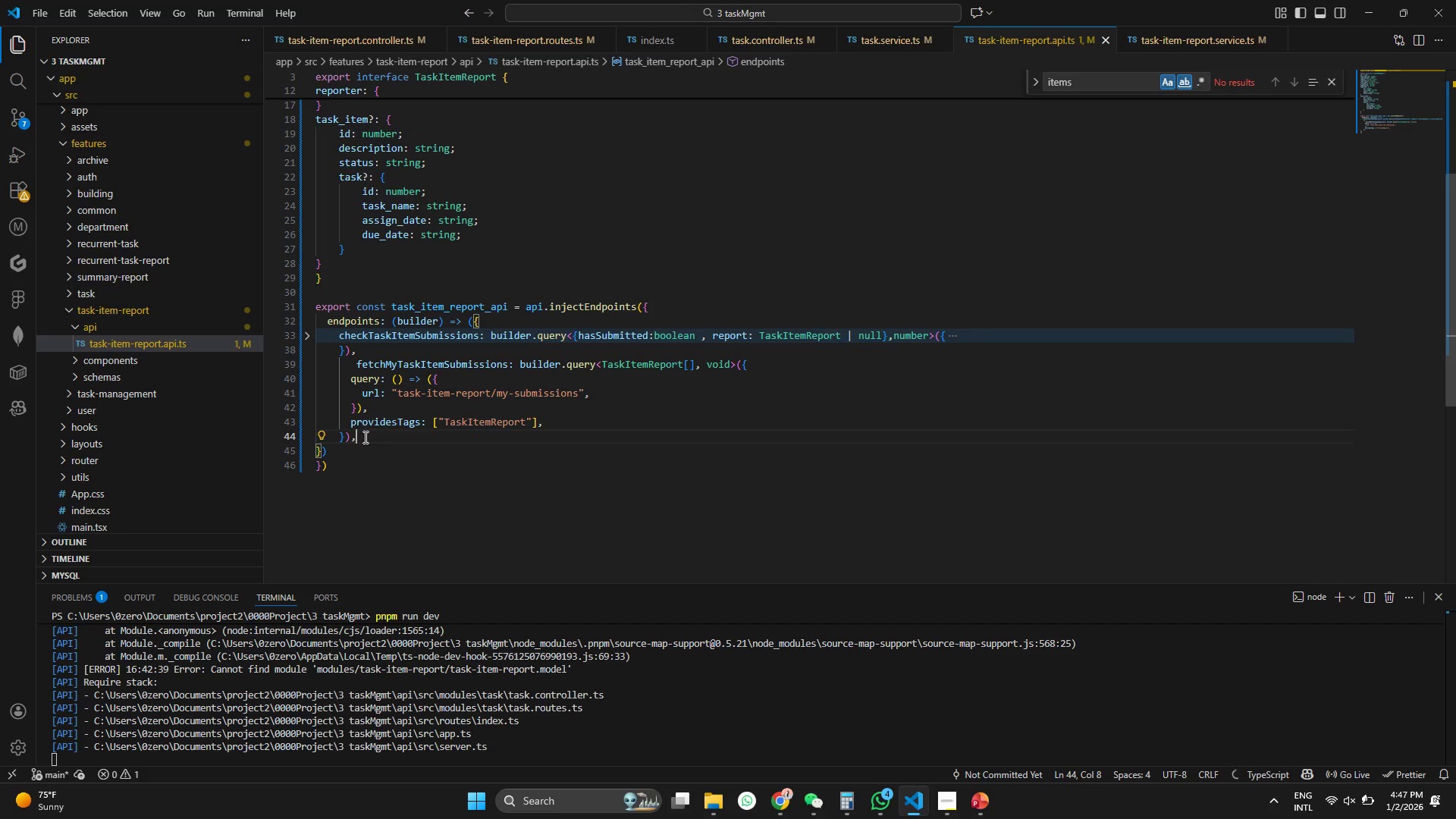 
key(Enter)
 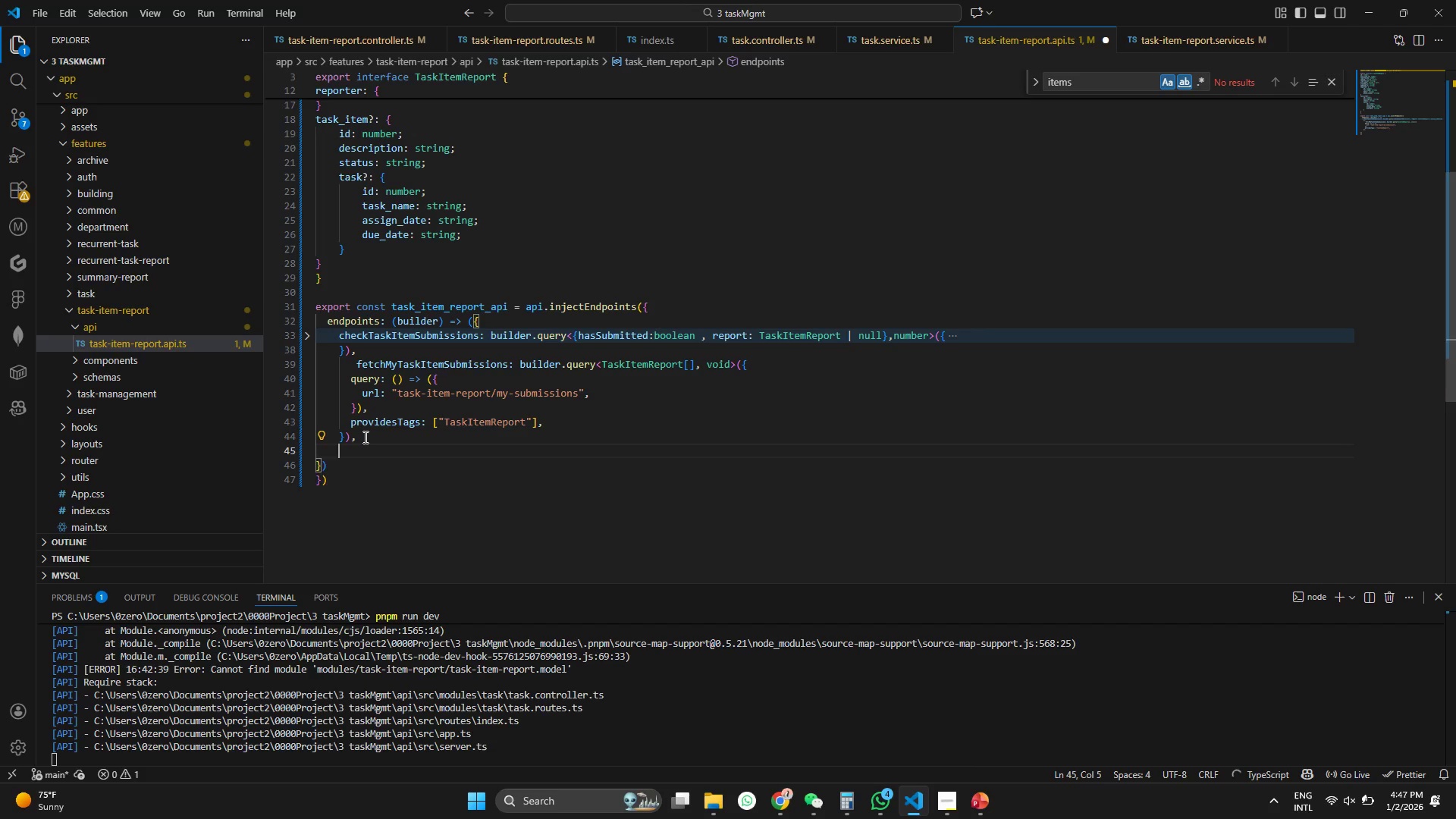 
key(Enter)
 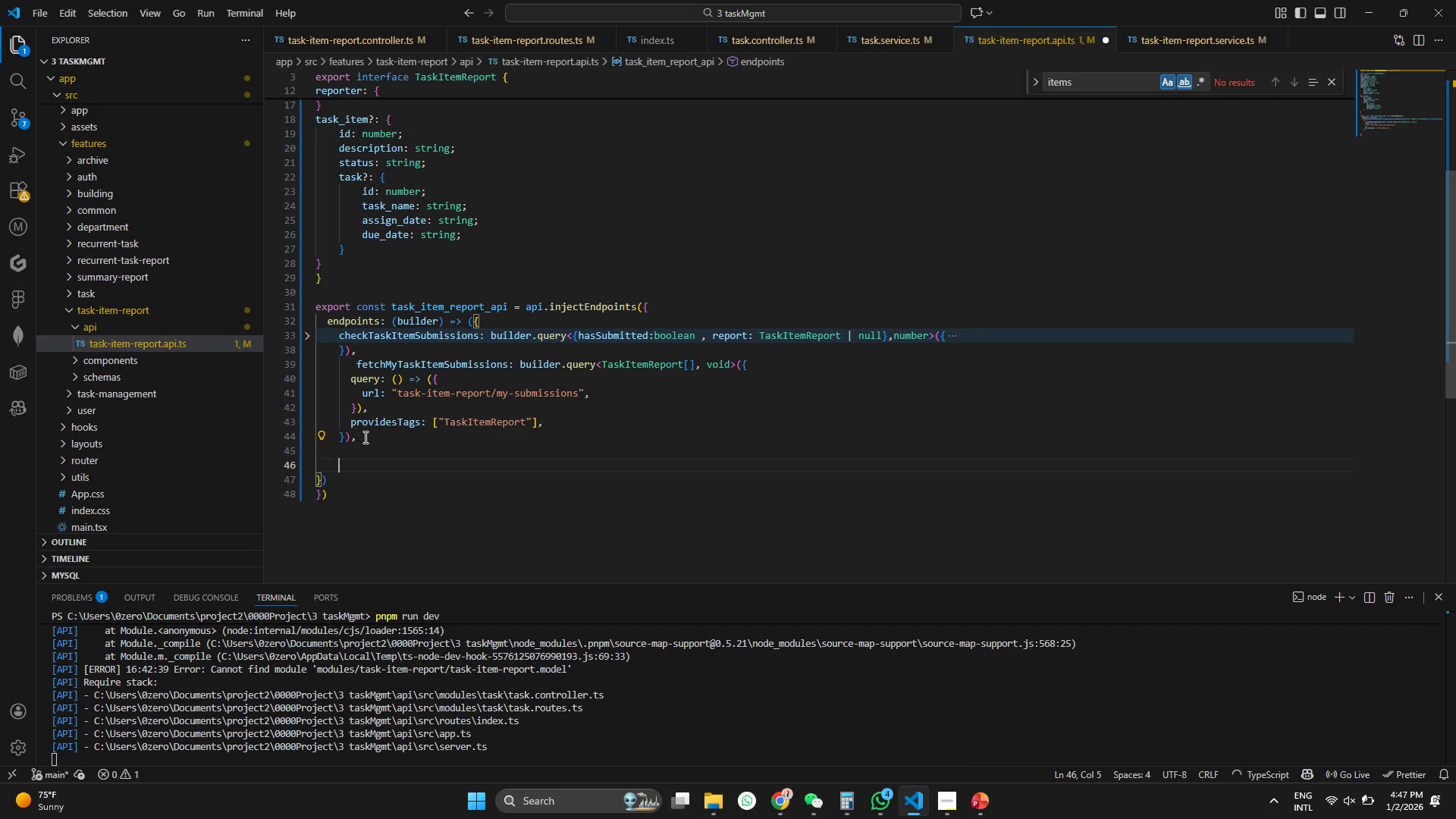 
key(Enter)
 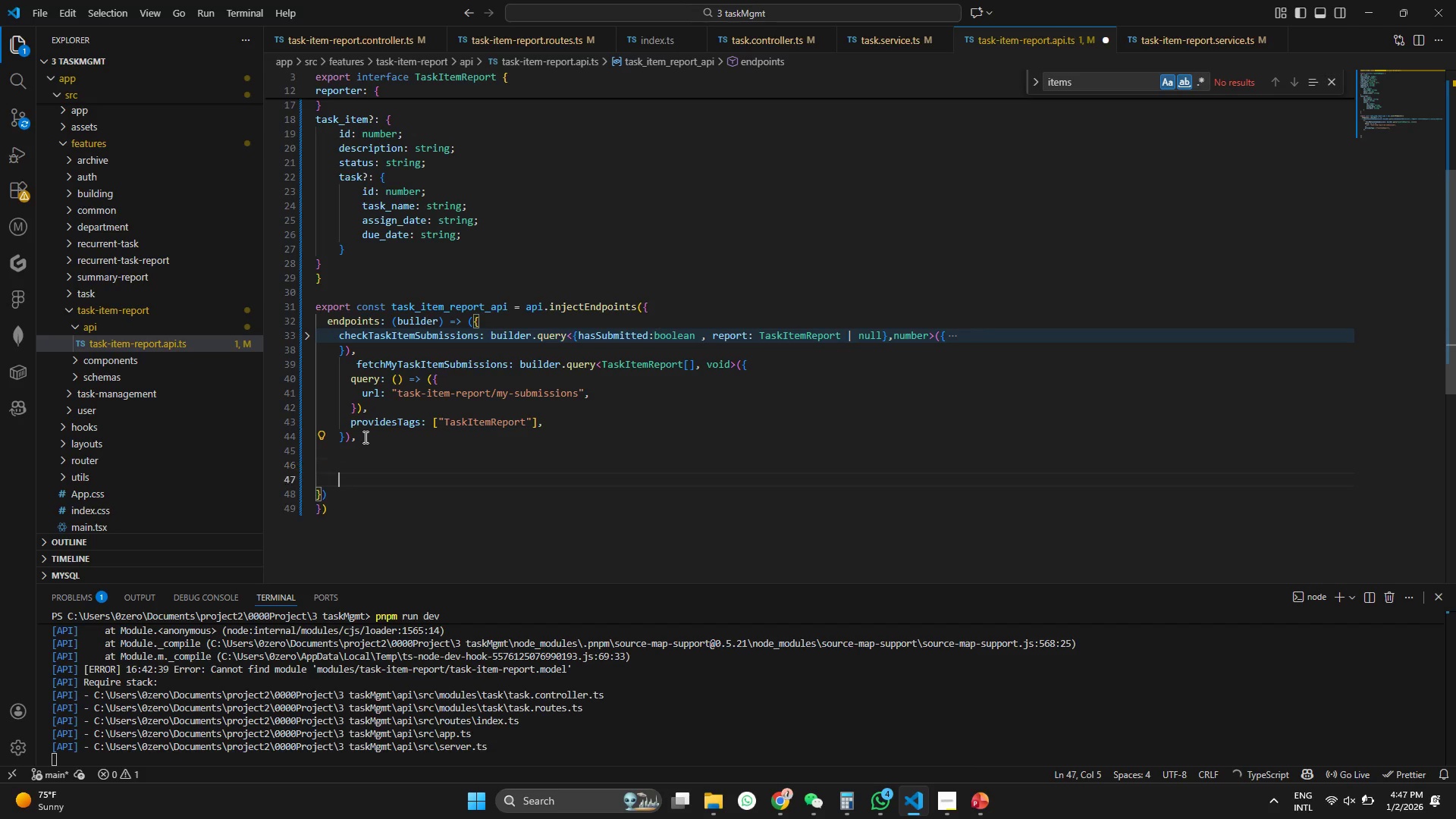 
key(Enter)
 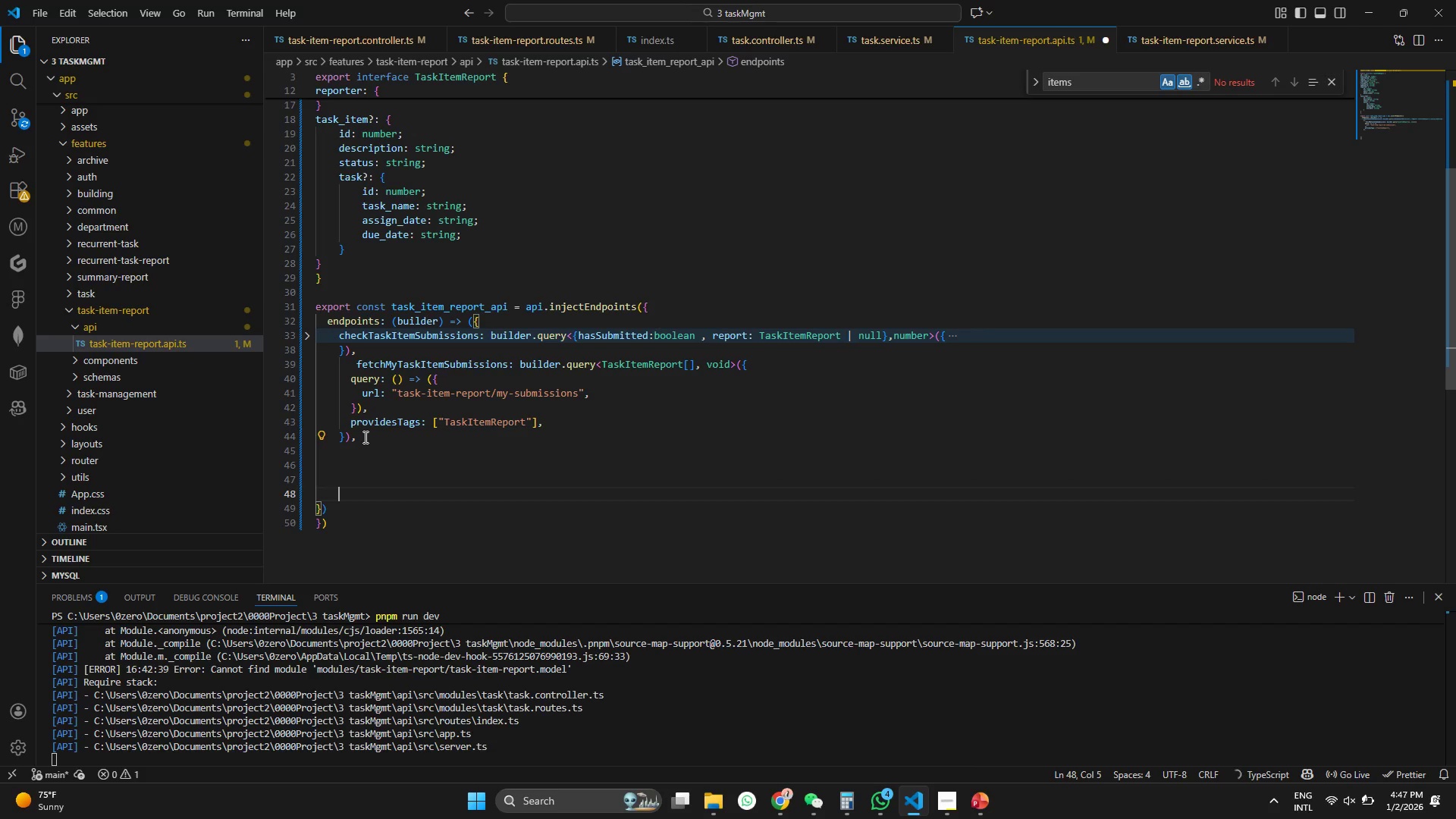 
key(Control+ControlLeft)
 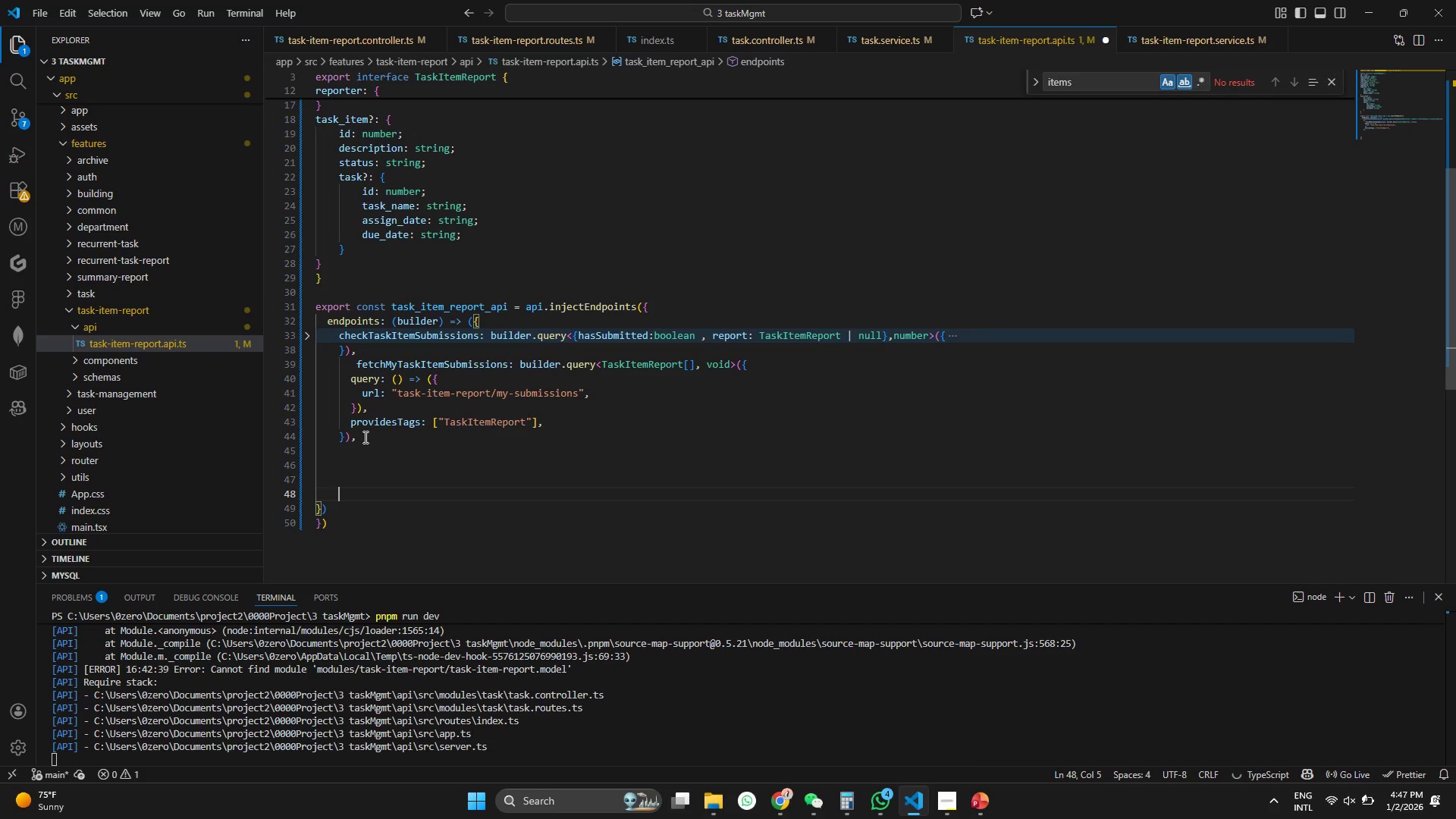 
key(Control+S)
 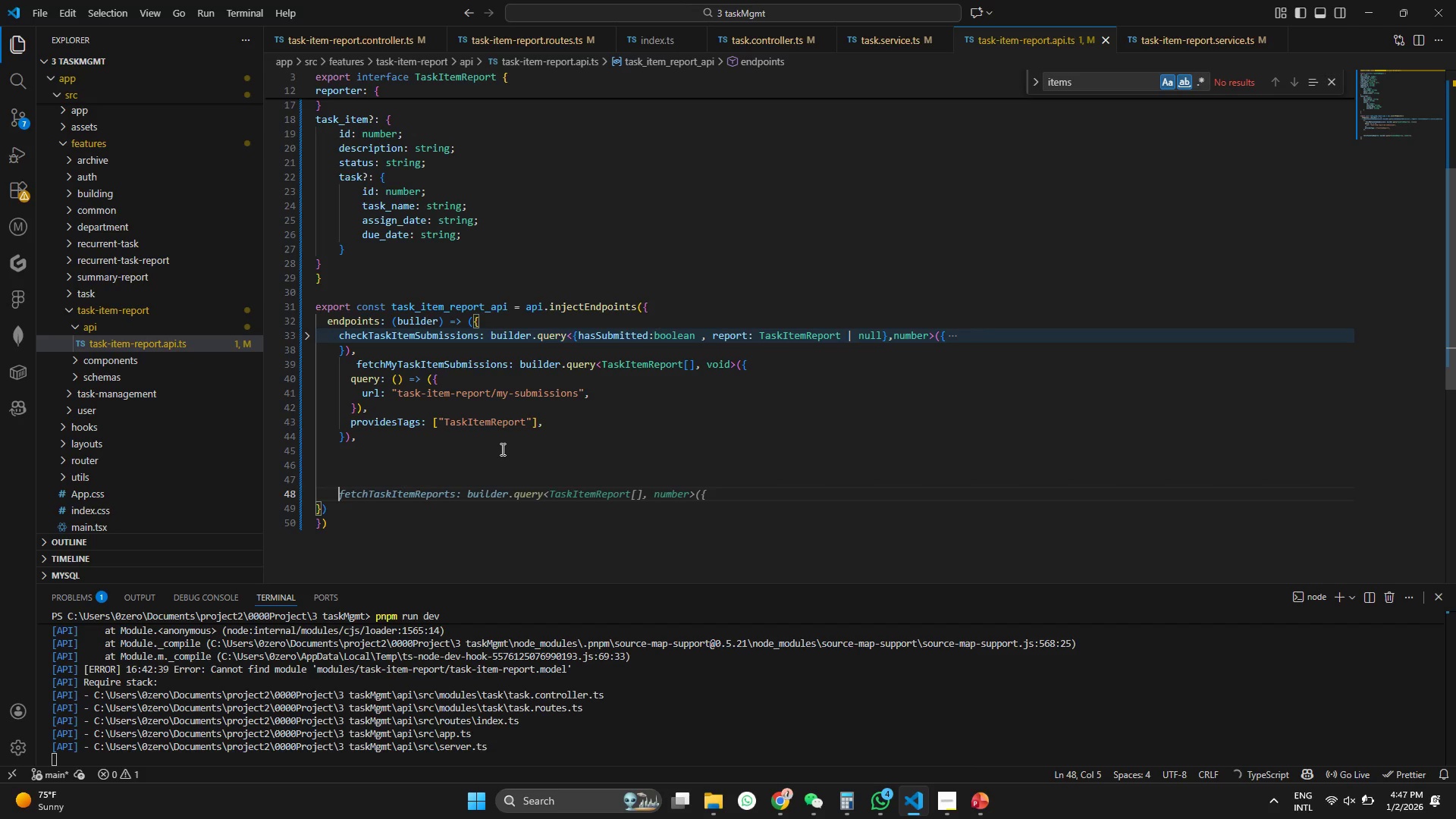 
left_click([497, 429])
 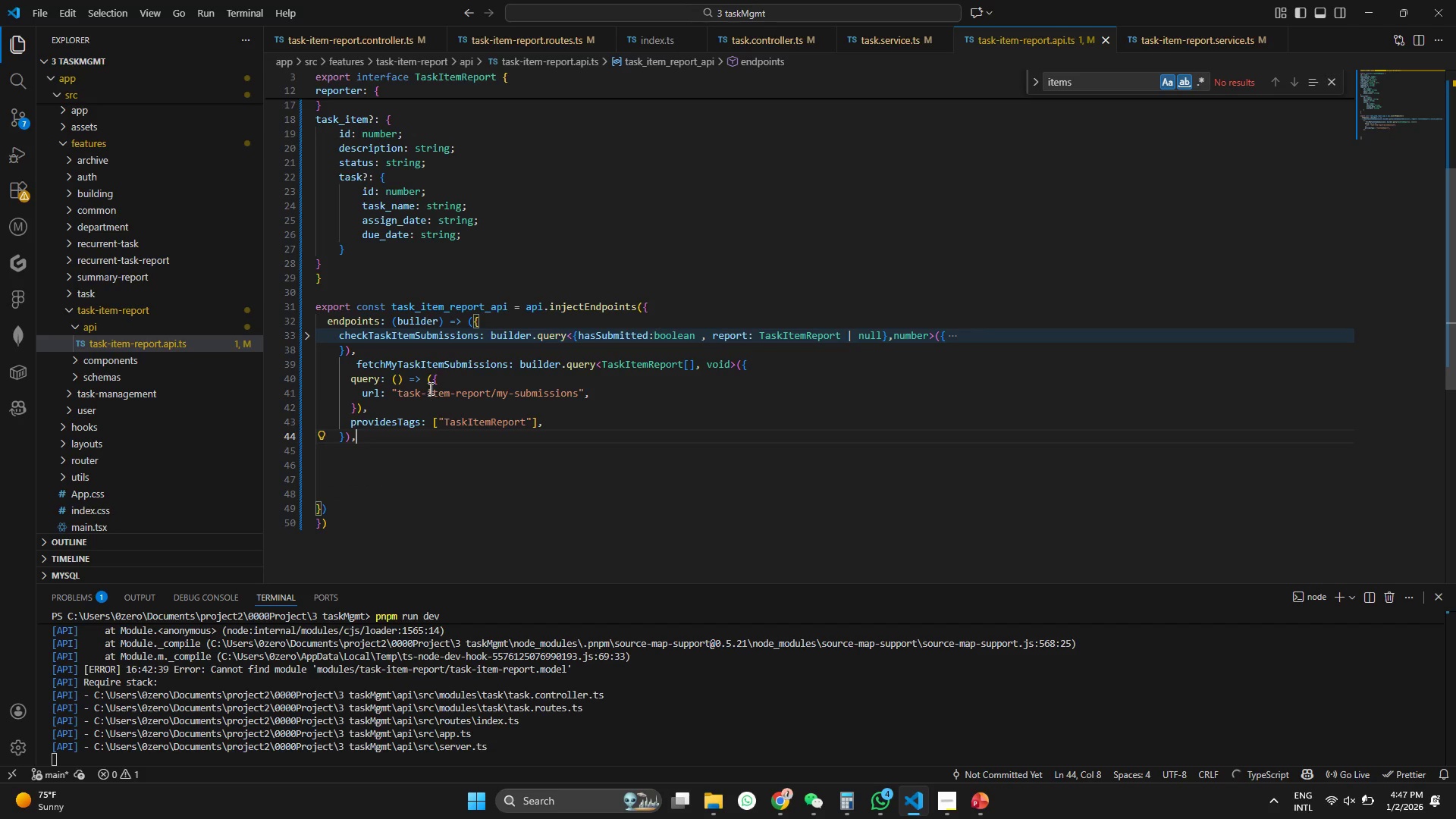 
left_click_drag(start_coordinate=[429, 387], to_coordinate=[428, 380])
 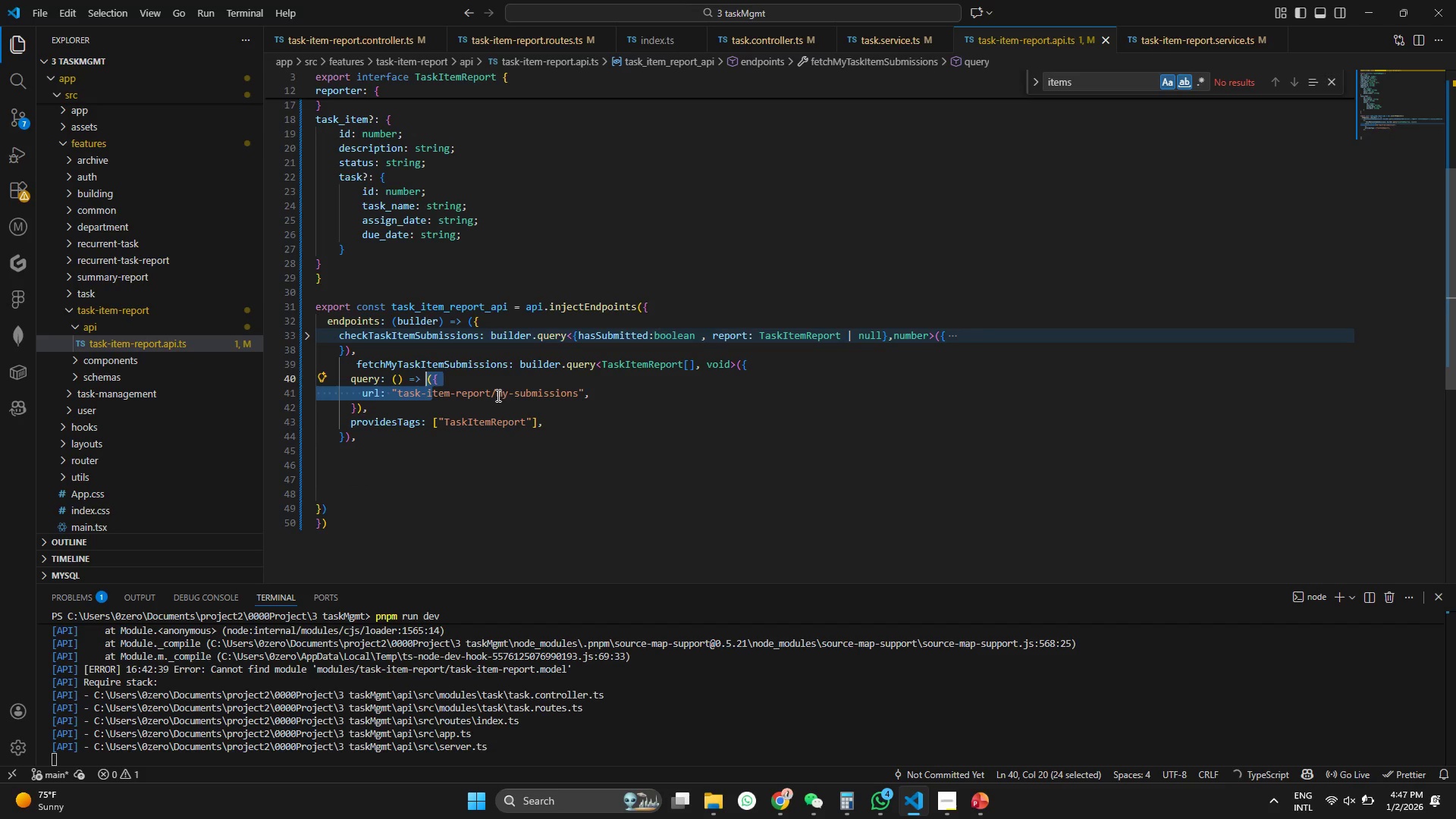 
triple_click([497, 395])
 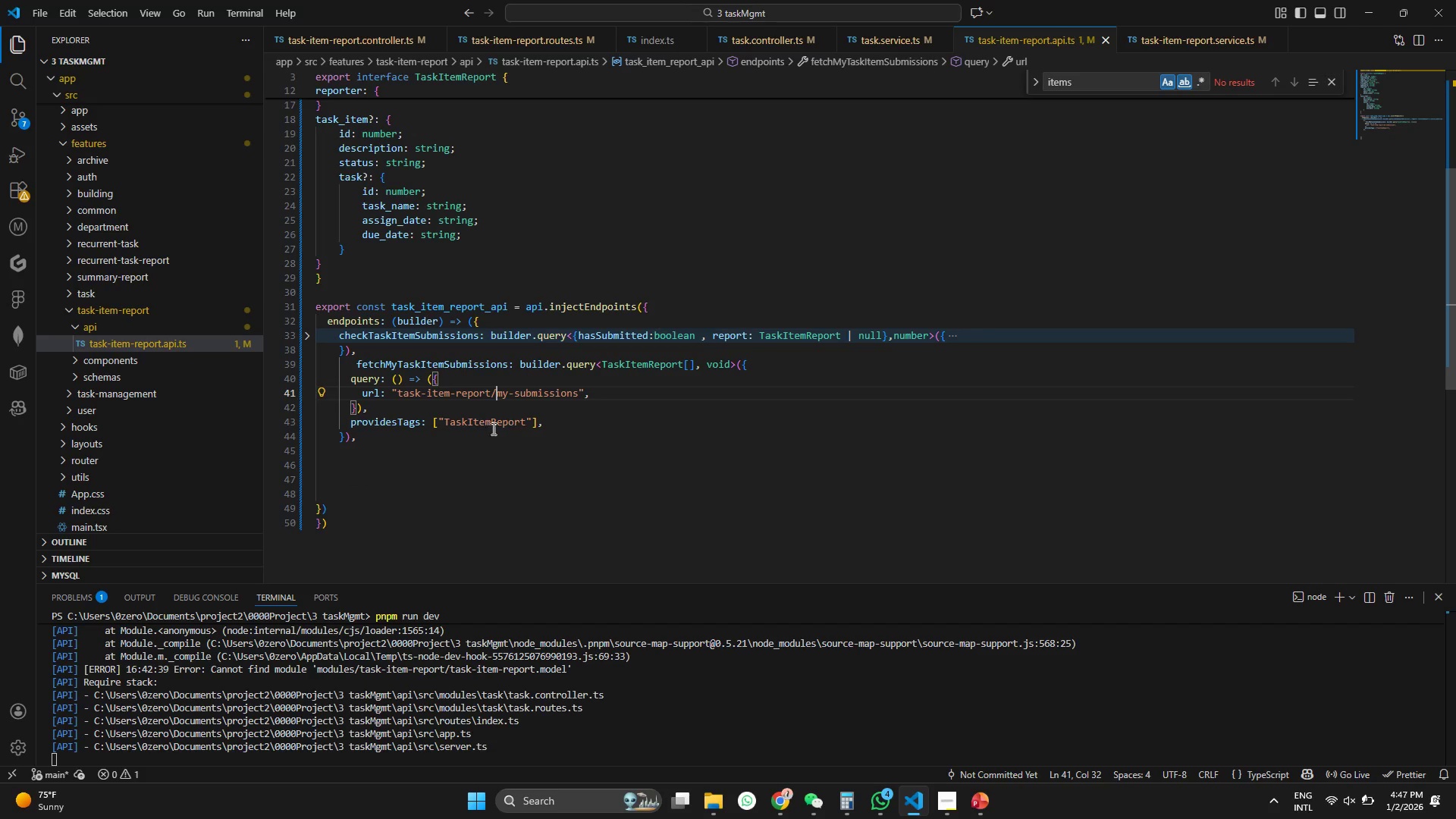 
left_click([484, 419])
 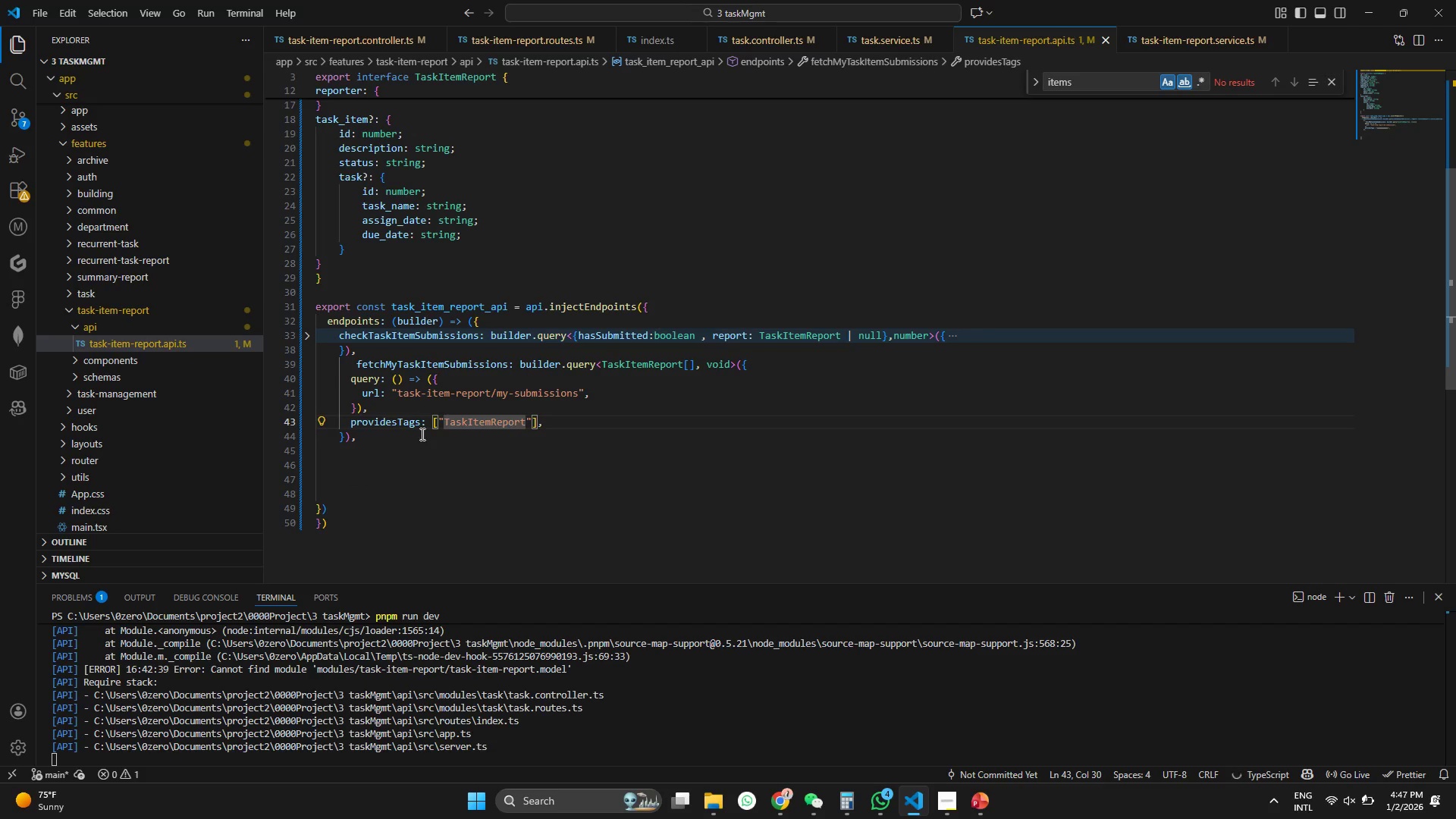 
left_click([417, 436])
 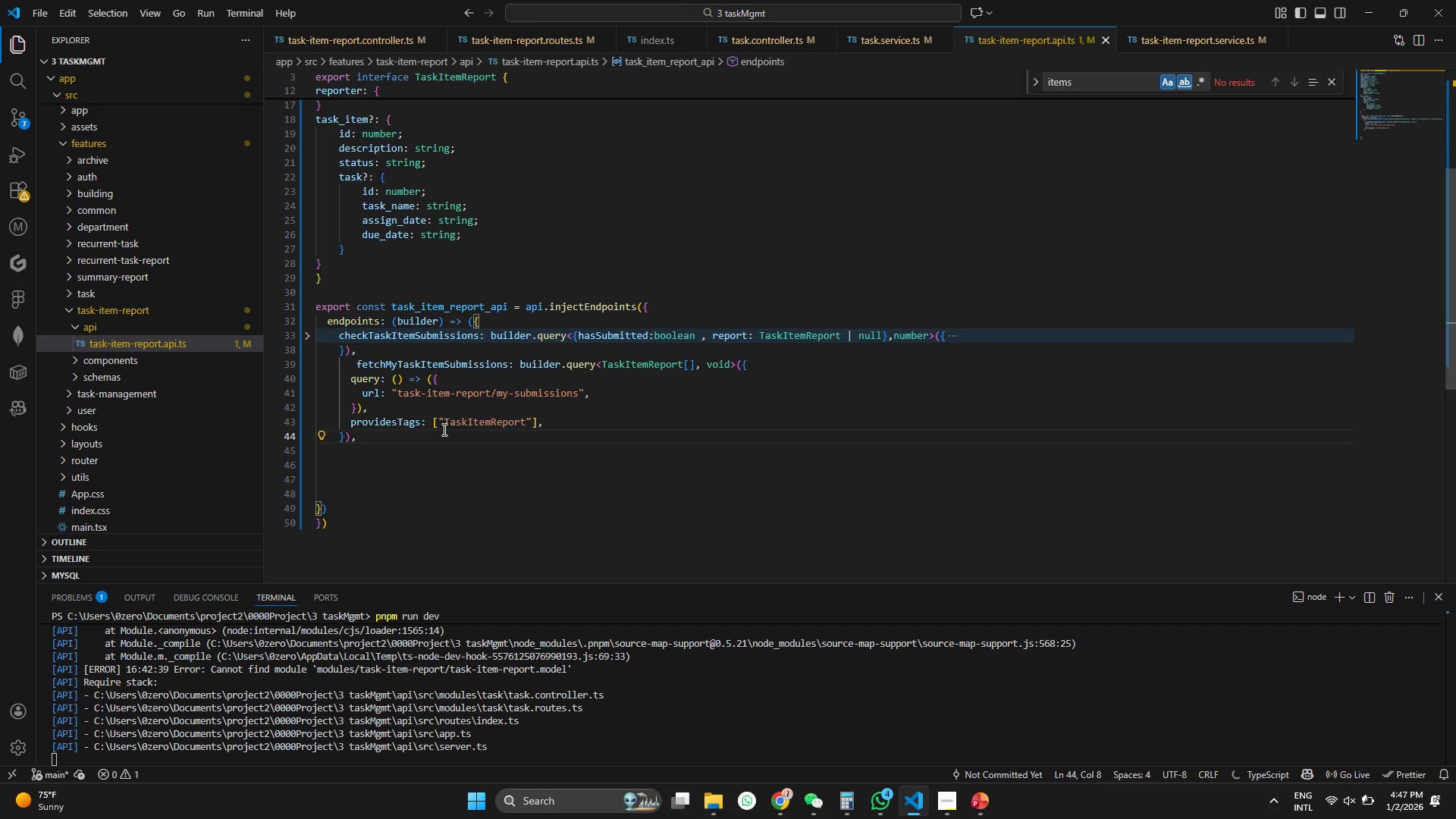 
key(Enter)
 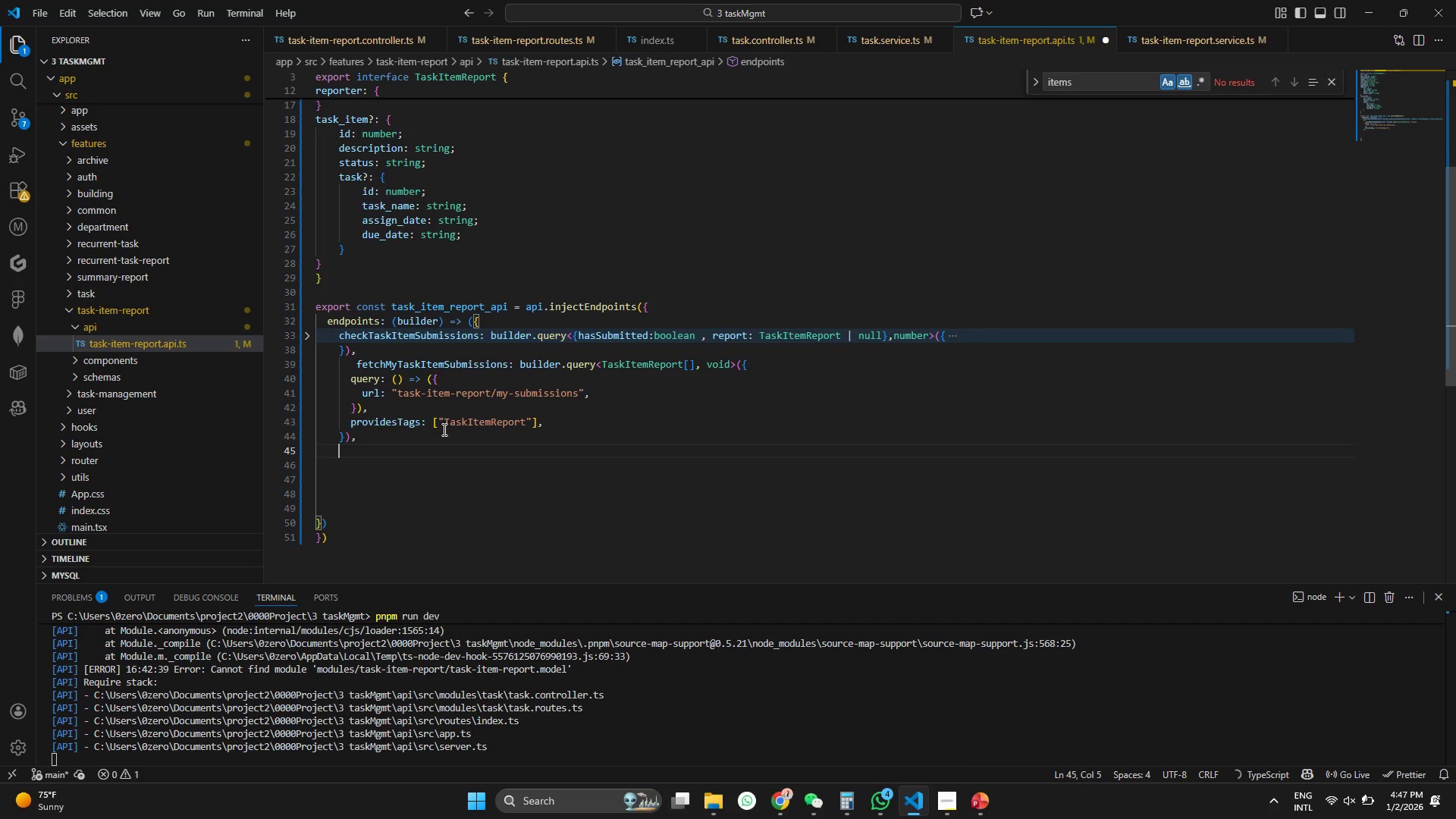 
key(S)
 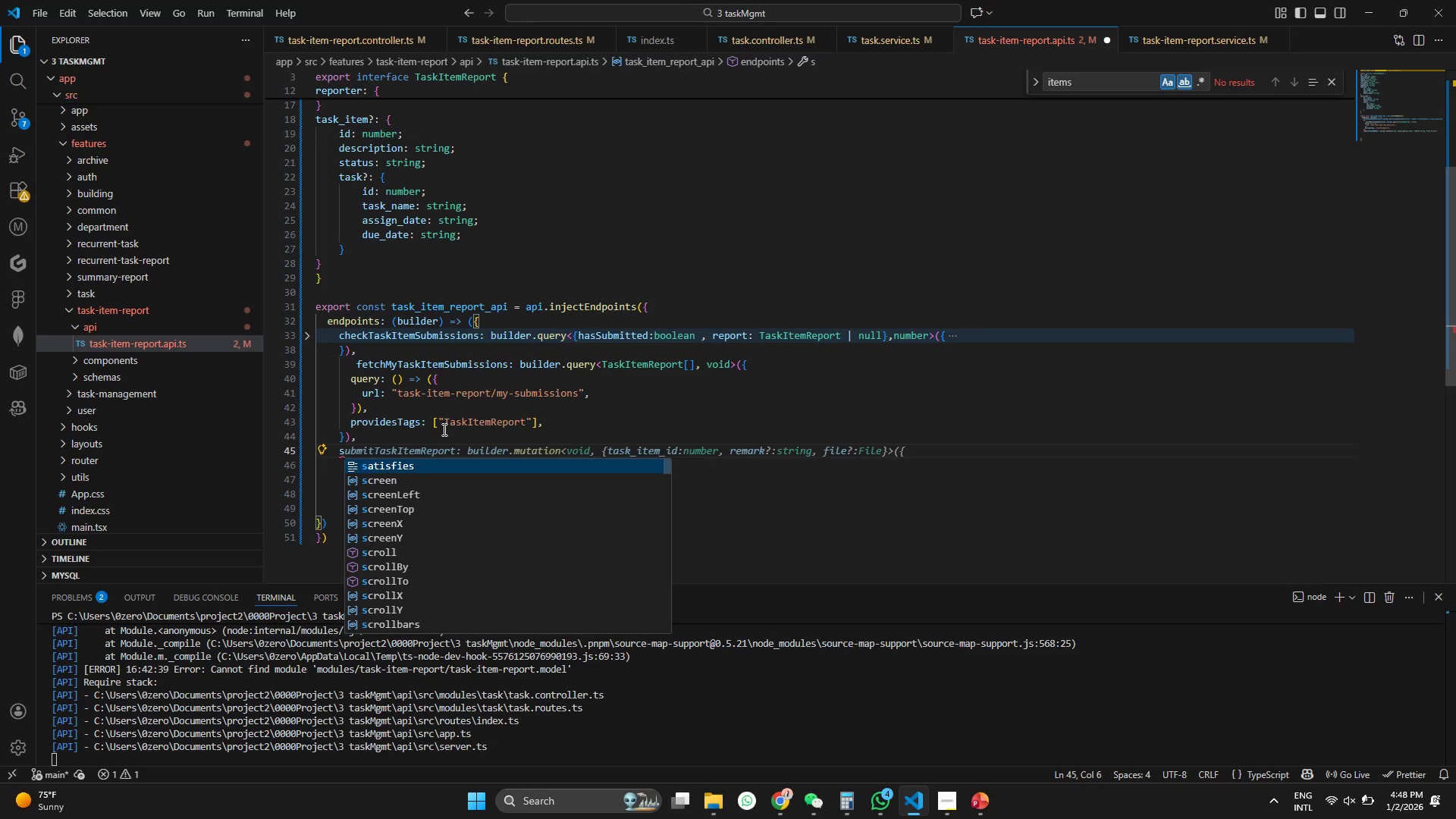 
key(Tab)
 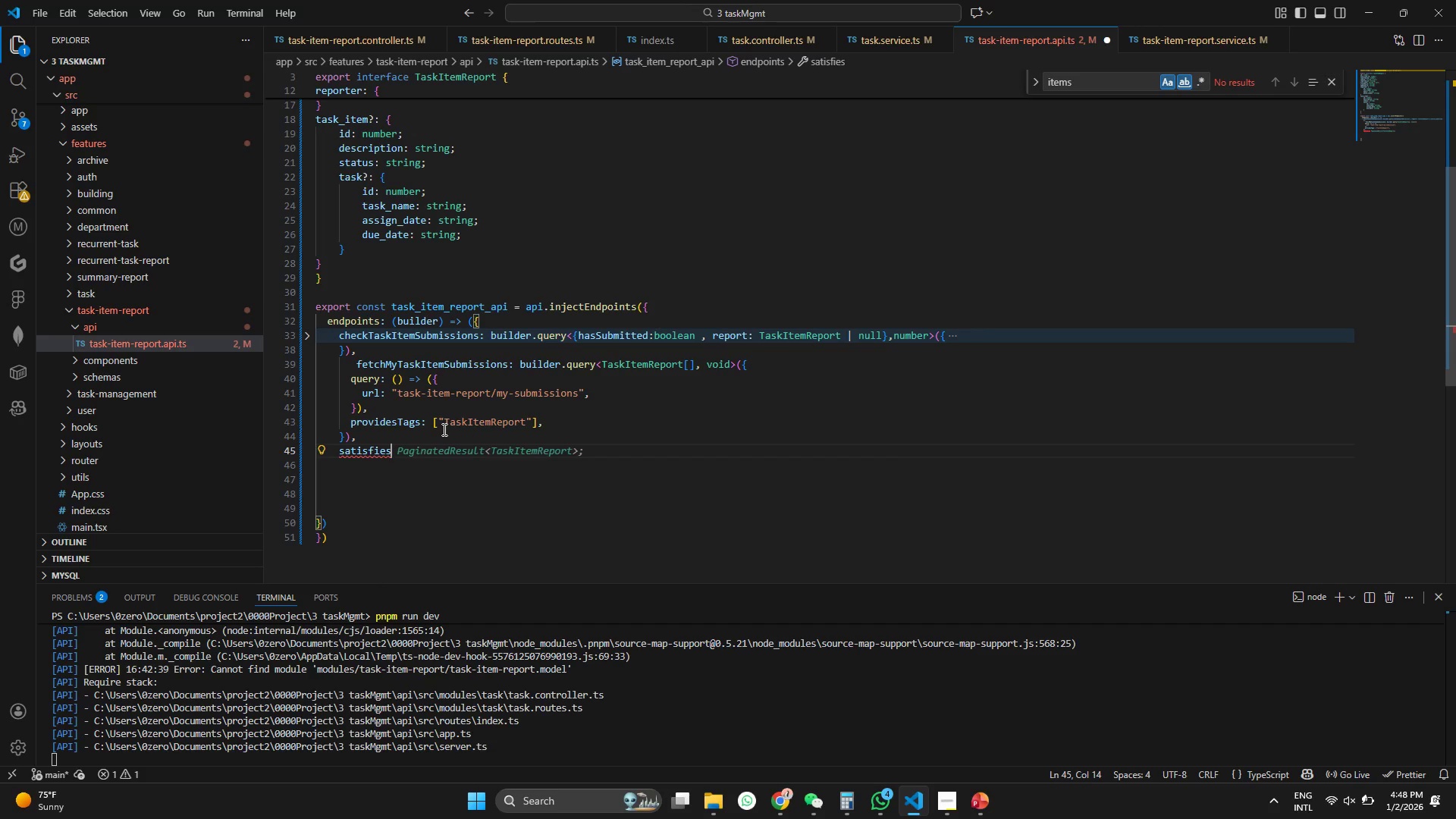 
key(Control+ControlLeft)
 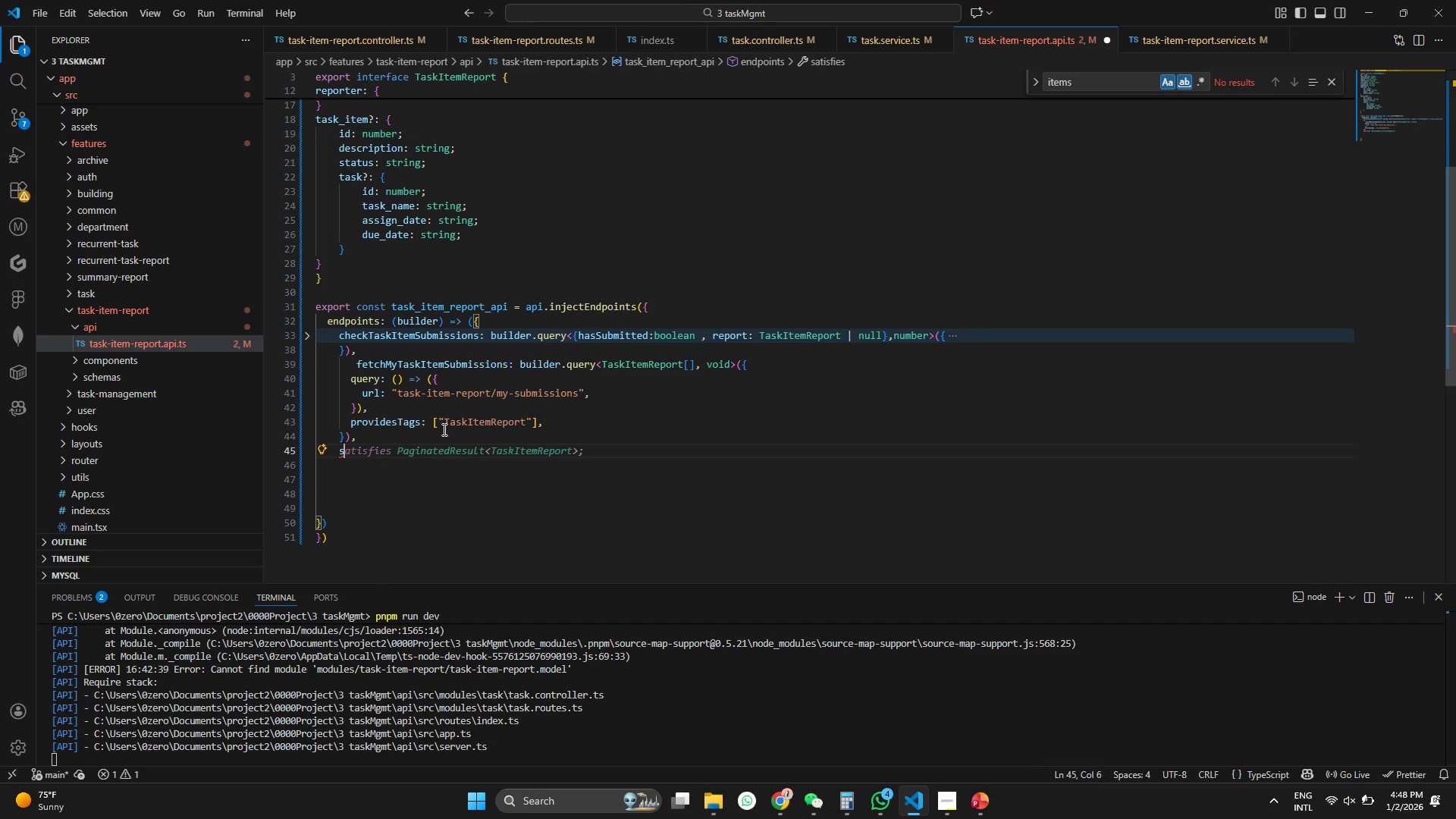 
key(Control+Z)
 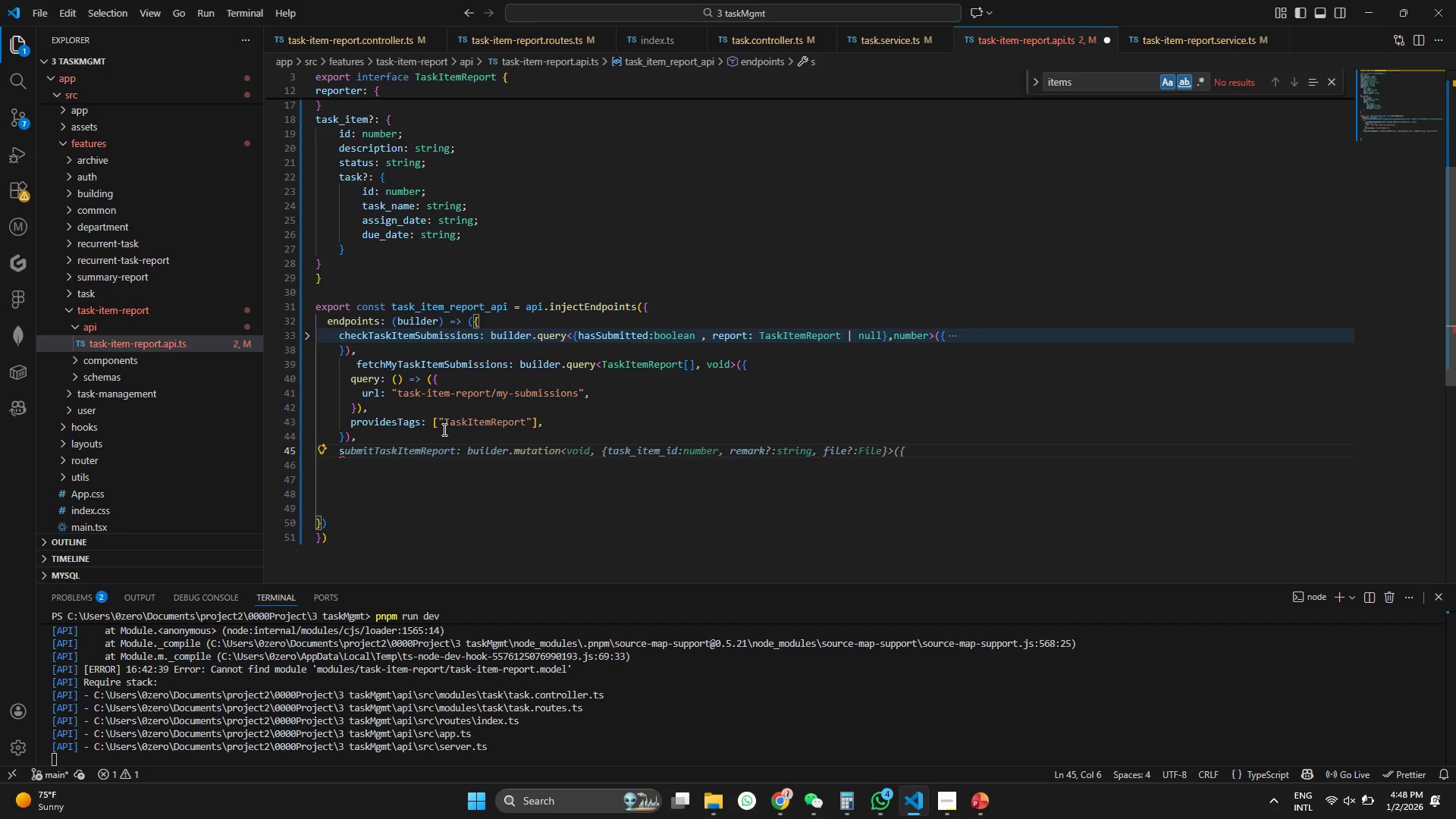 
wait(5.98)
 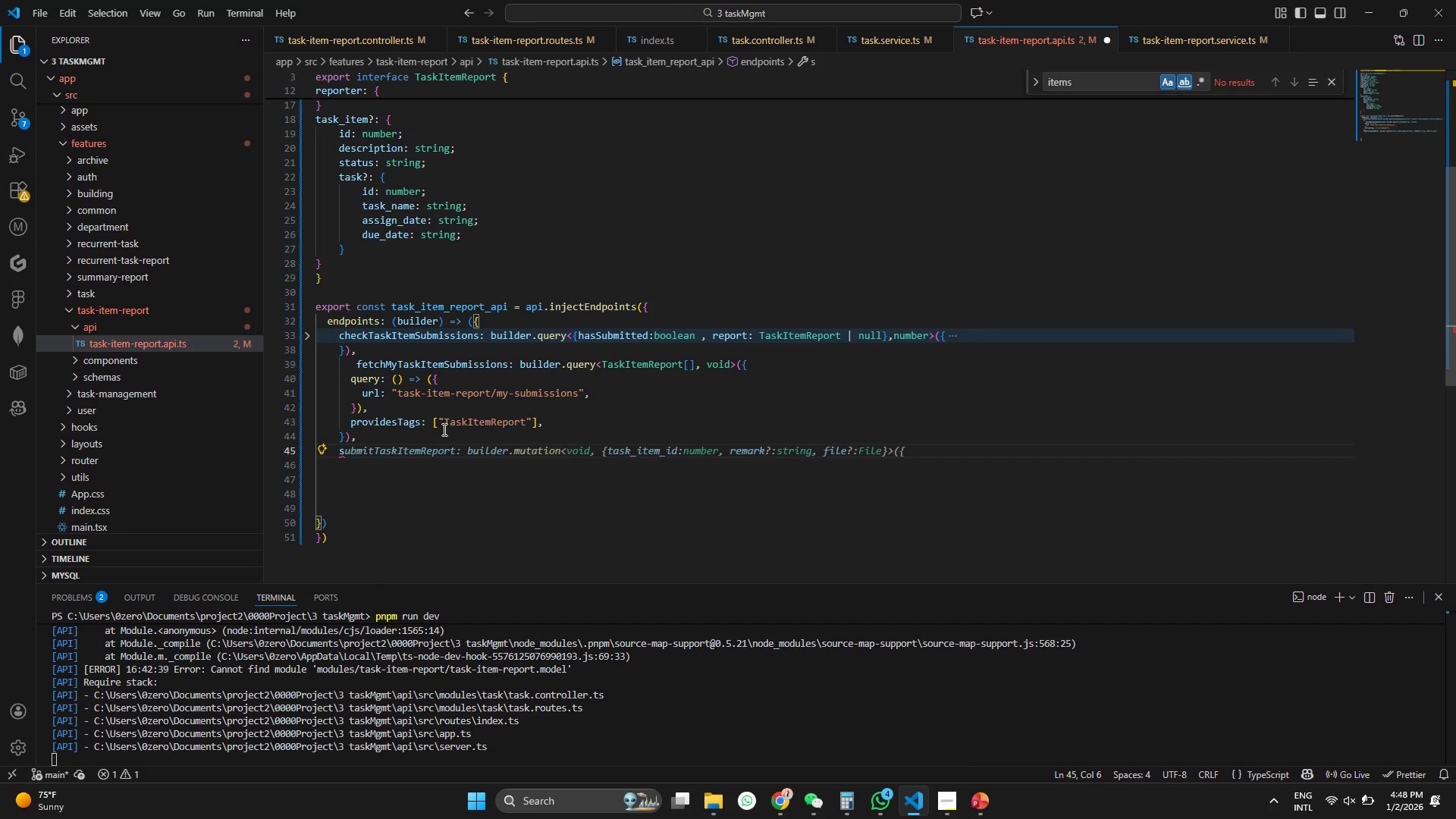 
type(ubm)
 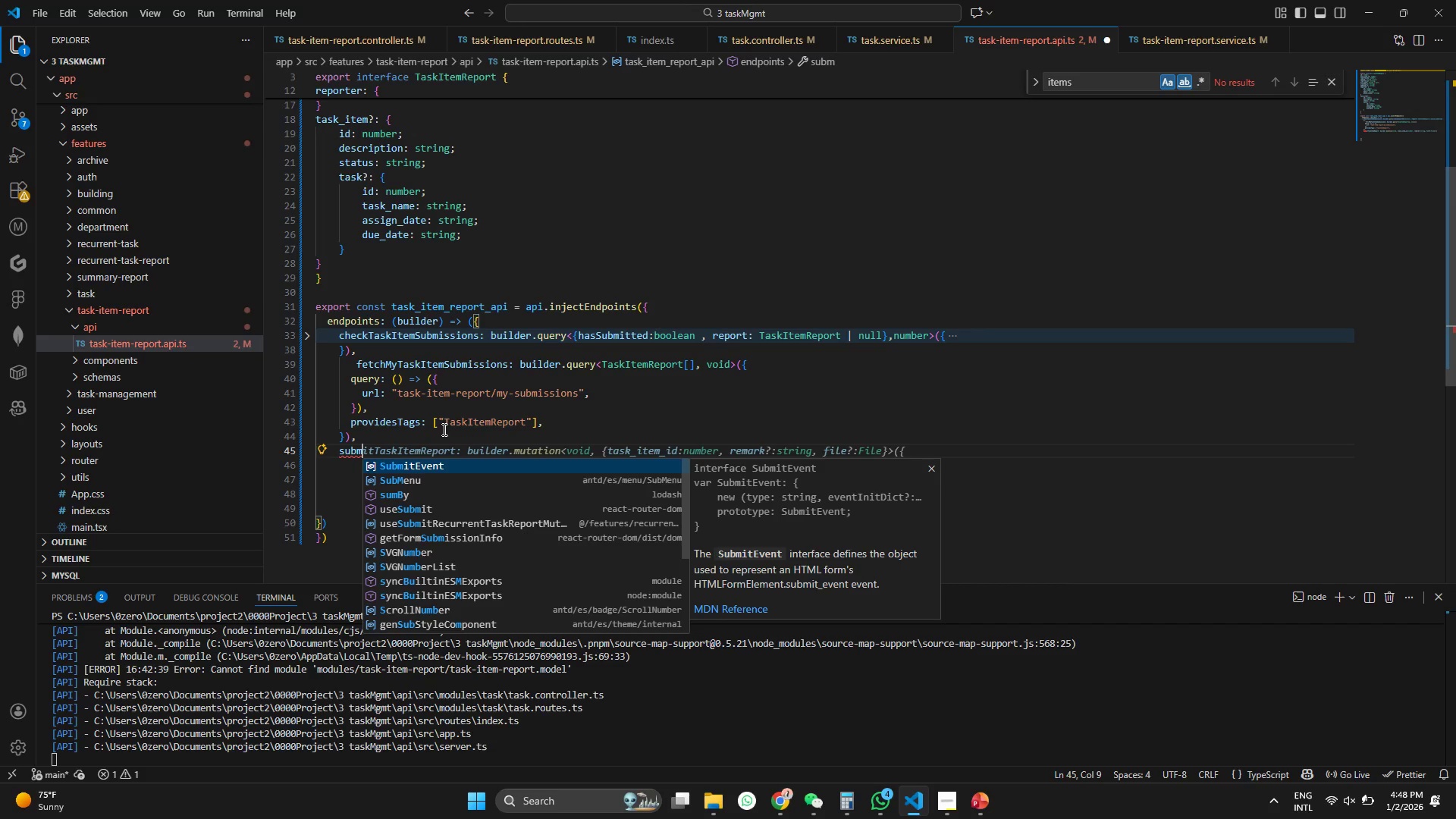 
wait(28.01)
 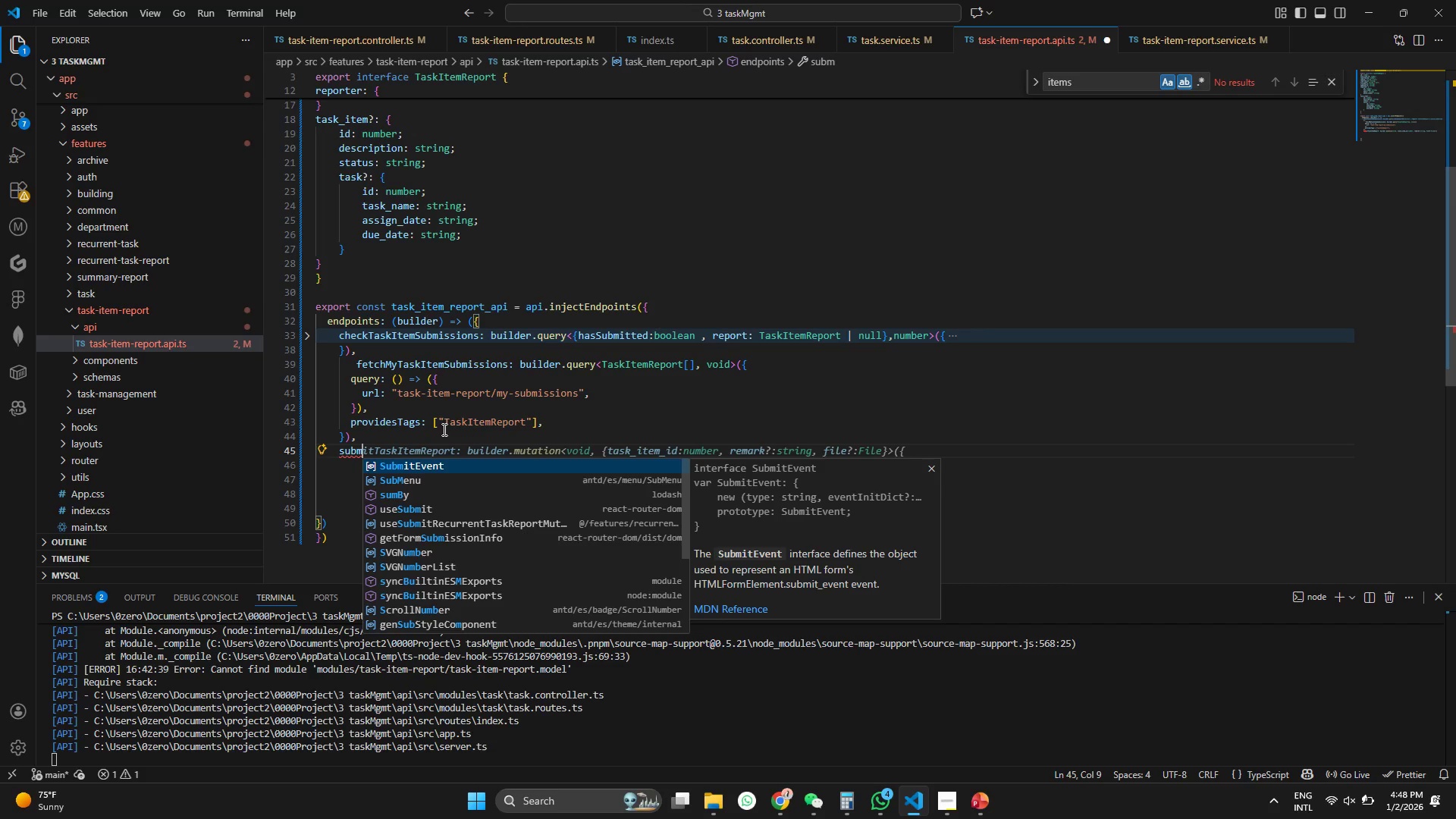 
key(Tab)
 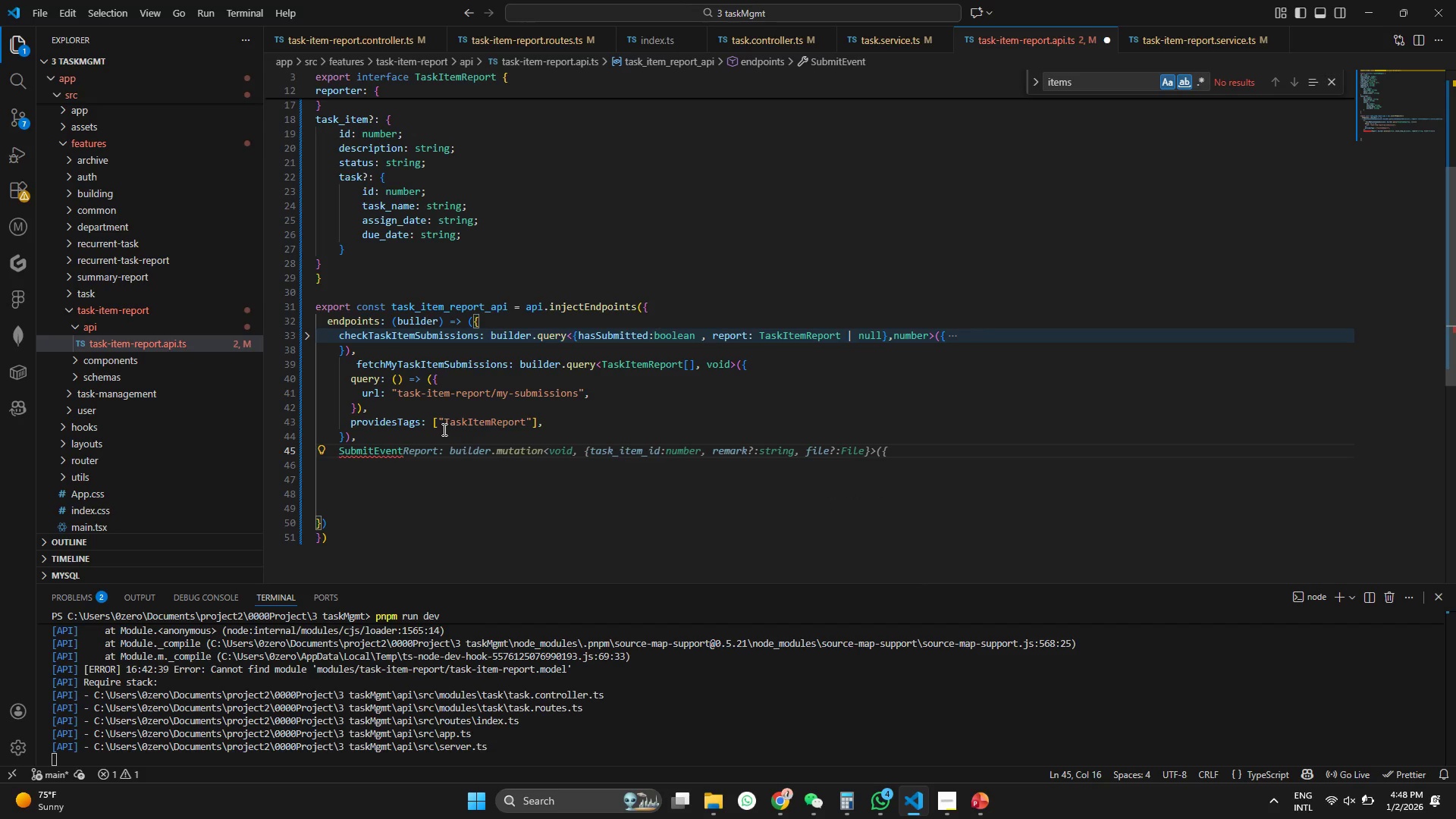 
key(Control+Z)
 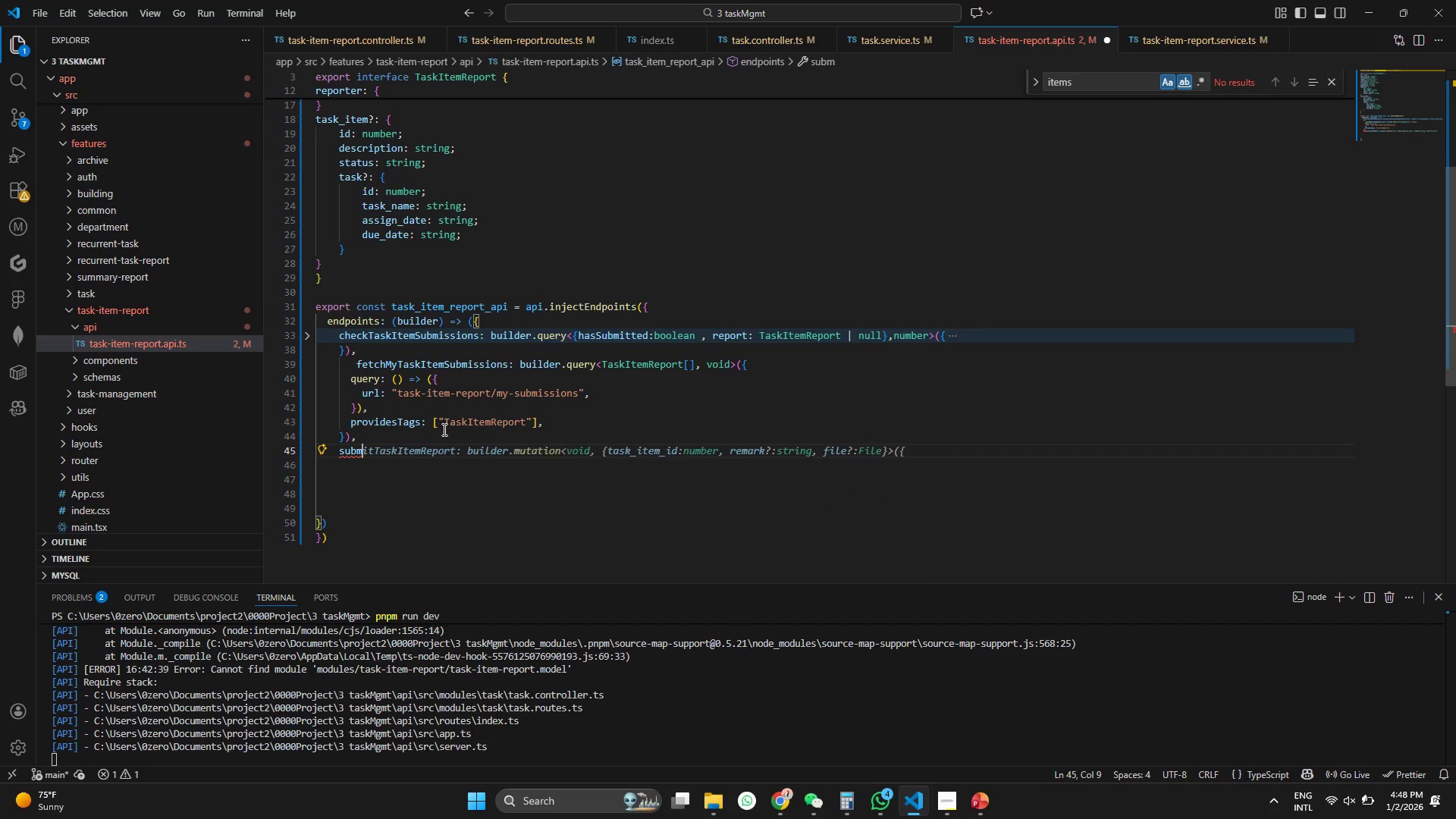 
type(it)
 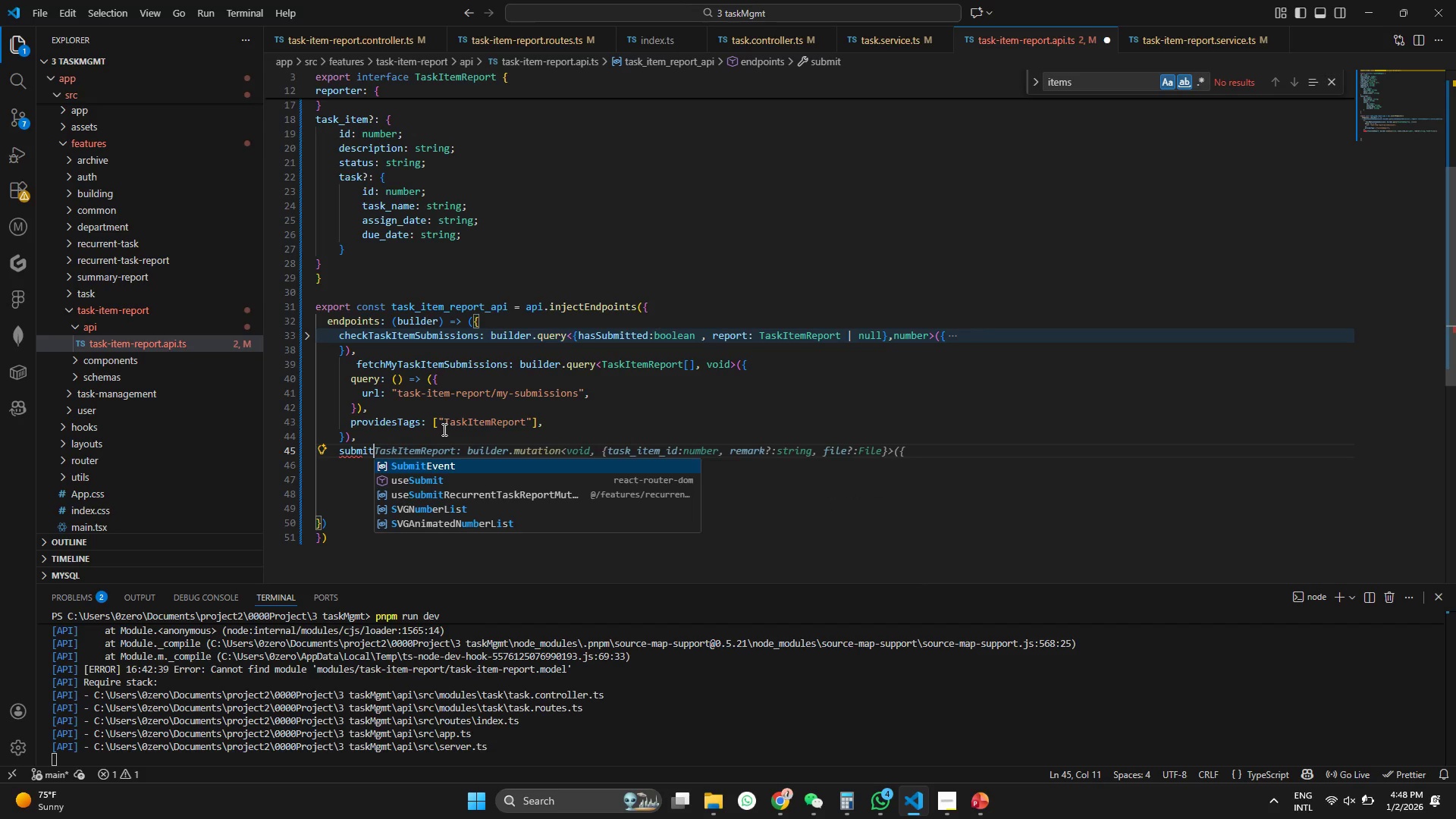 
key(Enter)
 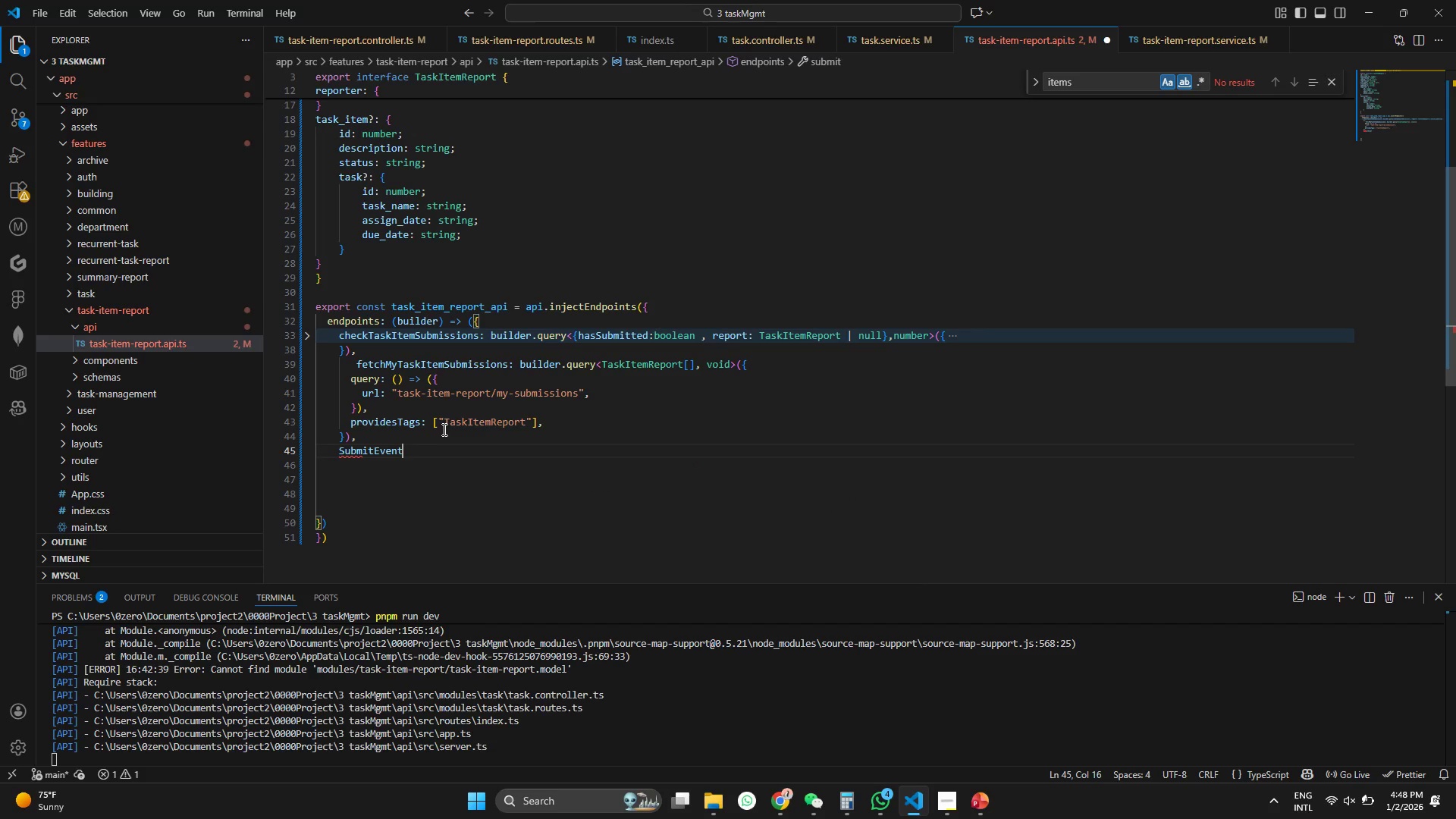 
key(Shift+ShiftRight)
 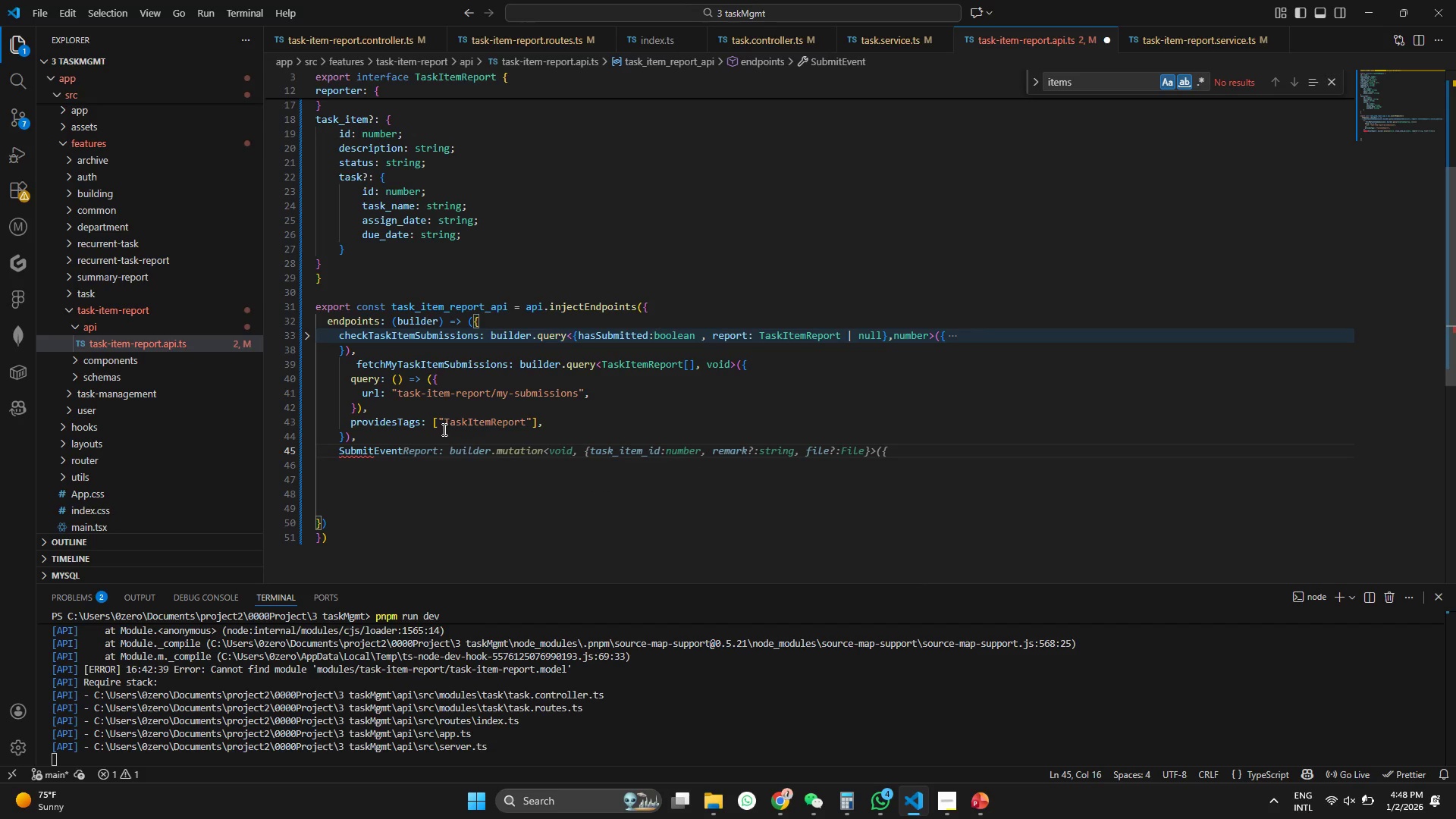 
key(Control+Z)
 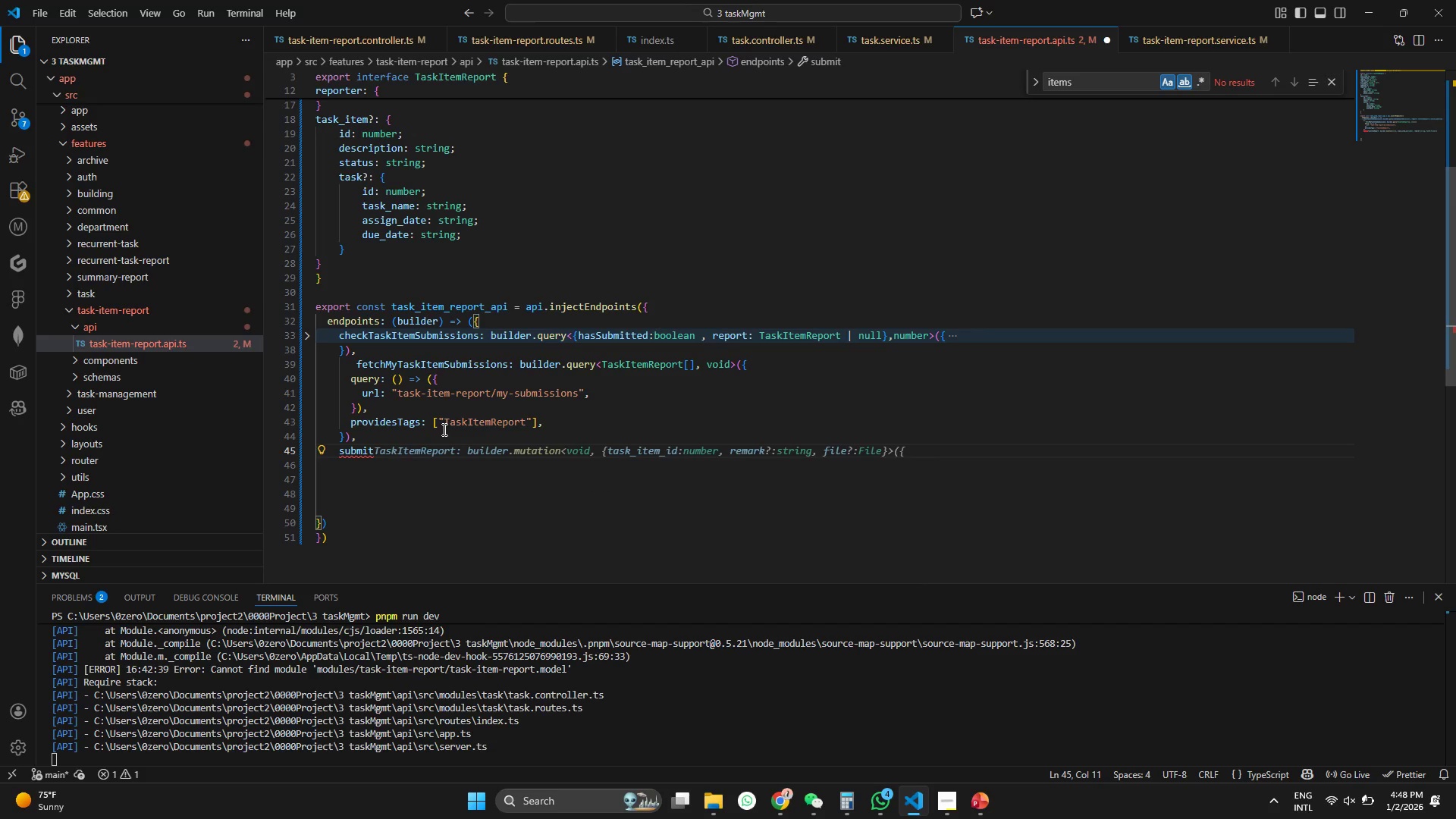 
type(TaskIte)
key(Tab)
key(Tab)
 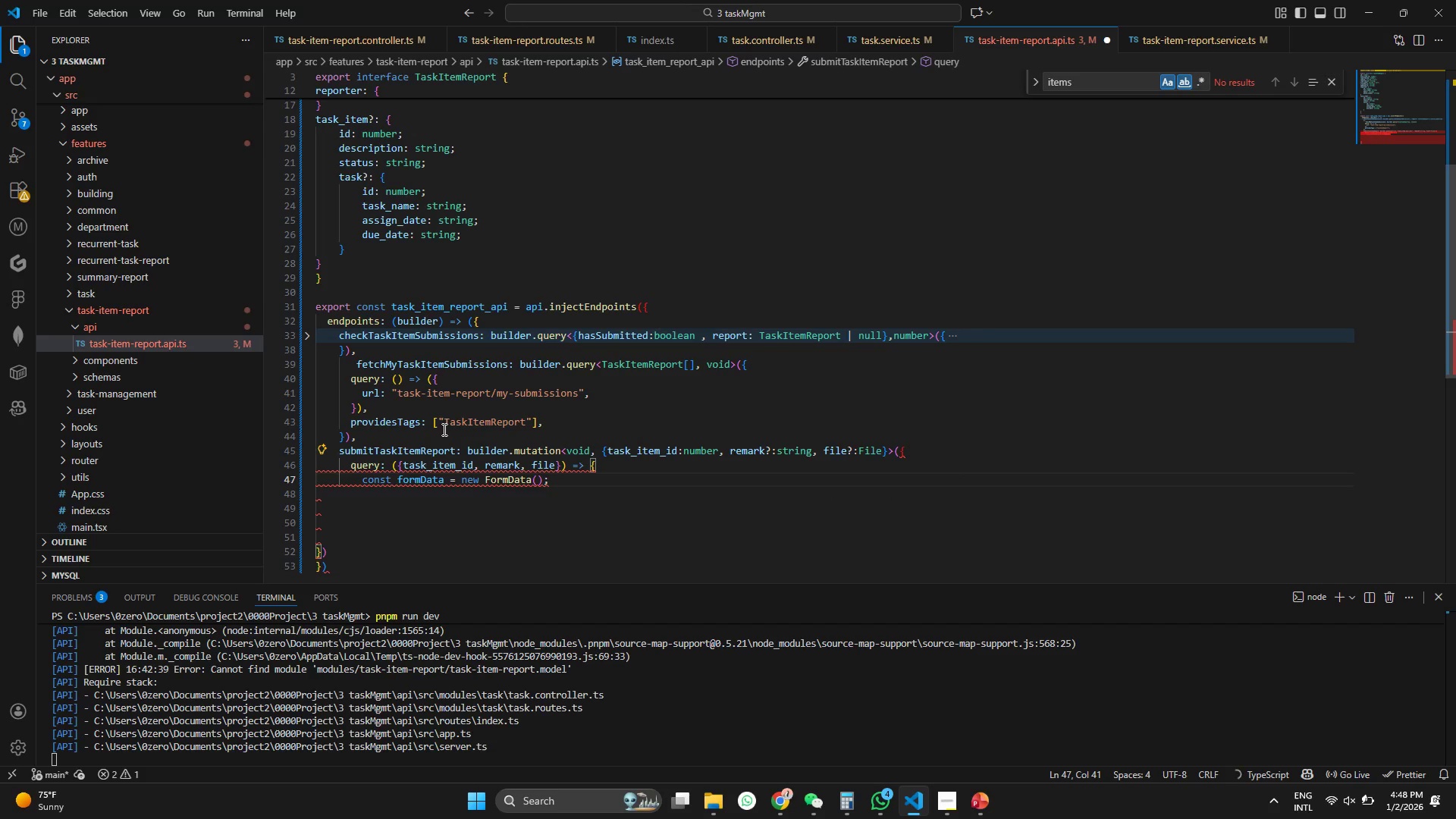 
scroll: coordinate [701, 310], scroll_direction: down, amount: 9.0
 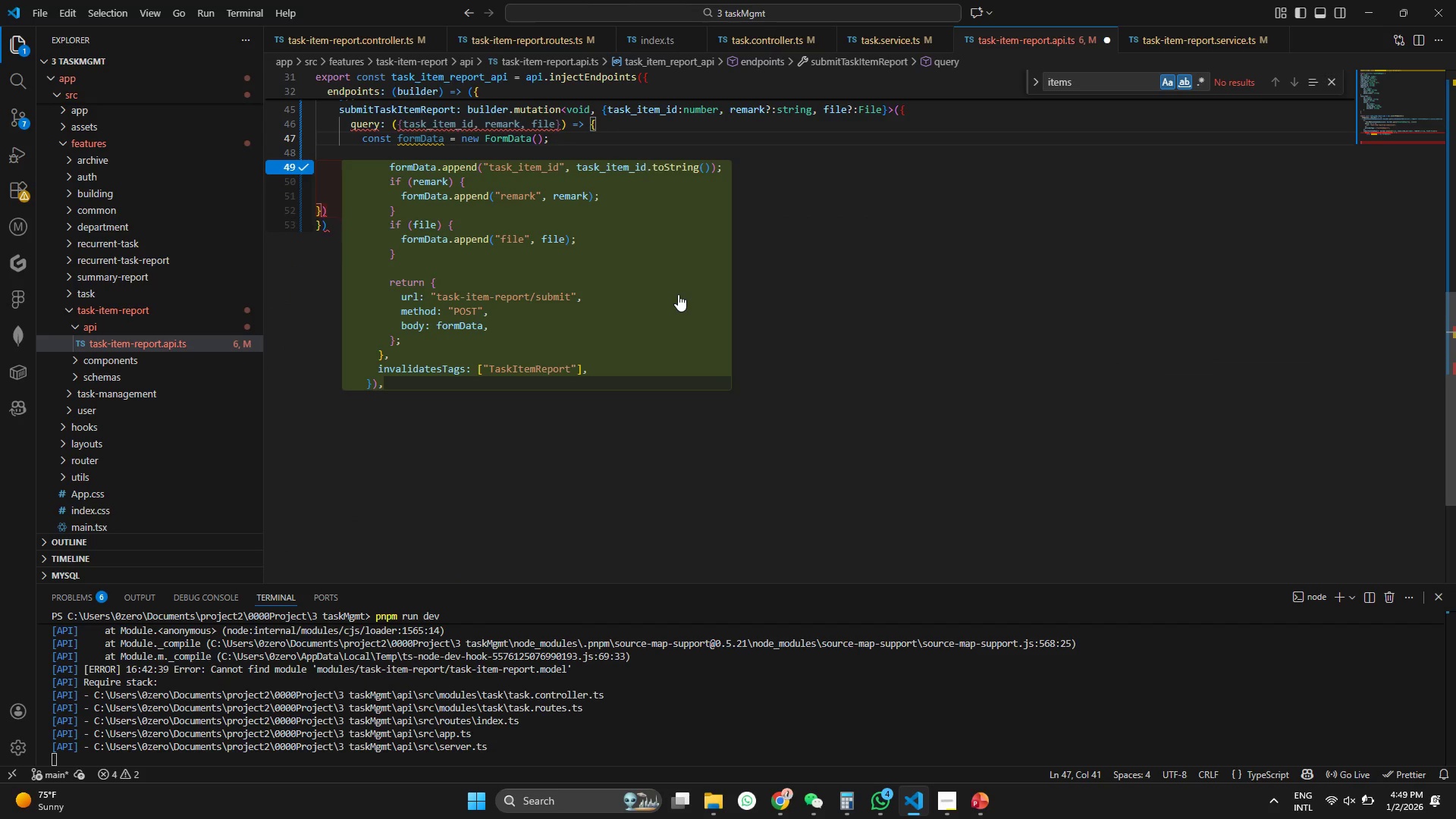 
scroll: coordinate [783, 300], scroll_direction: up, amount: 4.0
 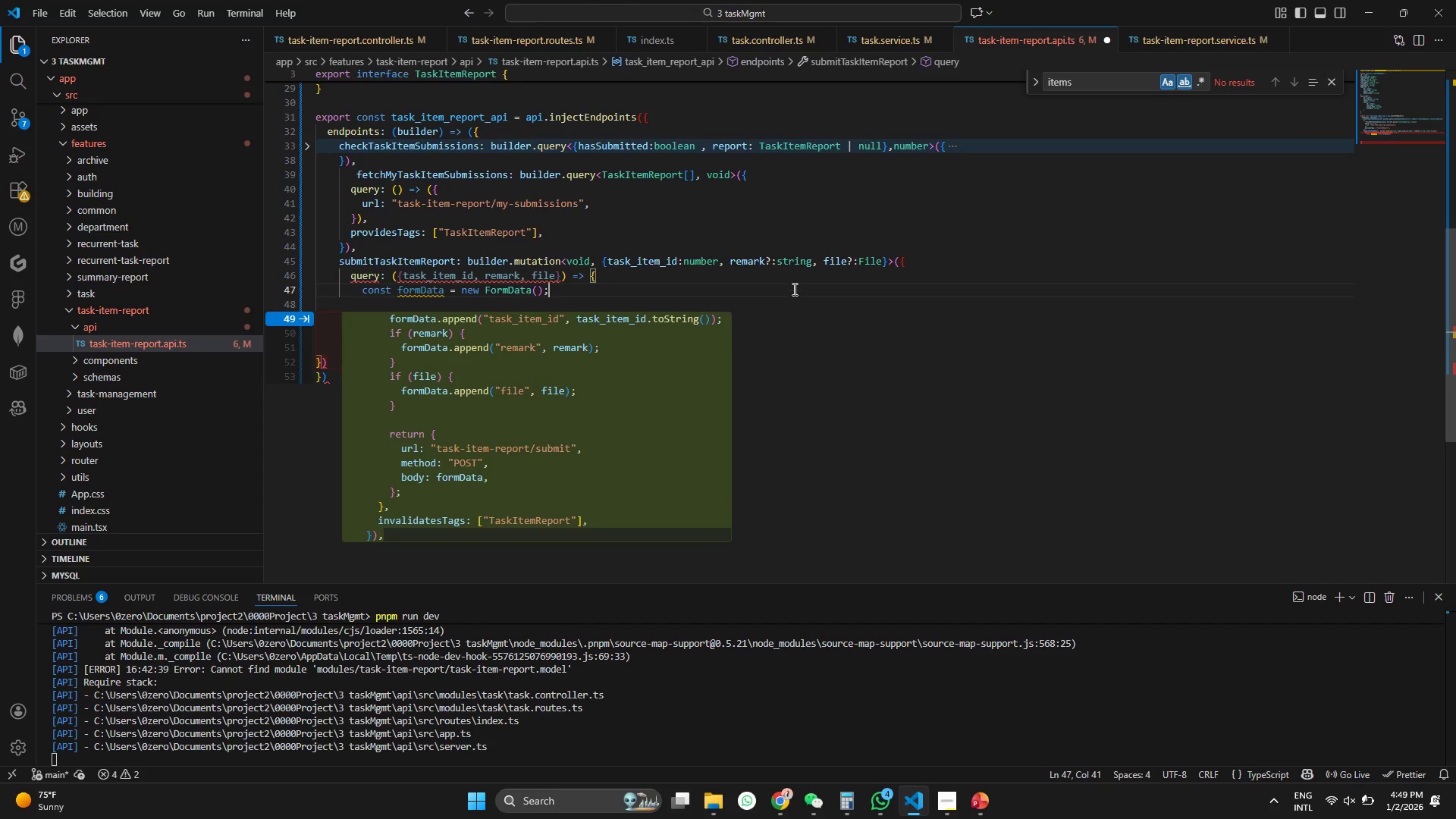 
key(Control+Z)
 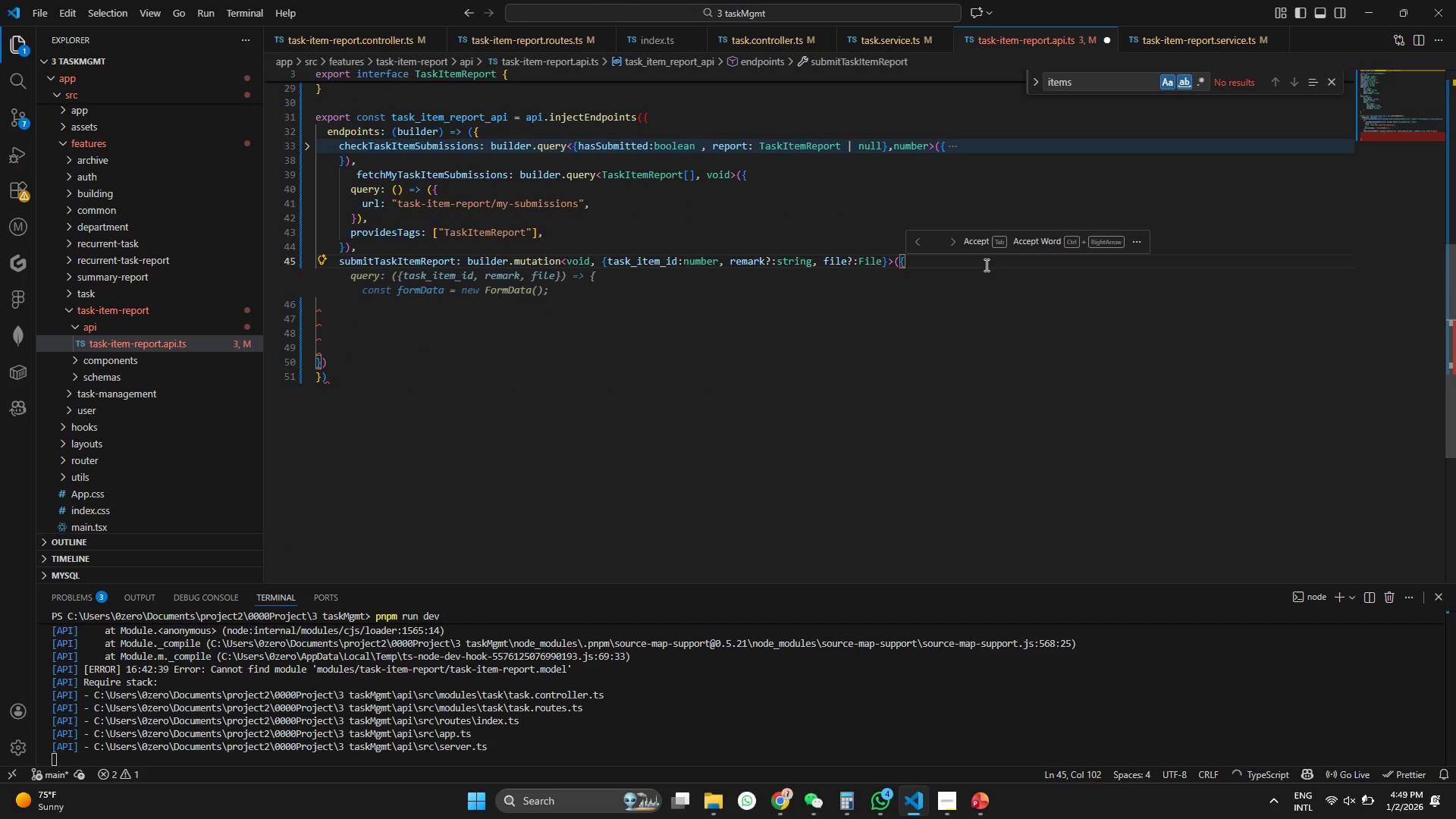 
key(Shift+BracketRight)
 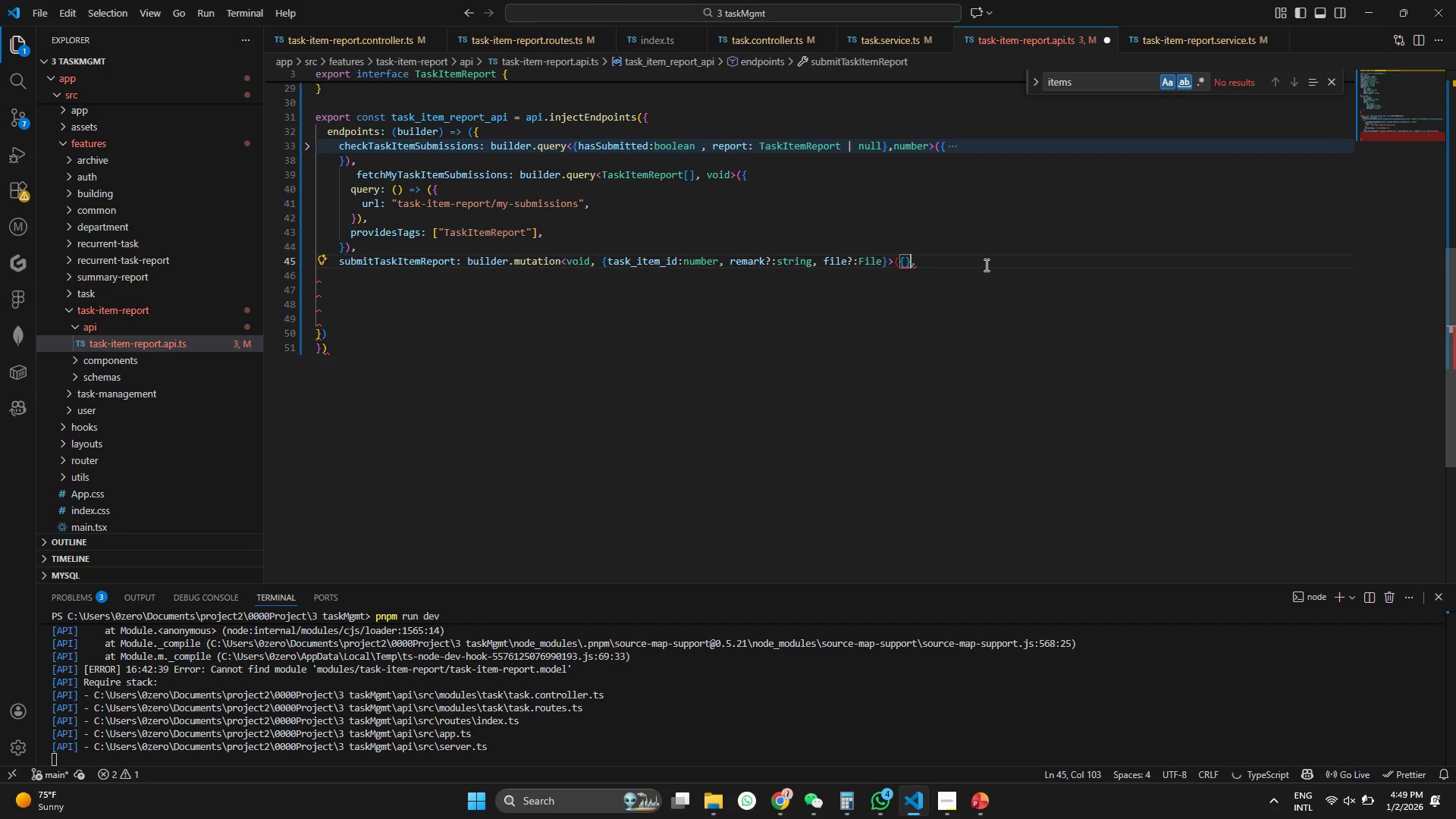 
key(Shift+0)
 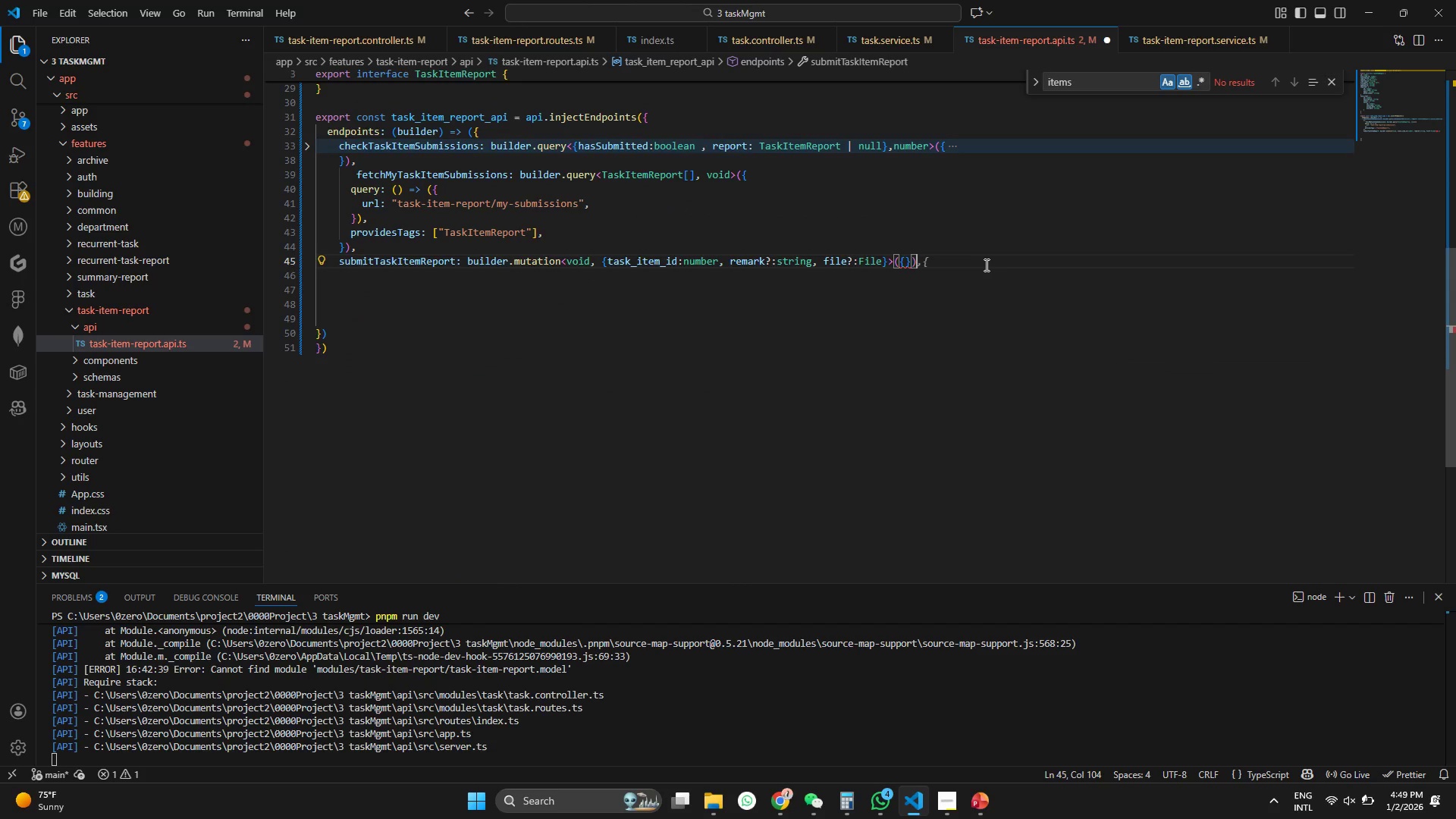 
key(ArrowLeft)
 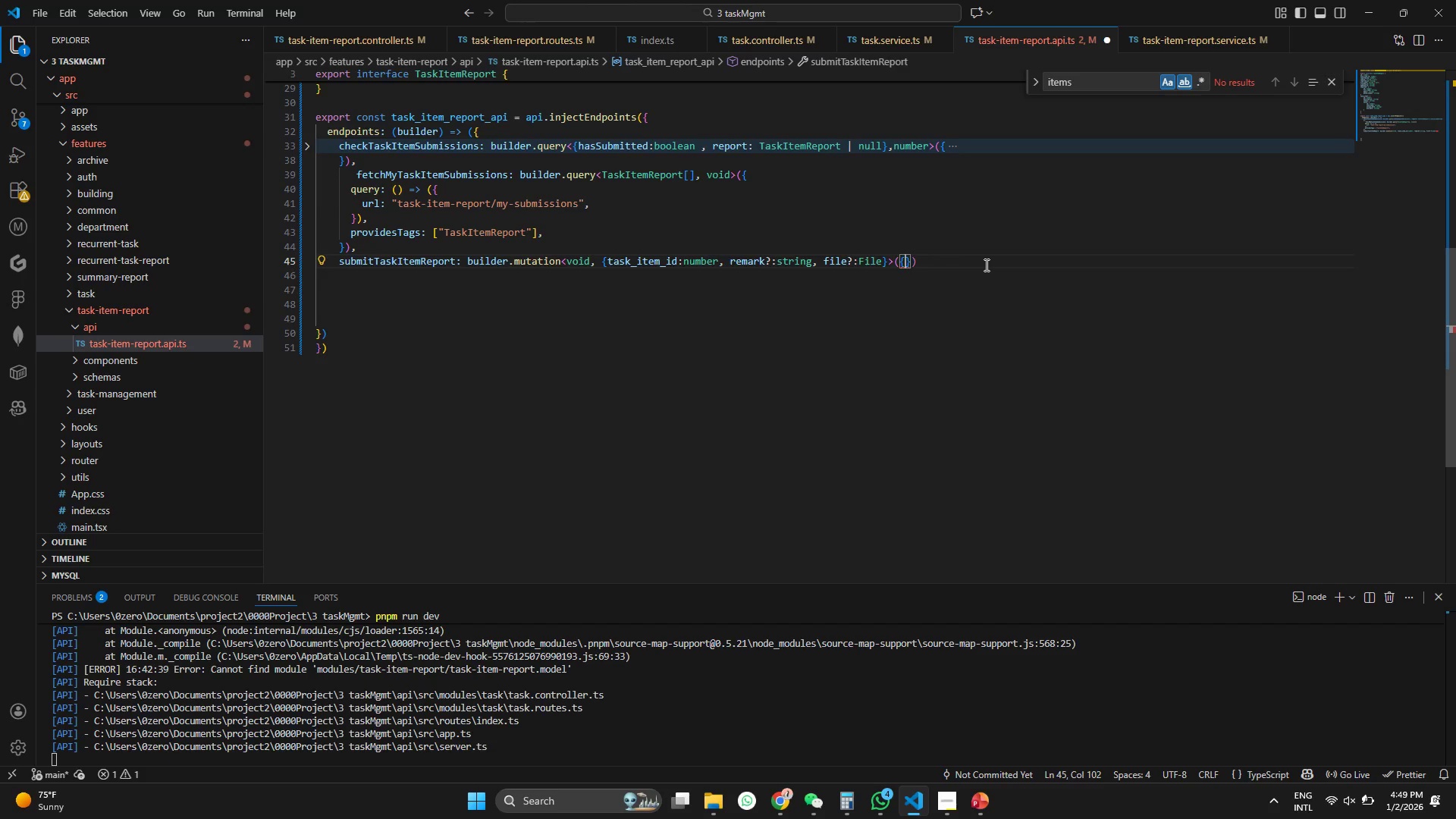 
key(ArrowLeft)
 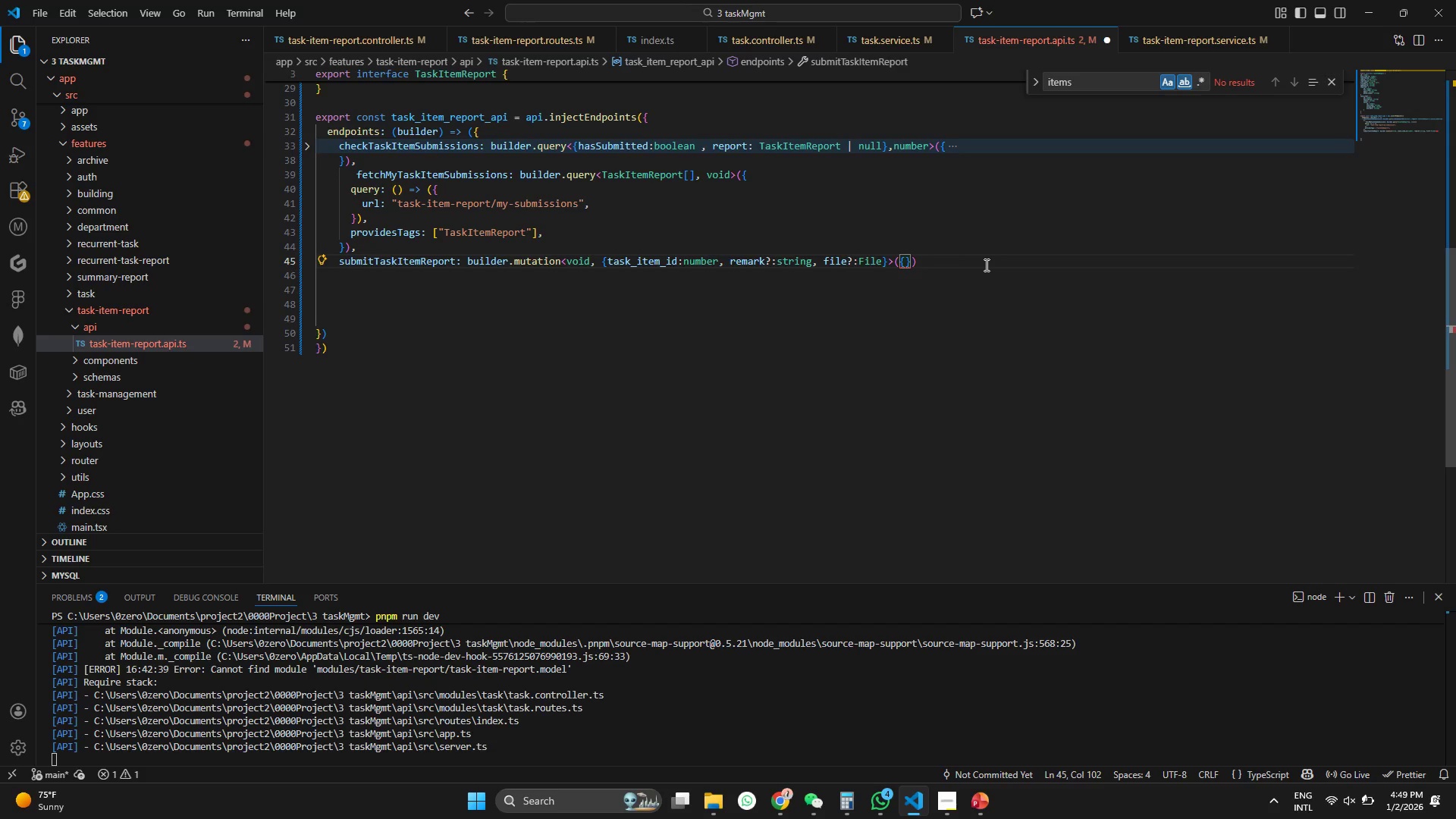 
key(Enter)
 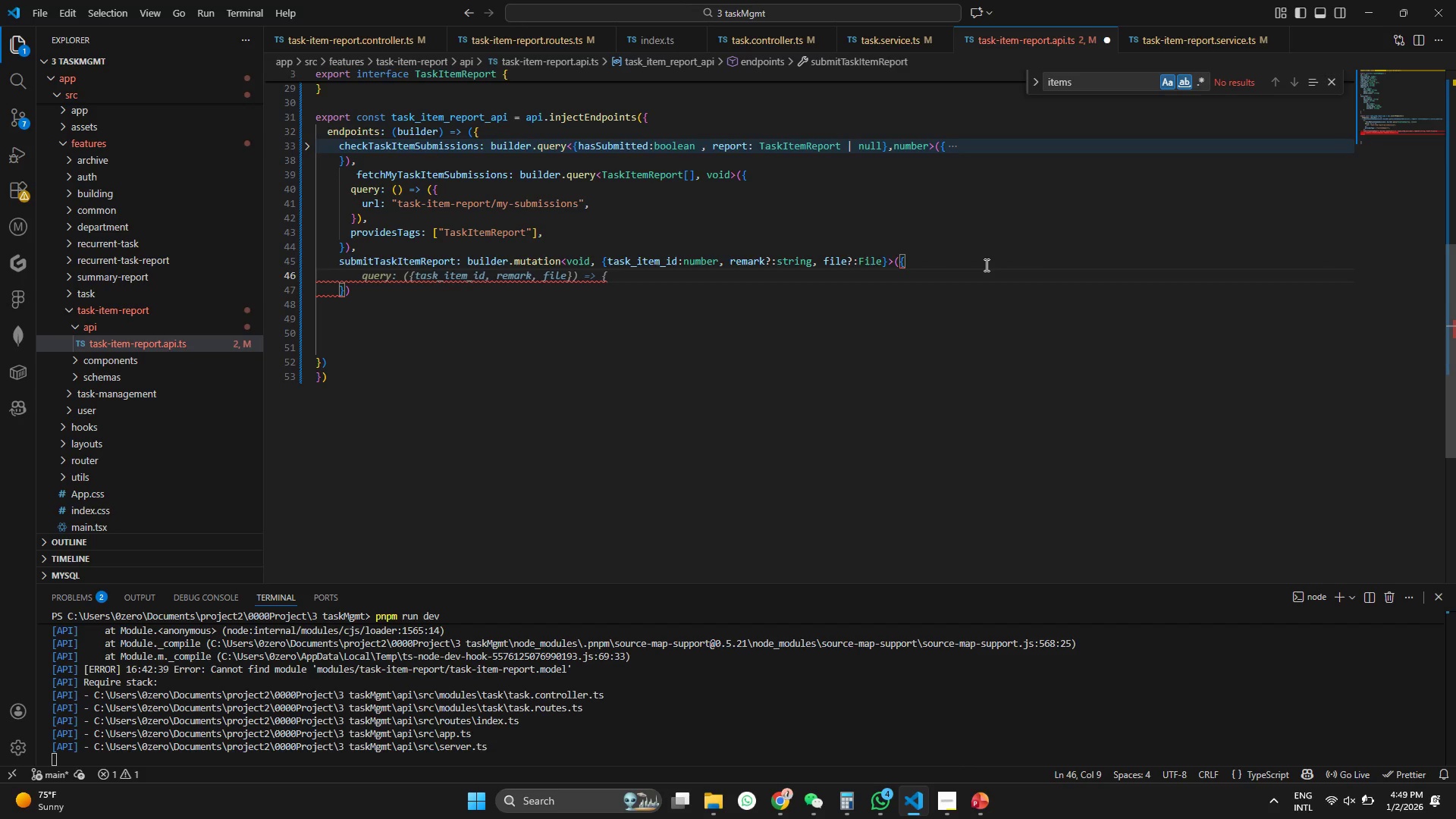 
key(Tab)
 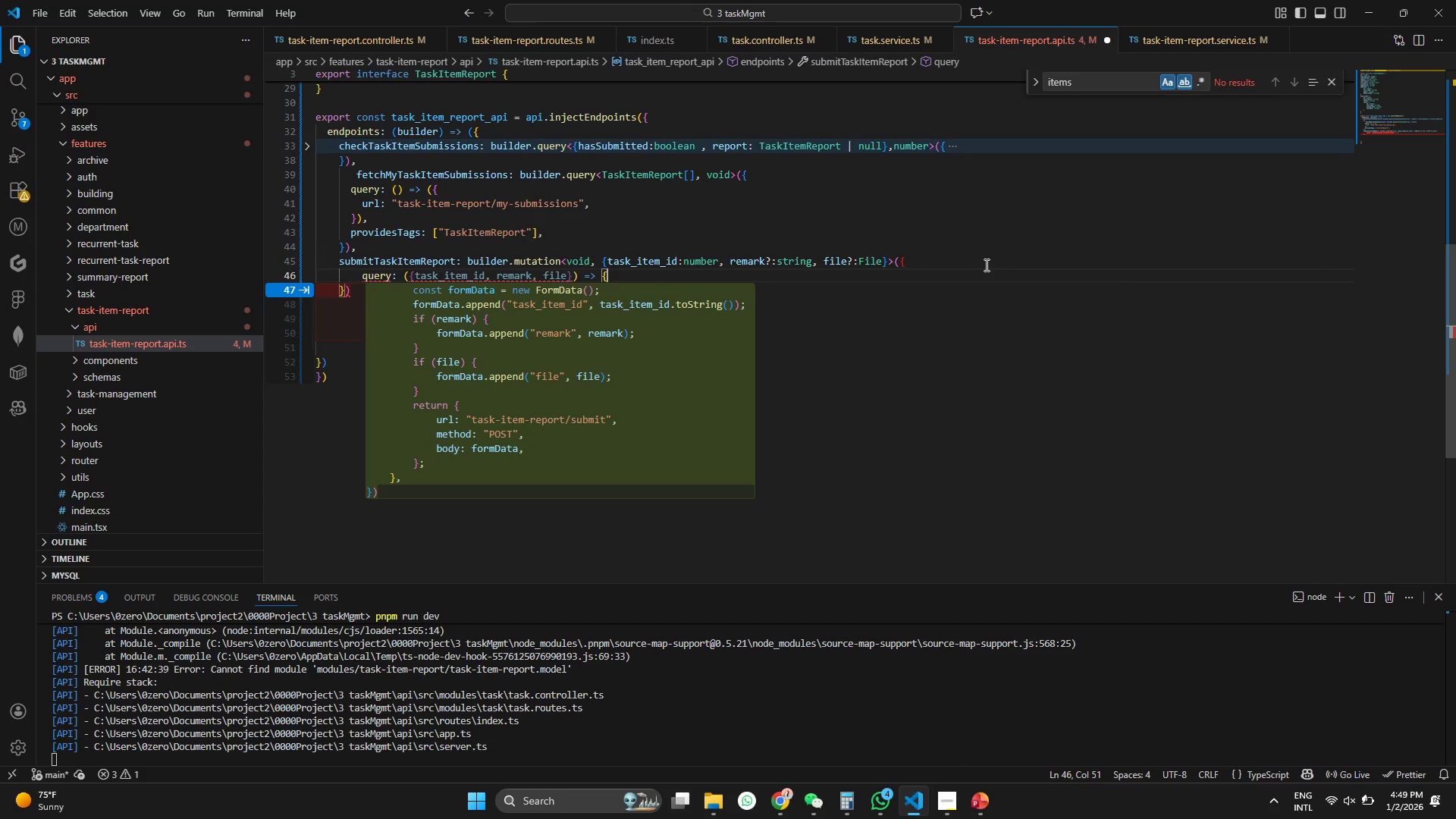 
wait(5.19)
 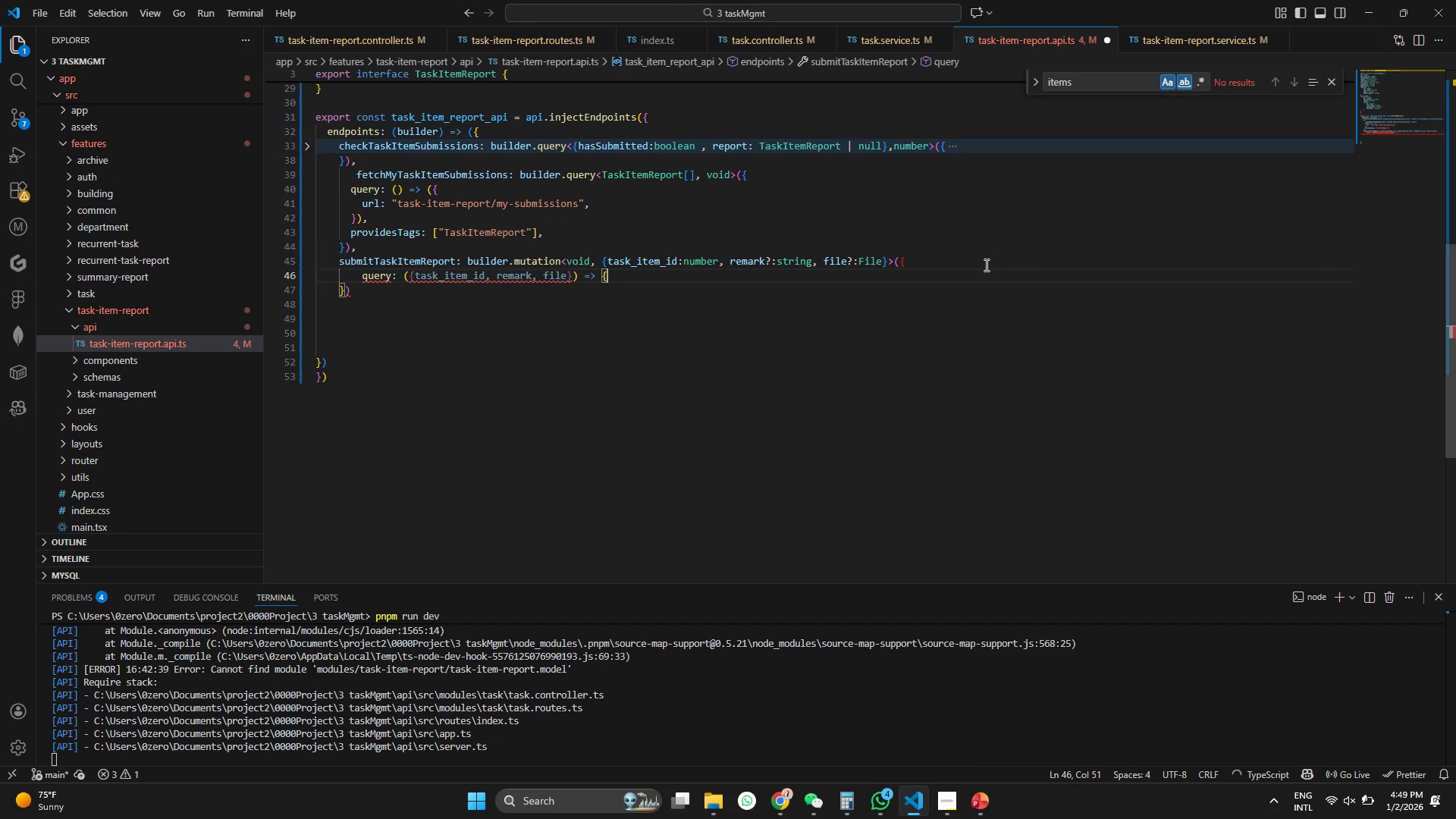 
key(Shift+BracketRight)
 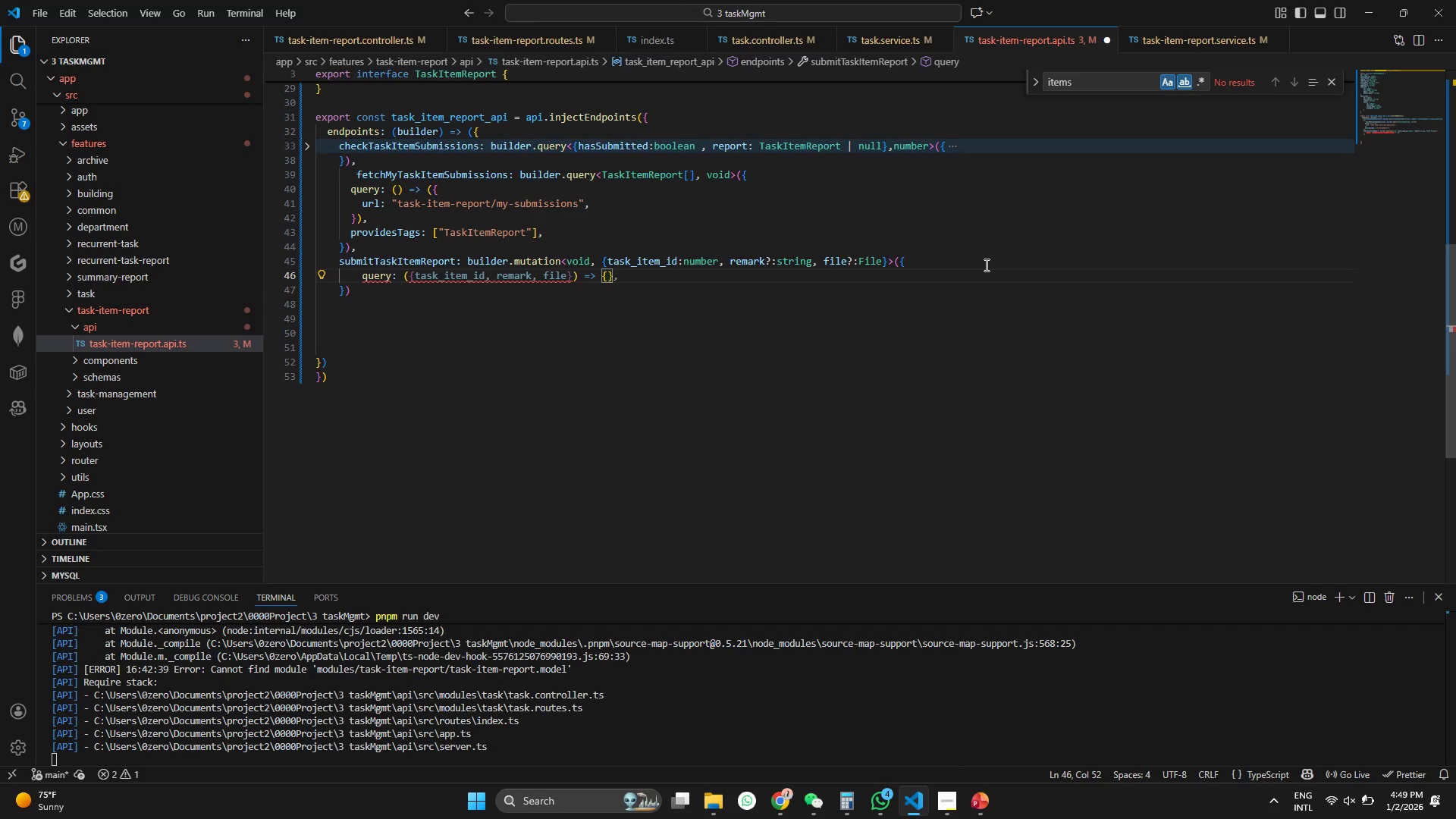 
key(Shift+0)
 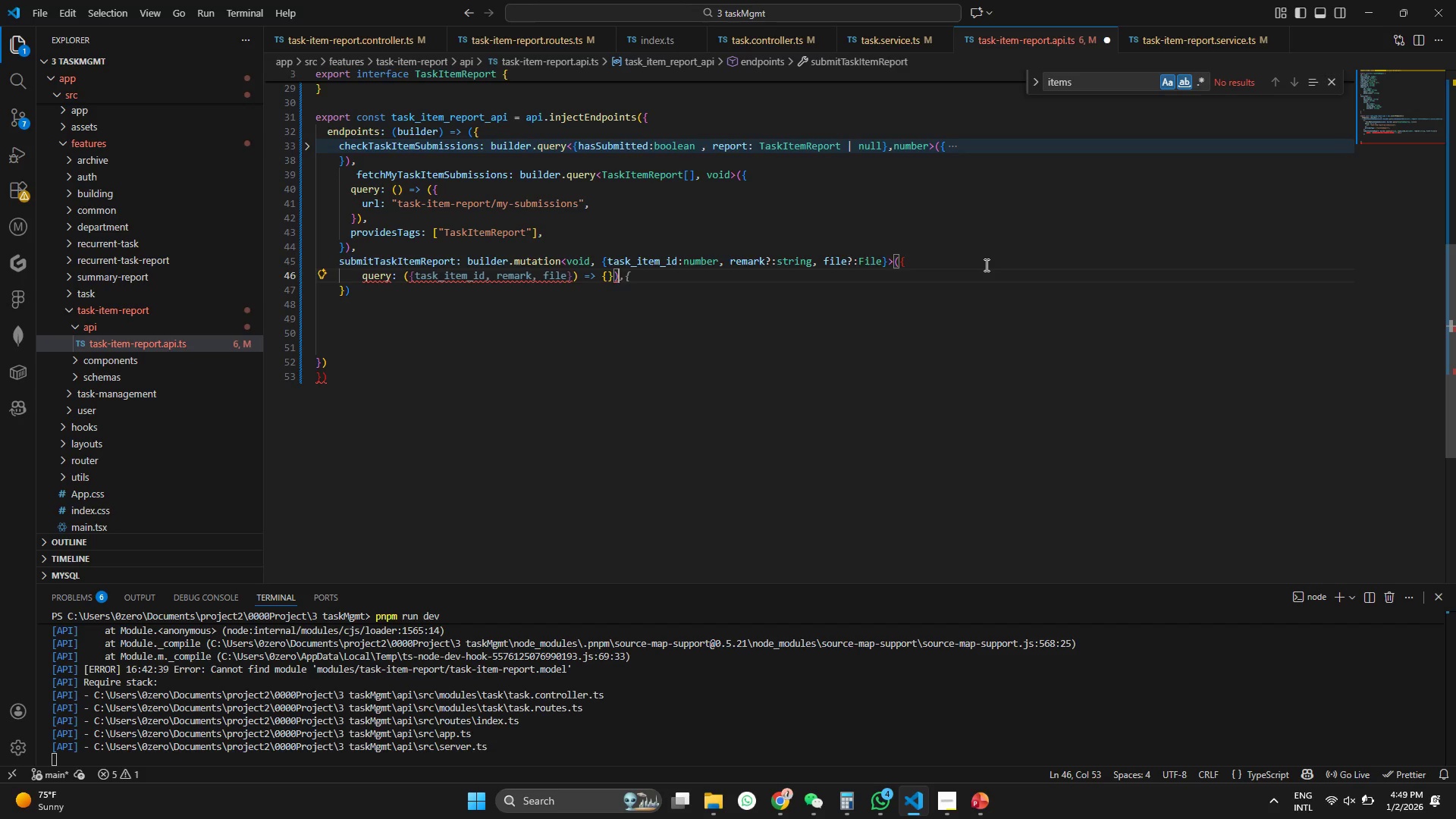 
hold_key(key=ControlLeft, duration=0.38)
 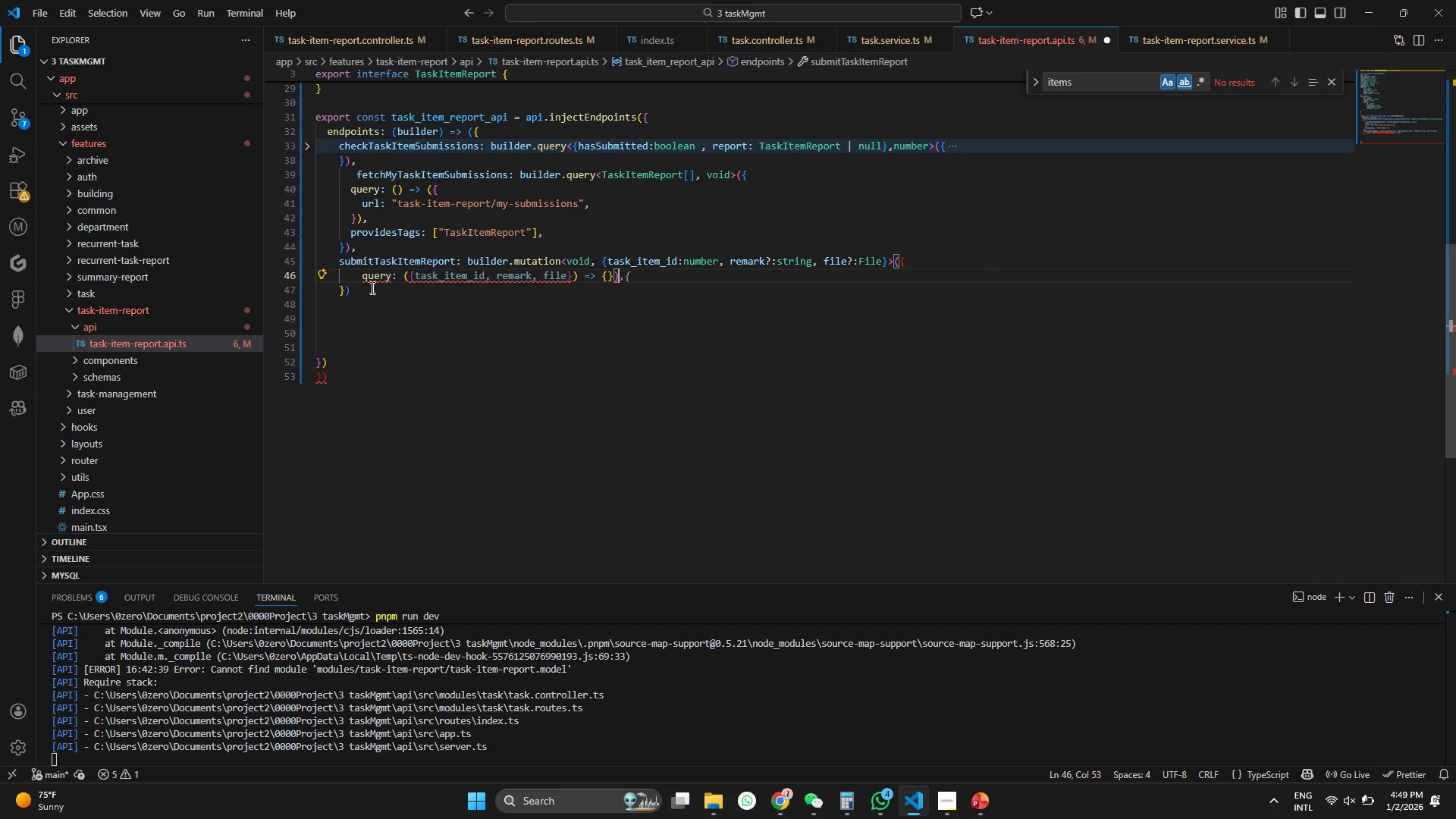 
left_click([359, 298])
 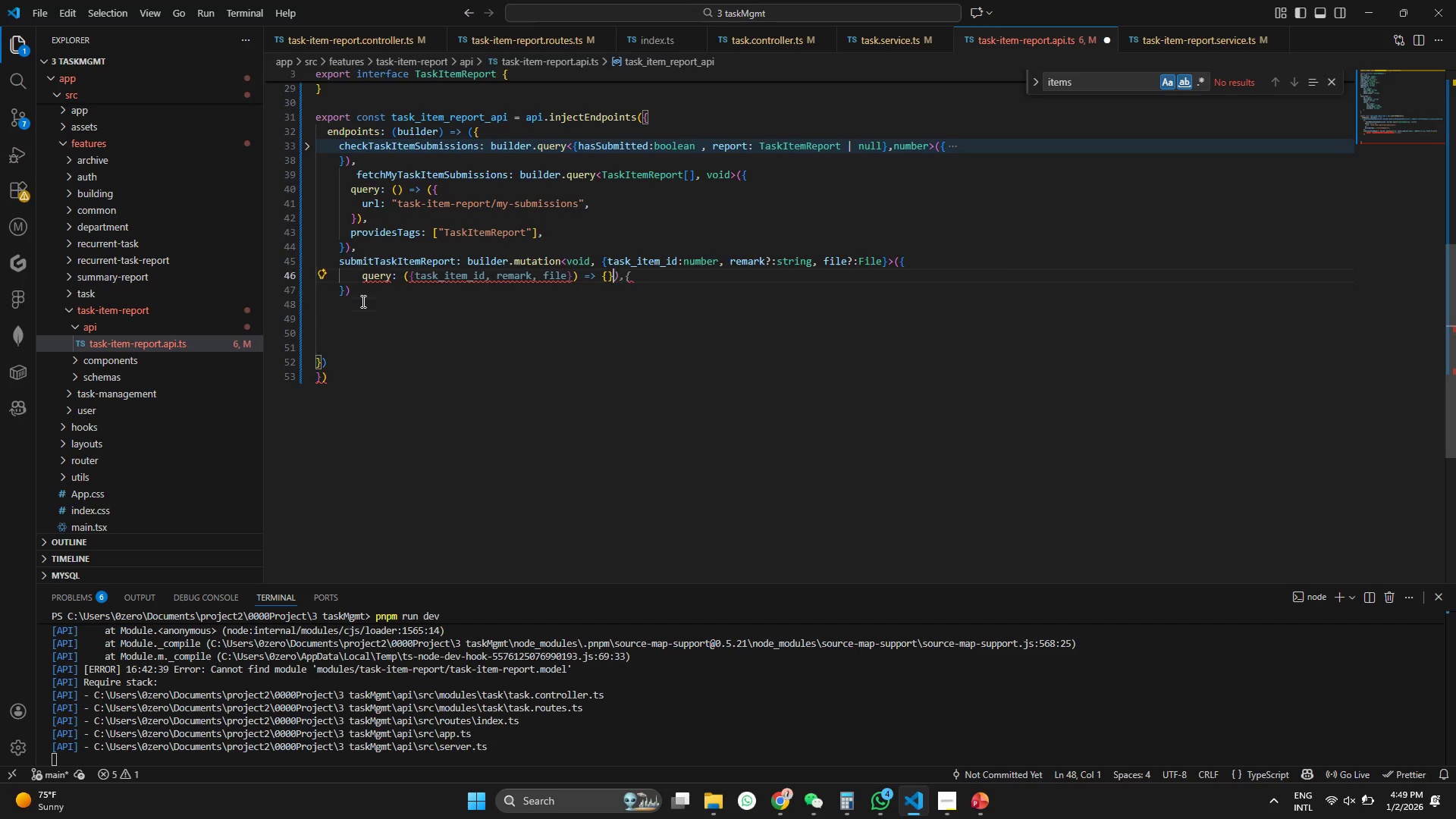 
key(Control+Z)
 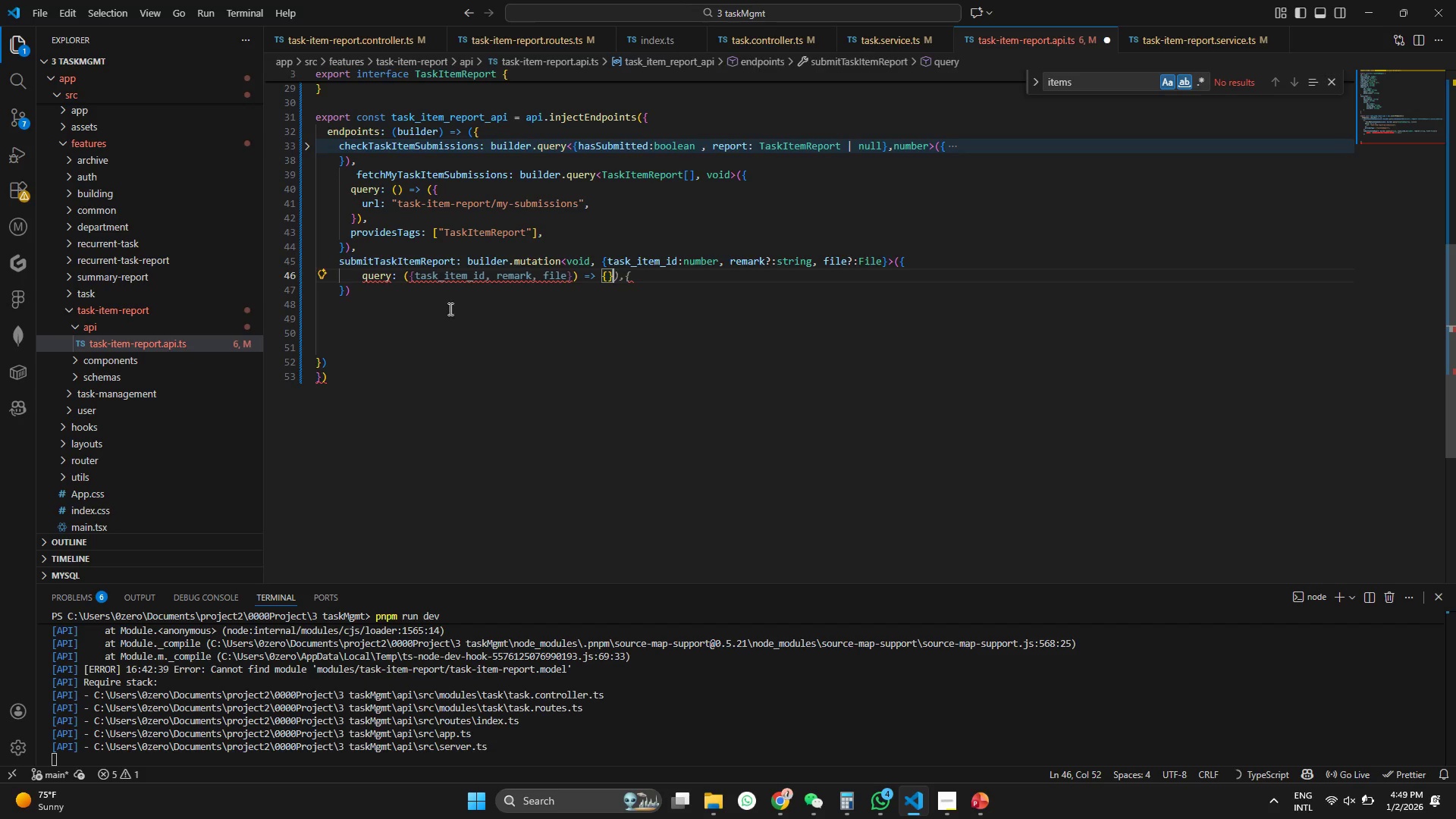 
key(Control+Z)
 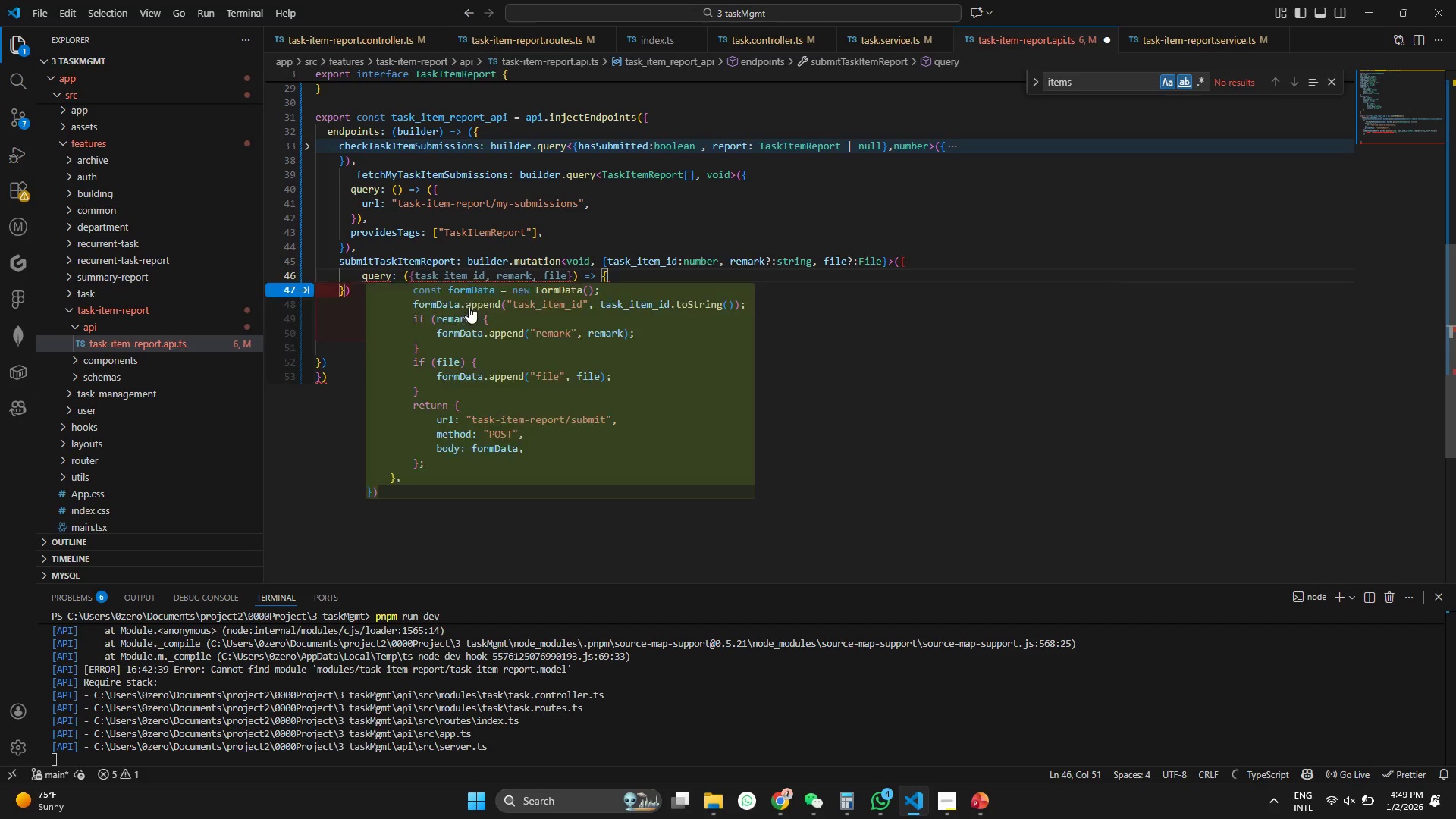 
key(Control+Z)
 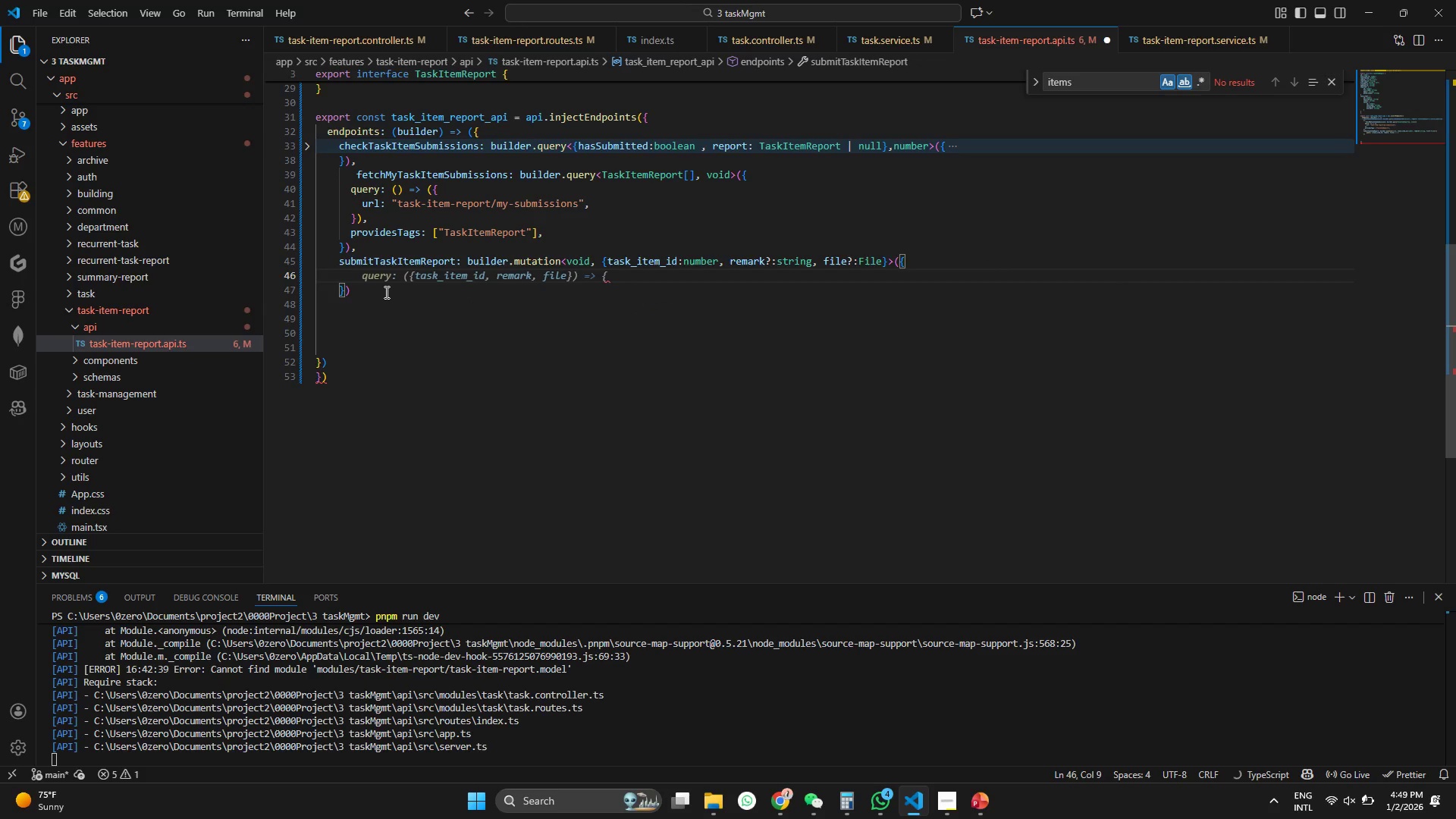 
key(Control+ControlLeft)
 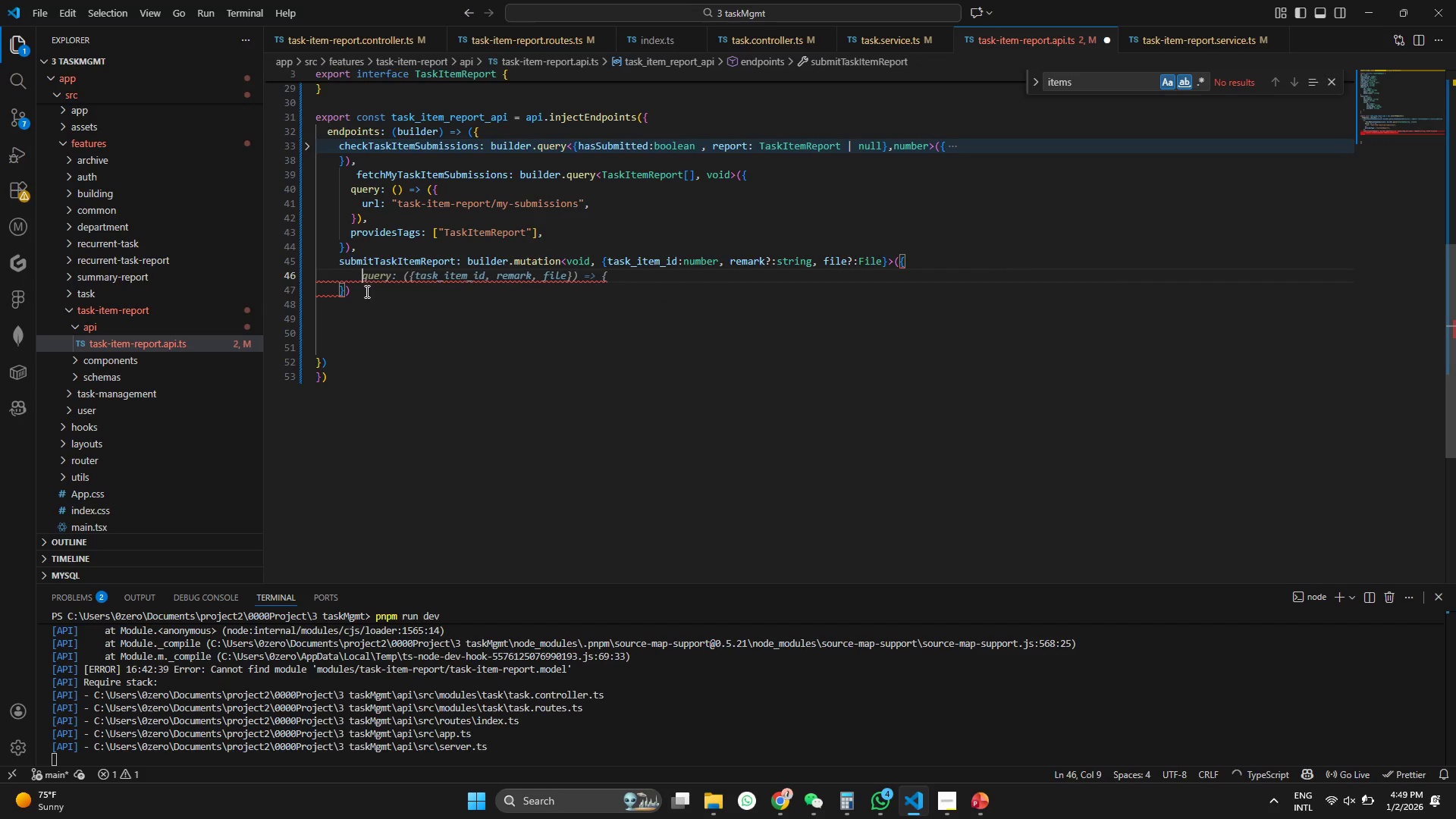 
key(Control+ControlLeft)
 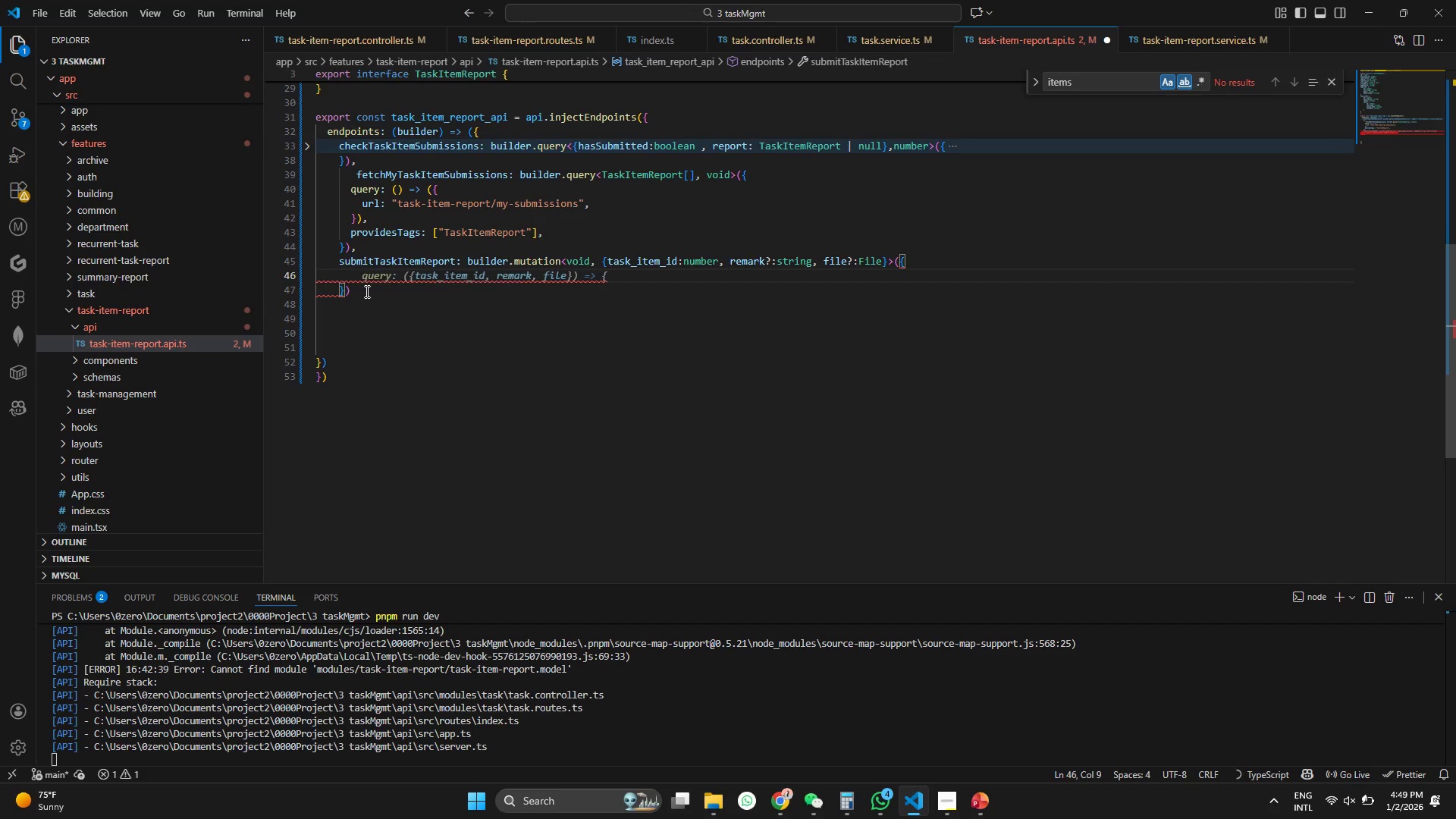 
key(Control+Z)
 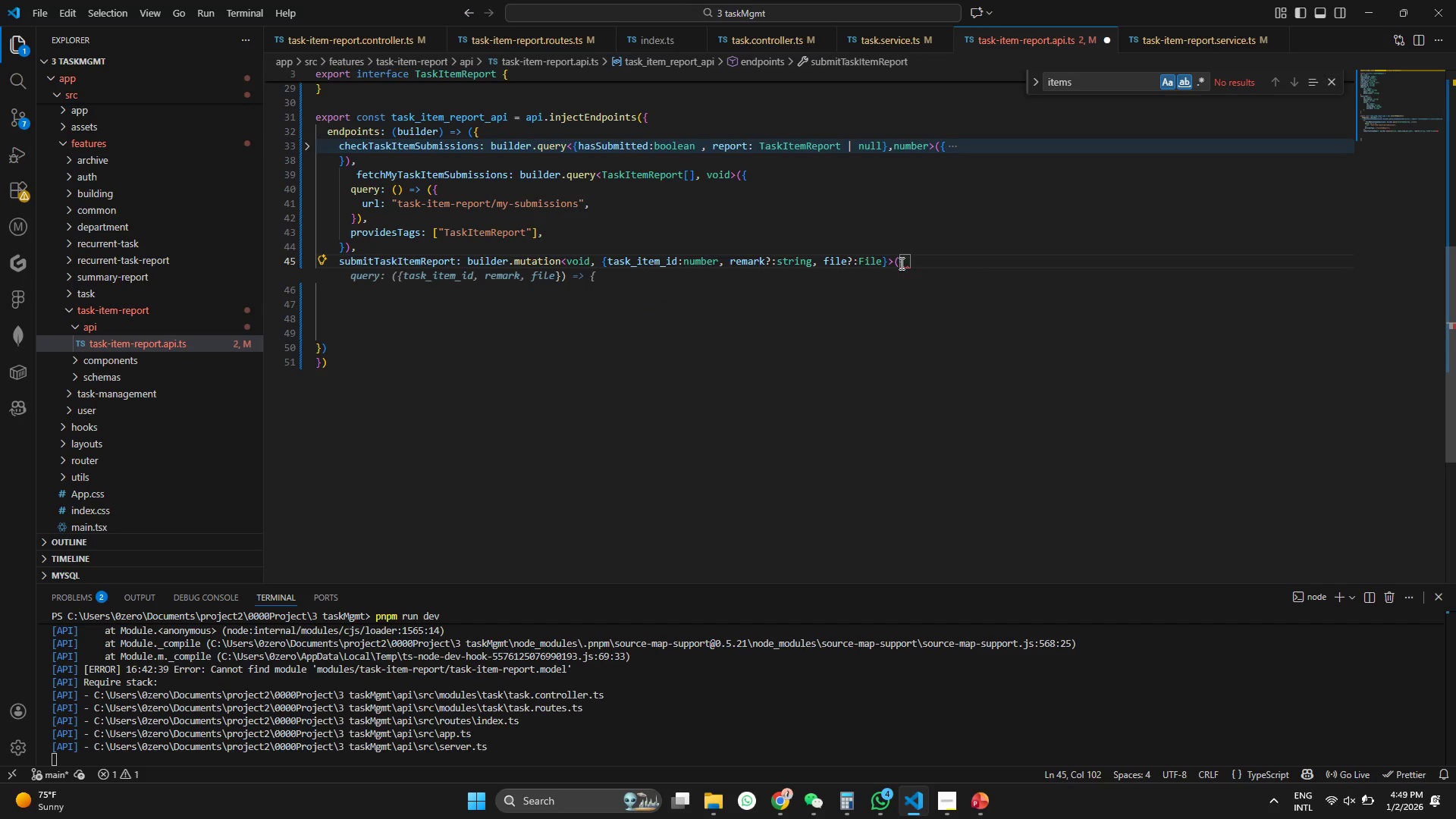 
left_click_drag(start_coordinate=[921, 251], to_coordinate=[309, 270])
 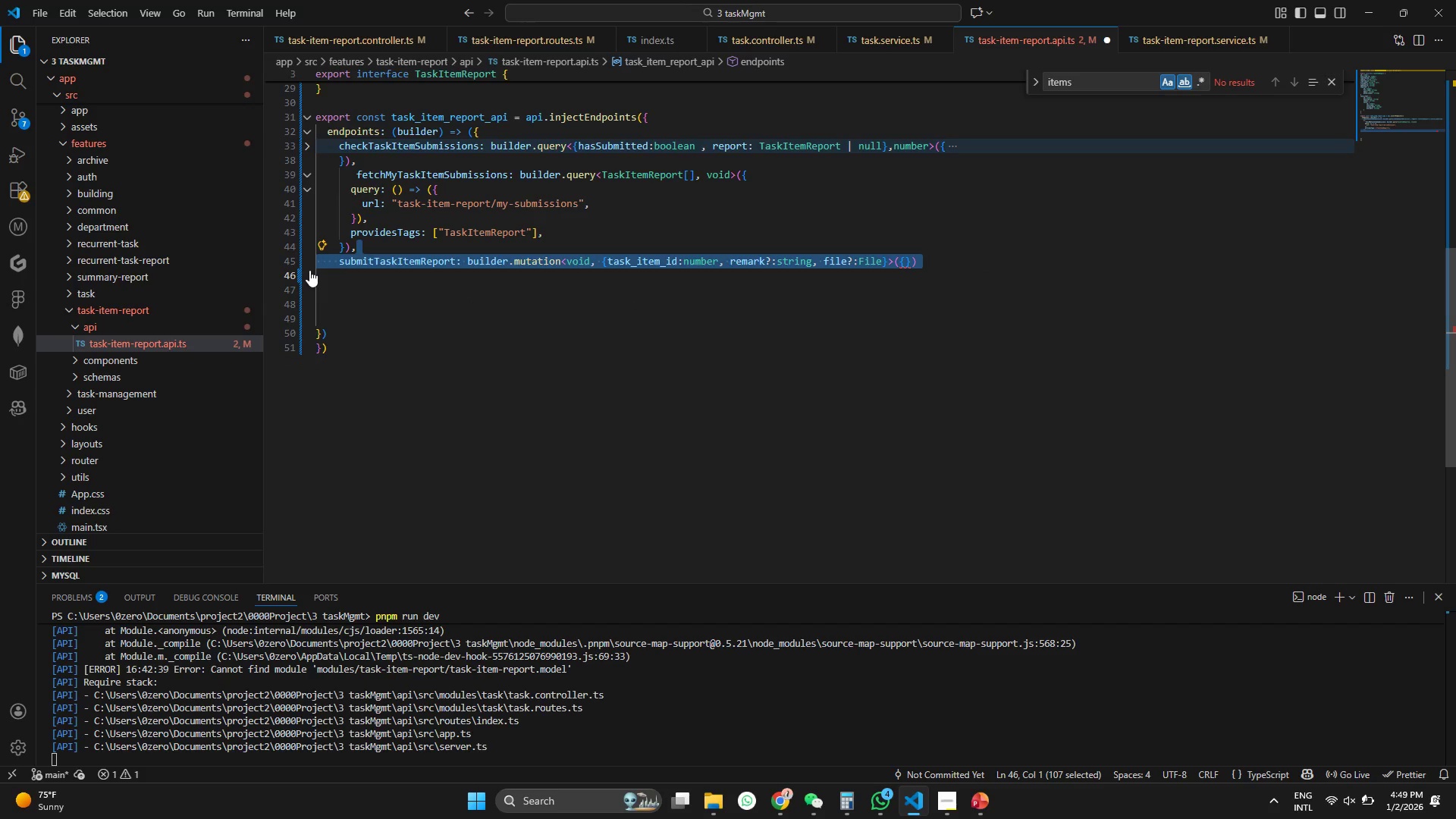 
key(Backspace)
 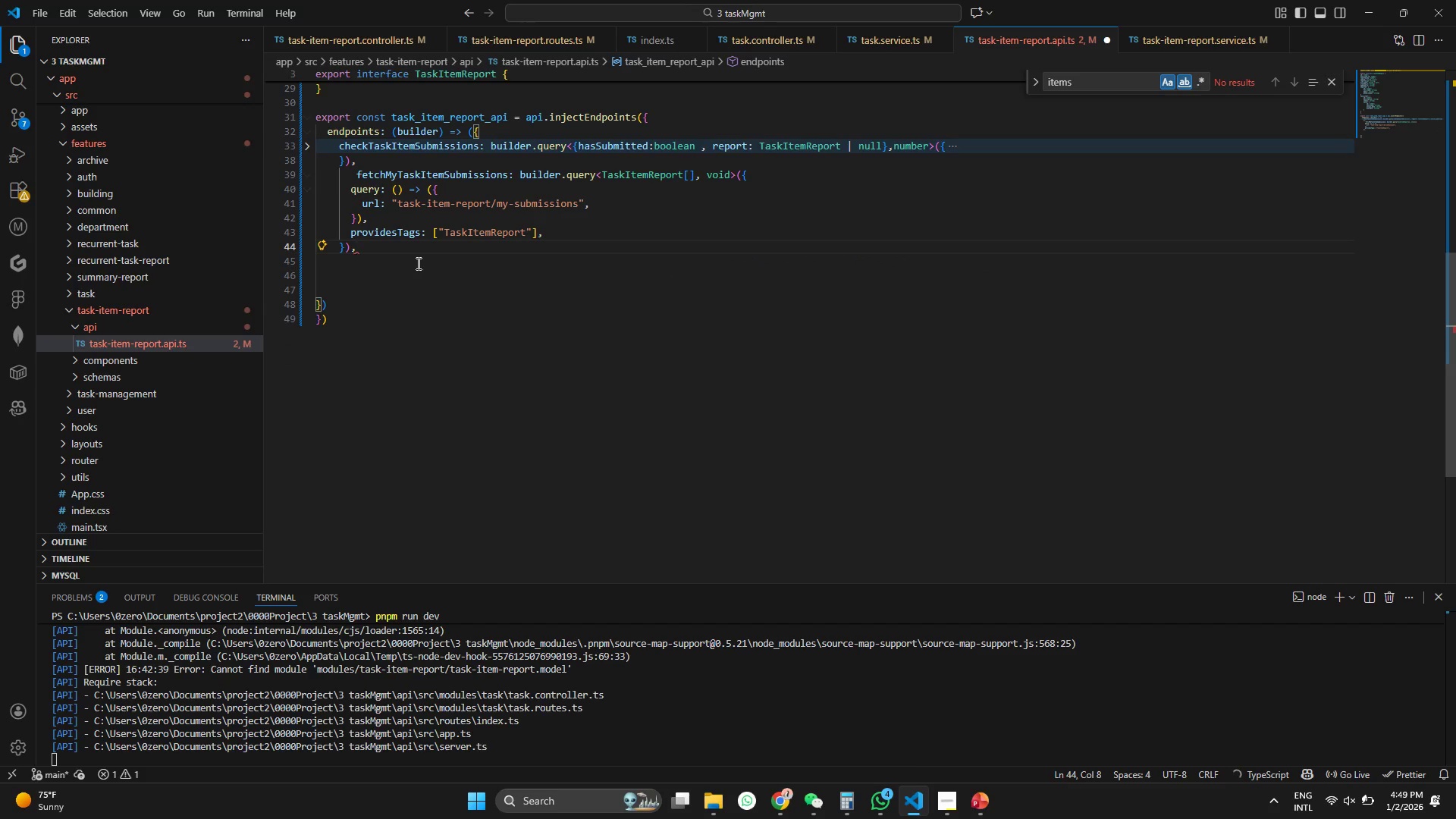 
left_click([417, 263])
 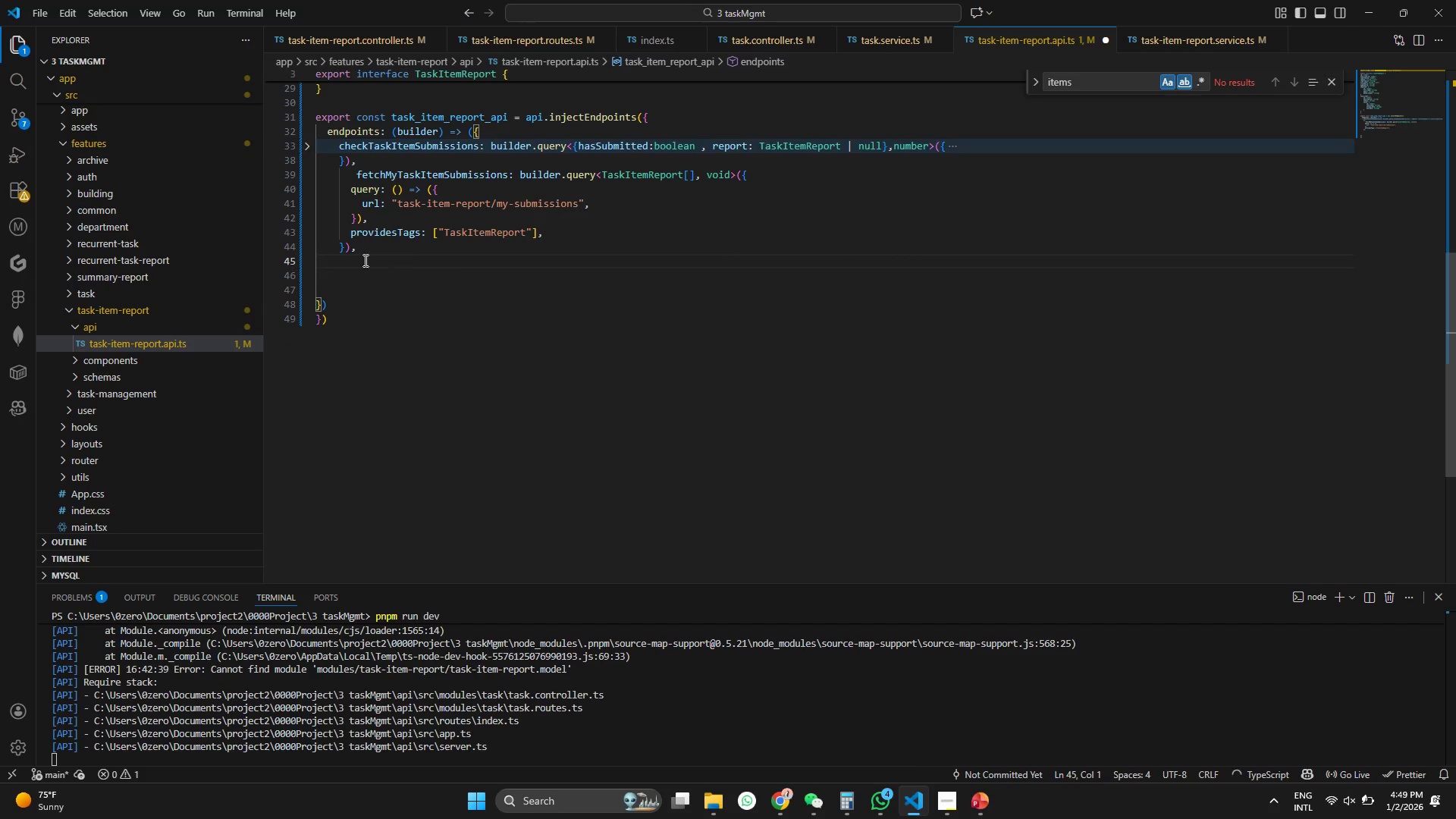 
left_click([359, 254])
 